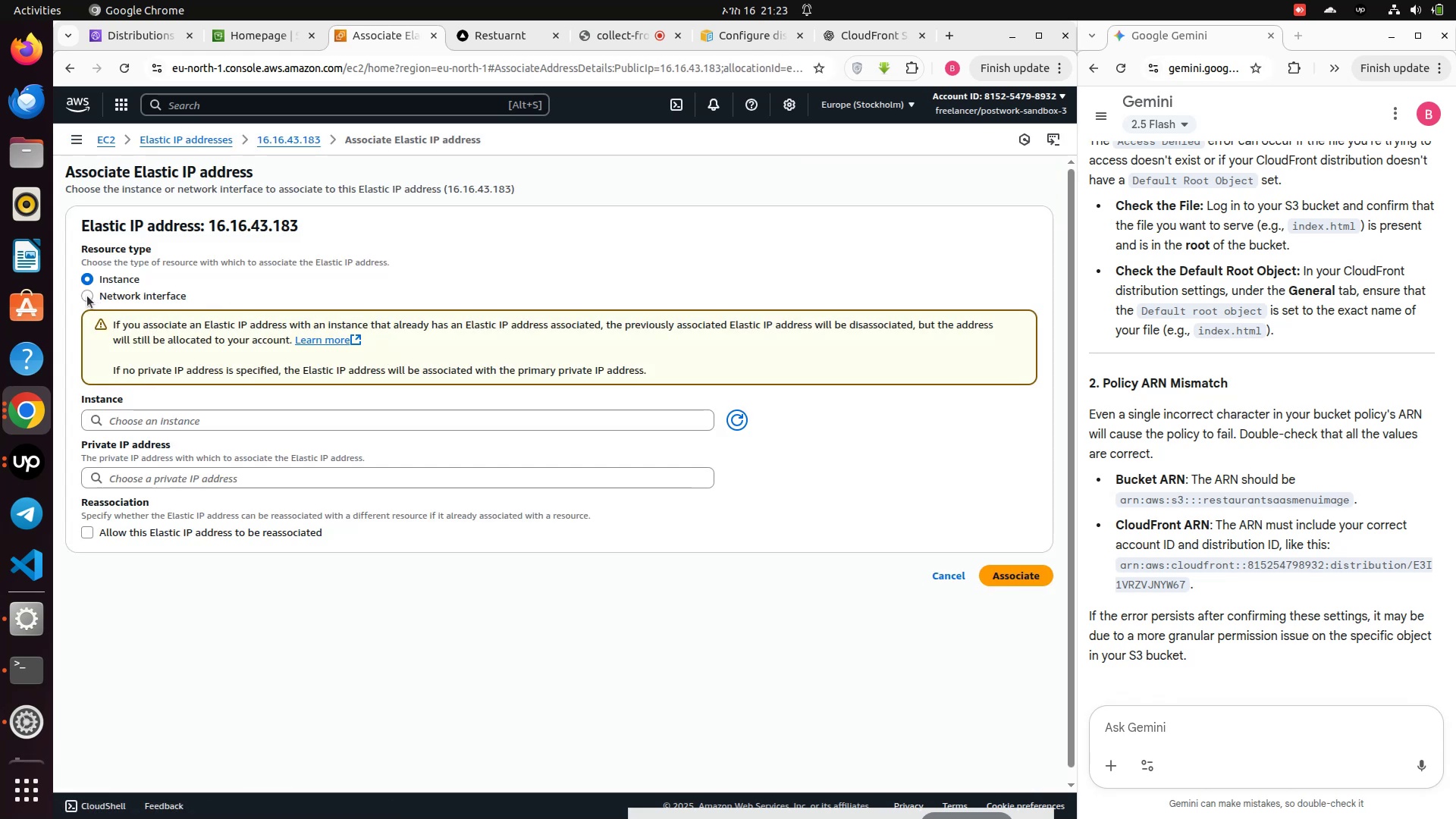 
wait(5.24)
 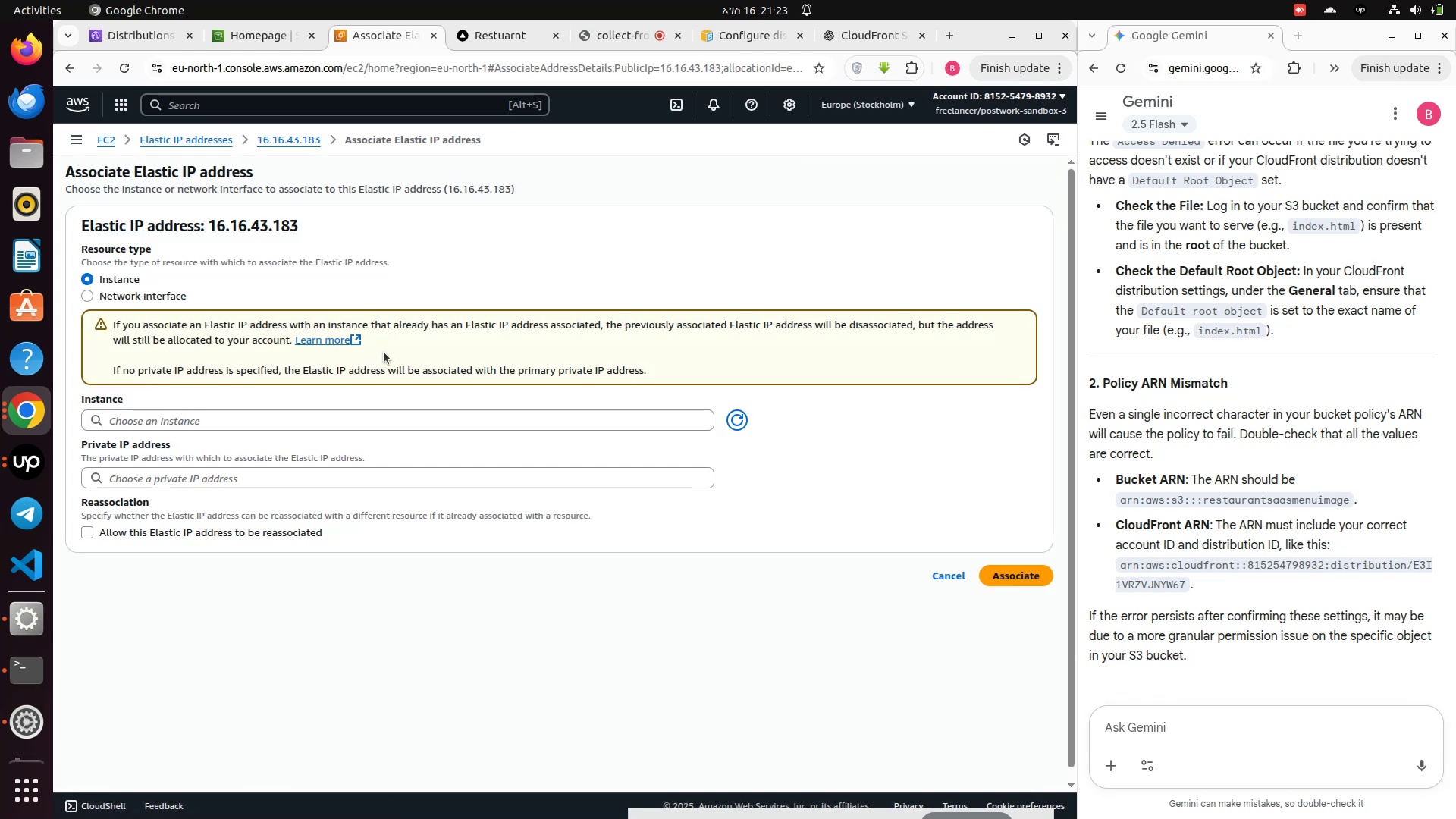 
left_click([87, 296])
 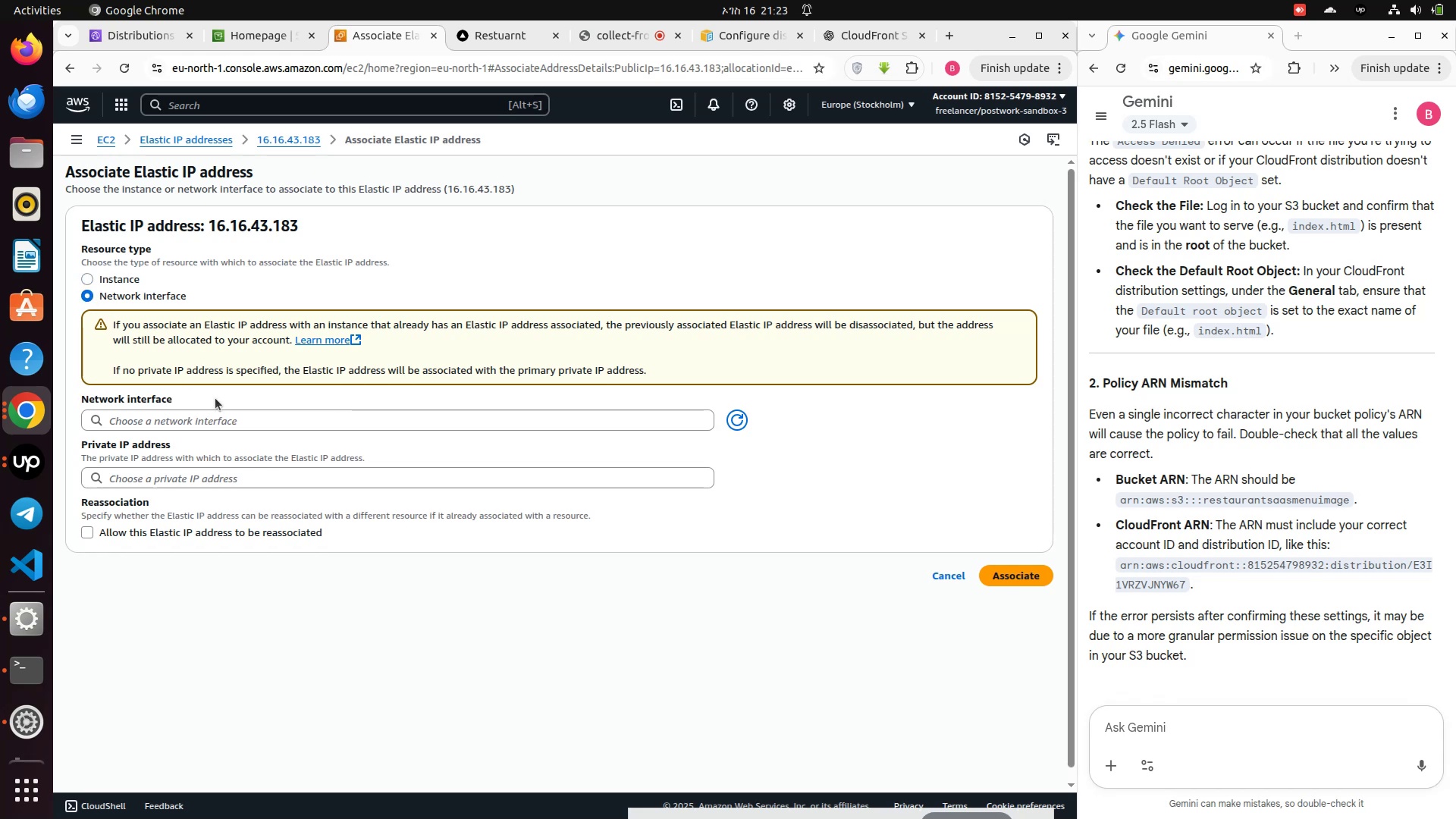 
left_click([222, 425])
 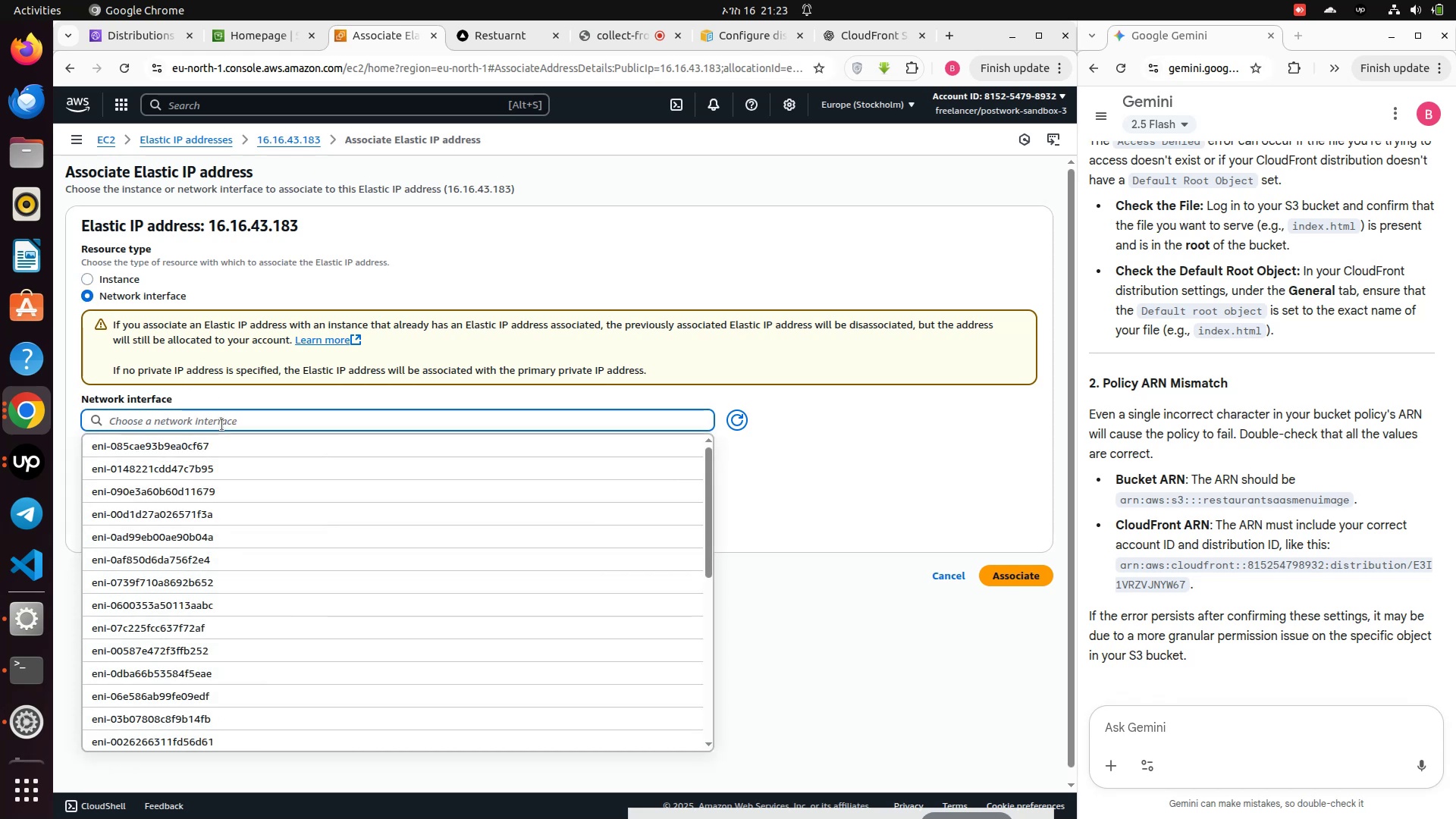 
scroll: coordinate [226, 426], scroll_direction: down, amount: 8.0
 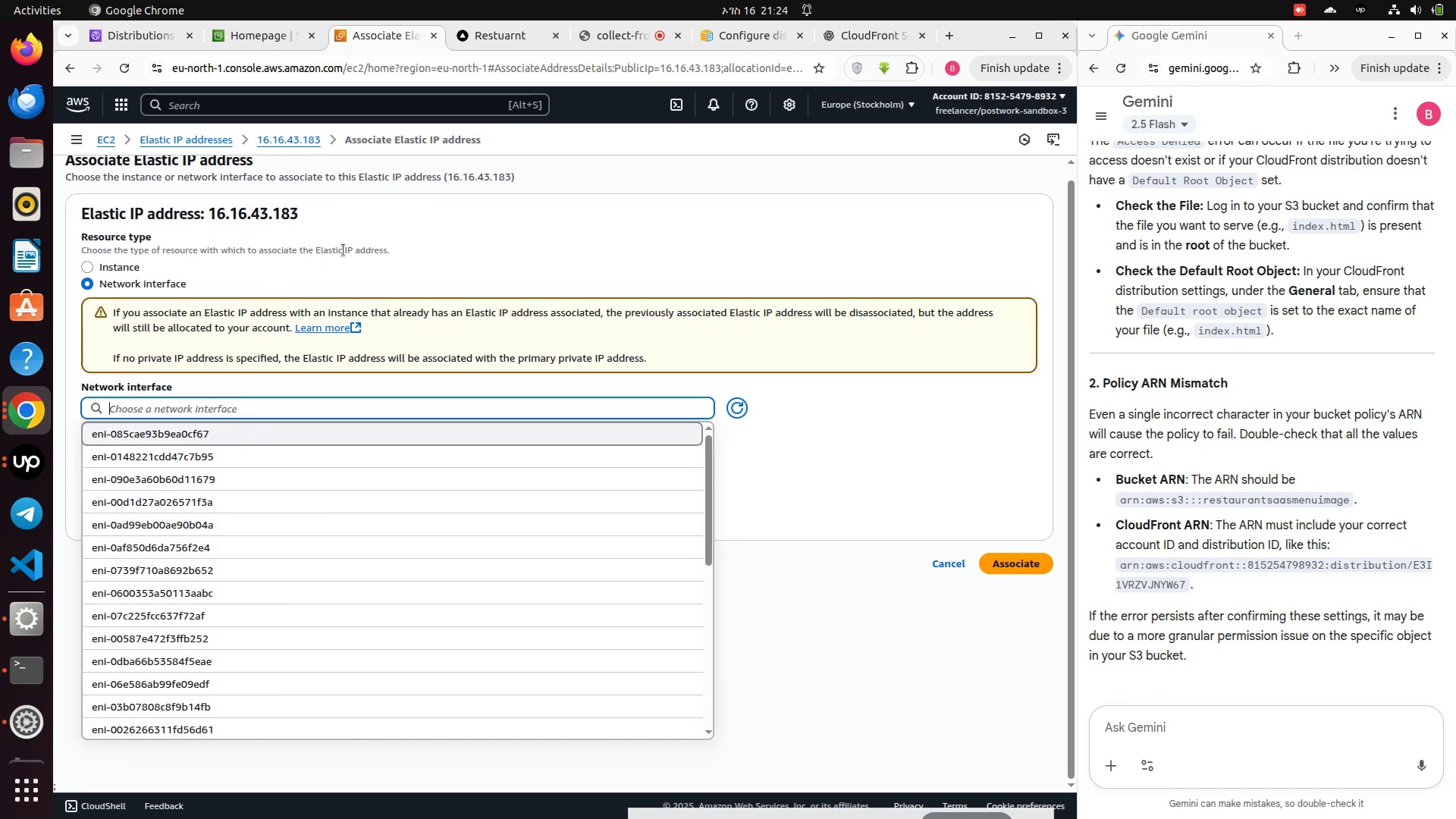 
left_click([369, 238])
 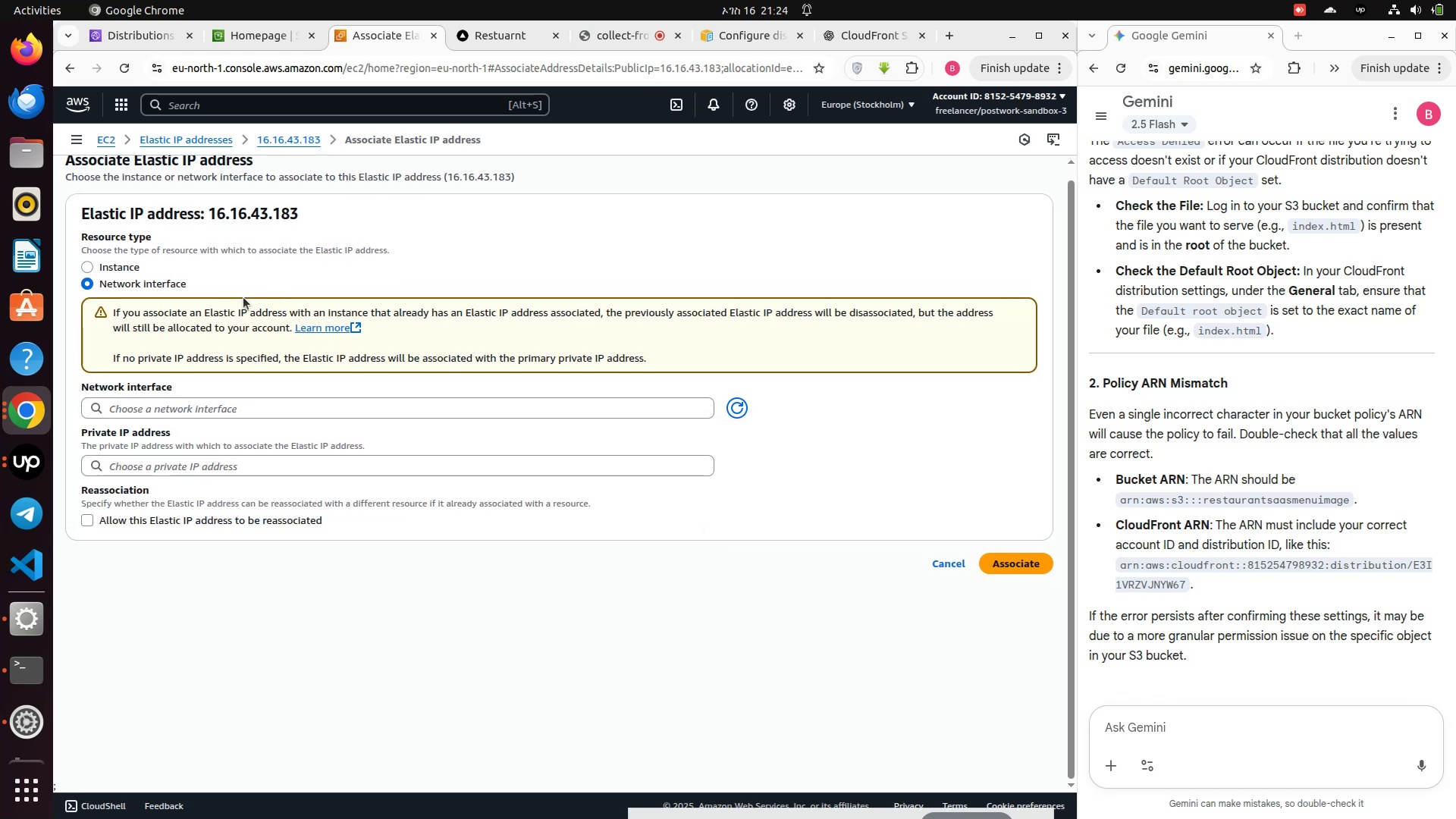 
left_click([84, 272])
 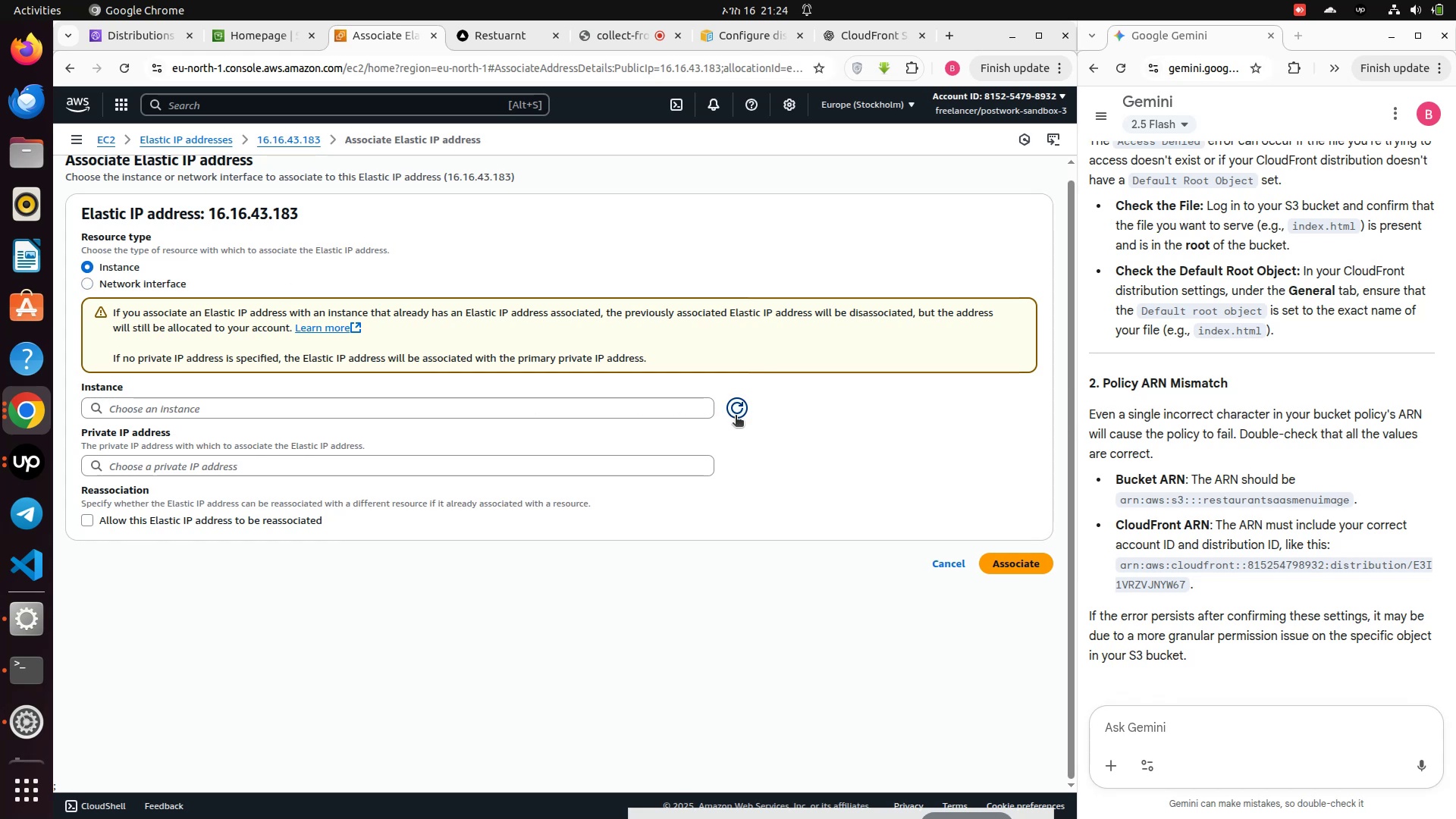 
left_click([582, 413])
 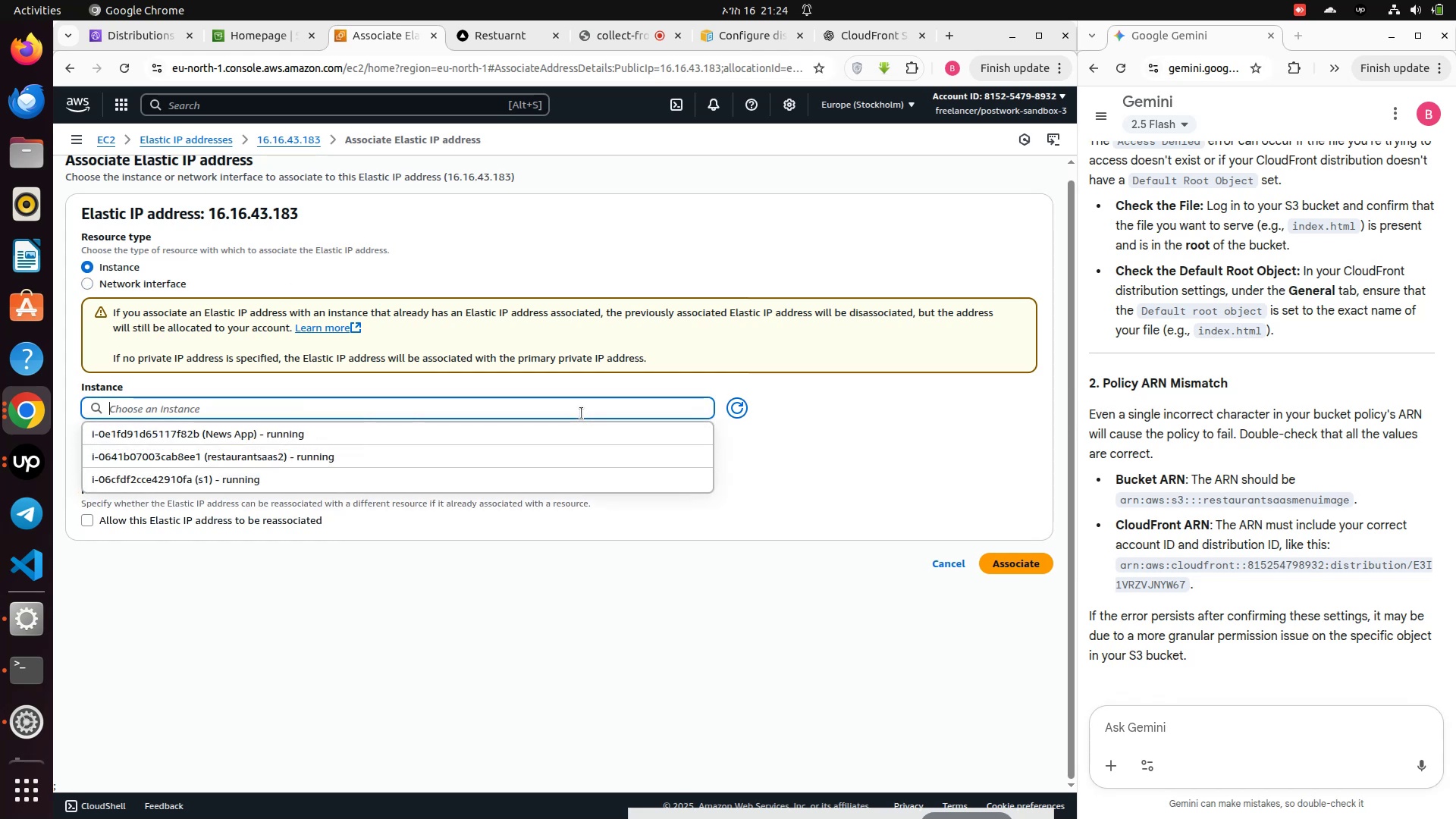 
left_click([582, 413])
 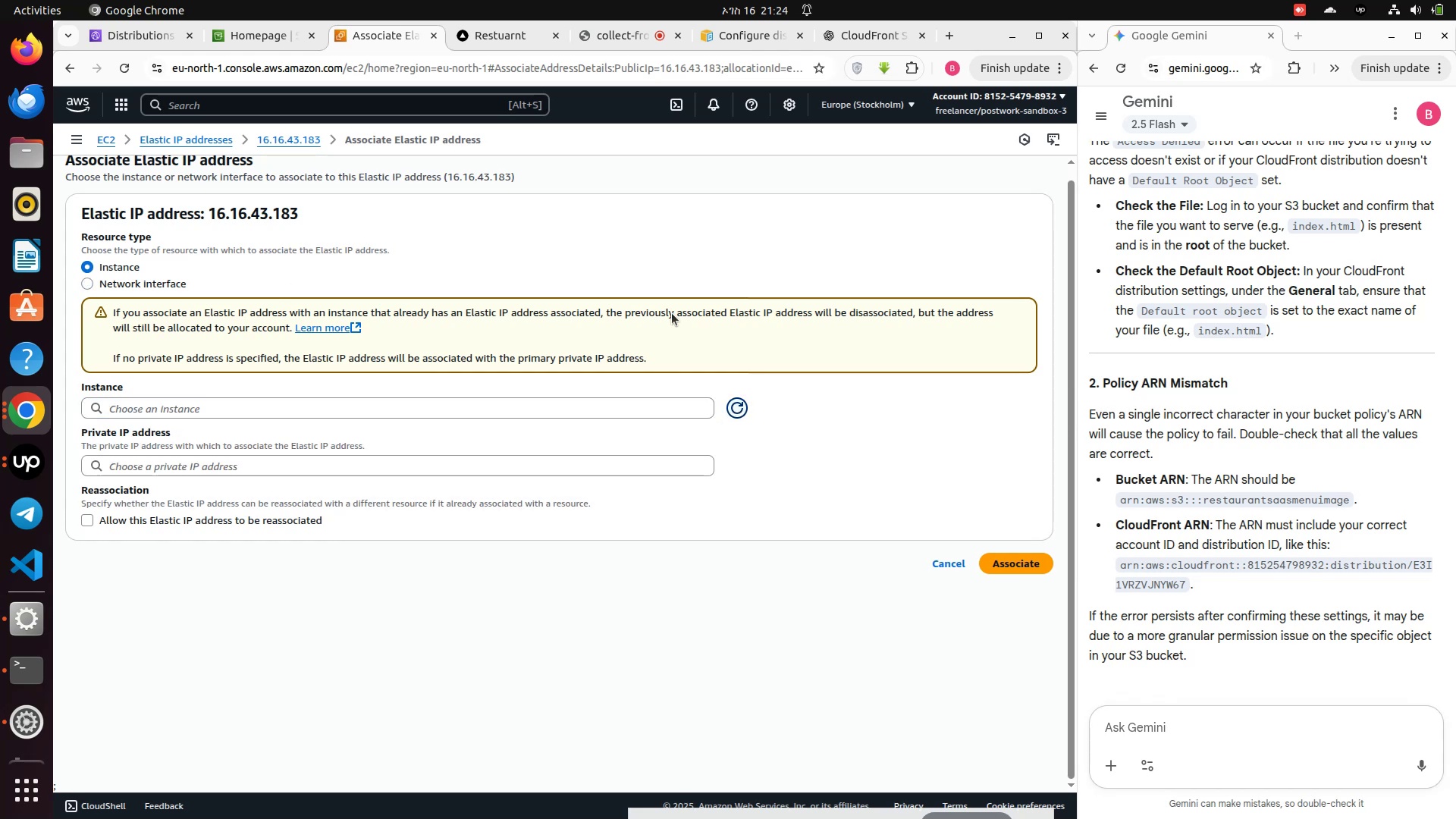 
left_click([214, 146])
 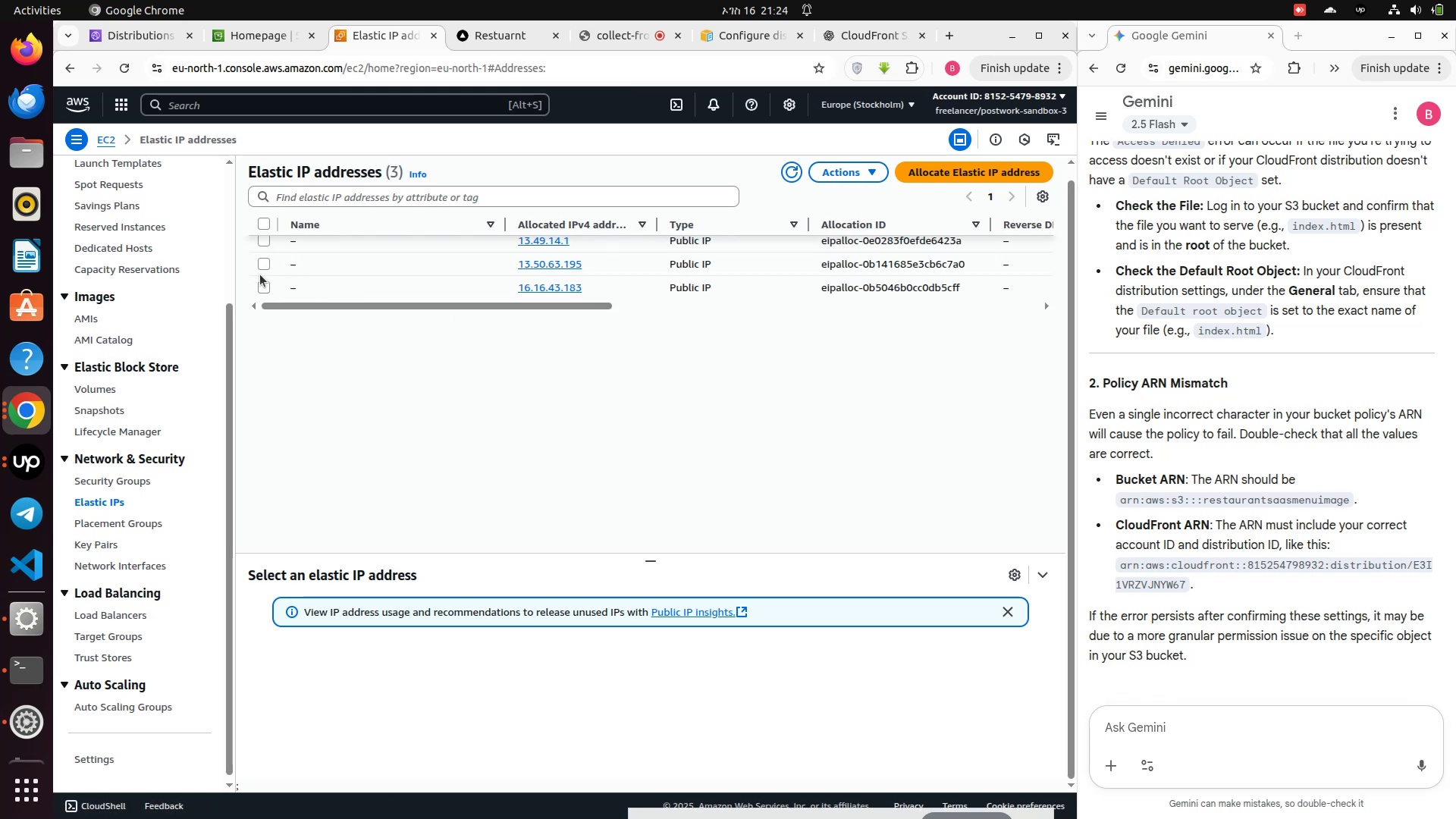 
left_click([262, 292])
 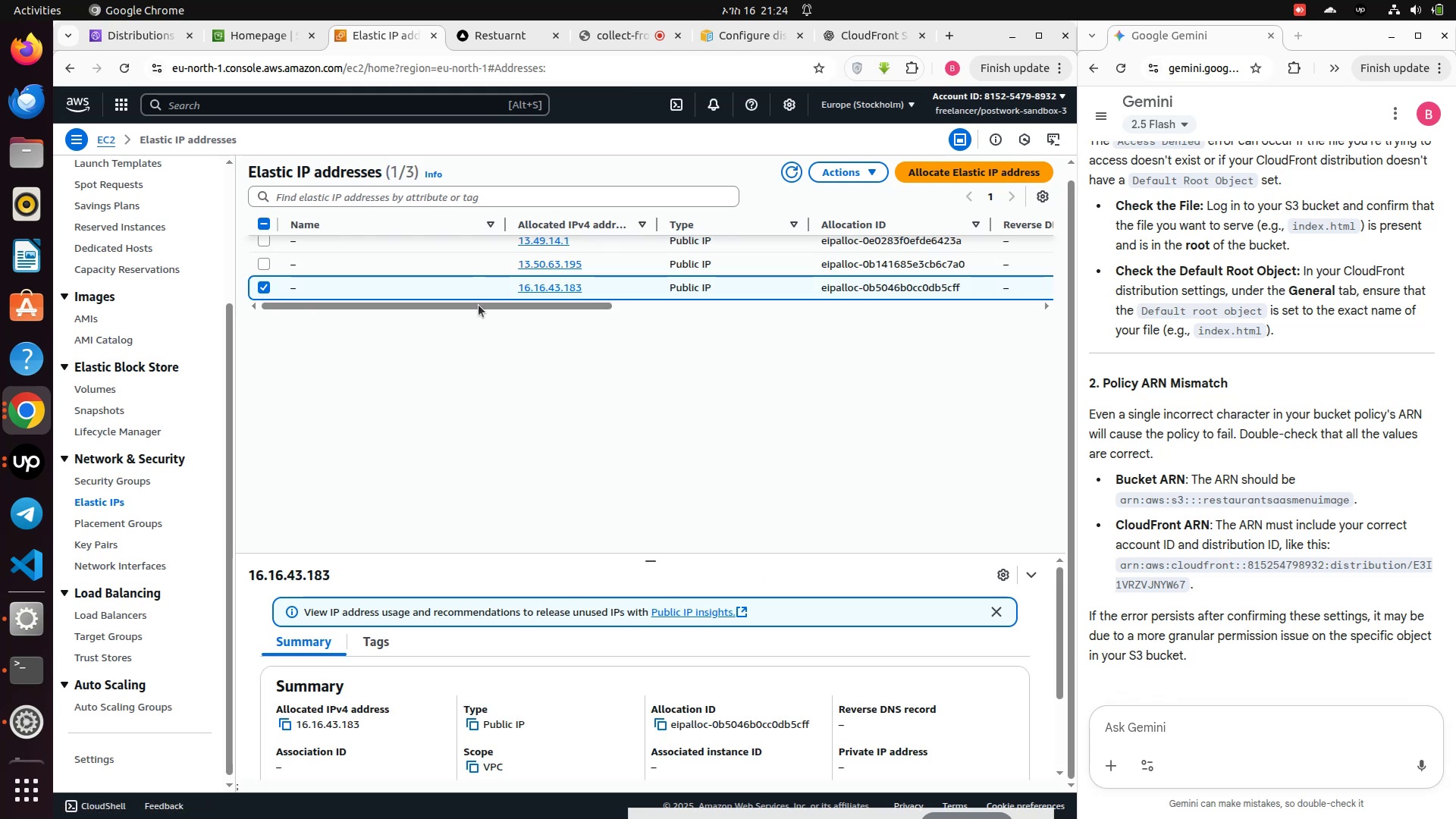 
left_click_drag(start_coordinate=[472, 309], to_coordinate=[576, 322])
 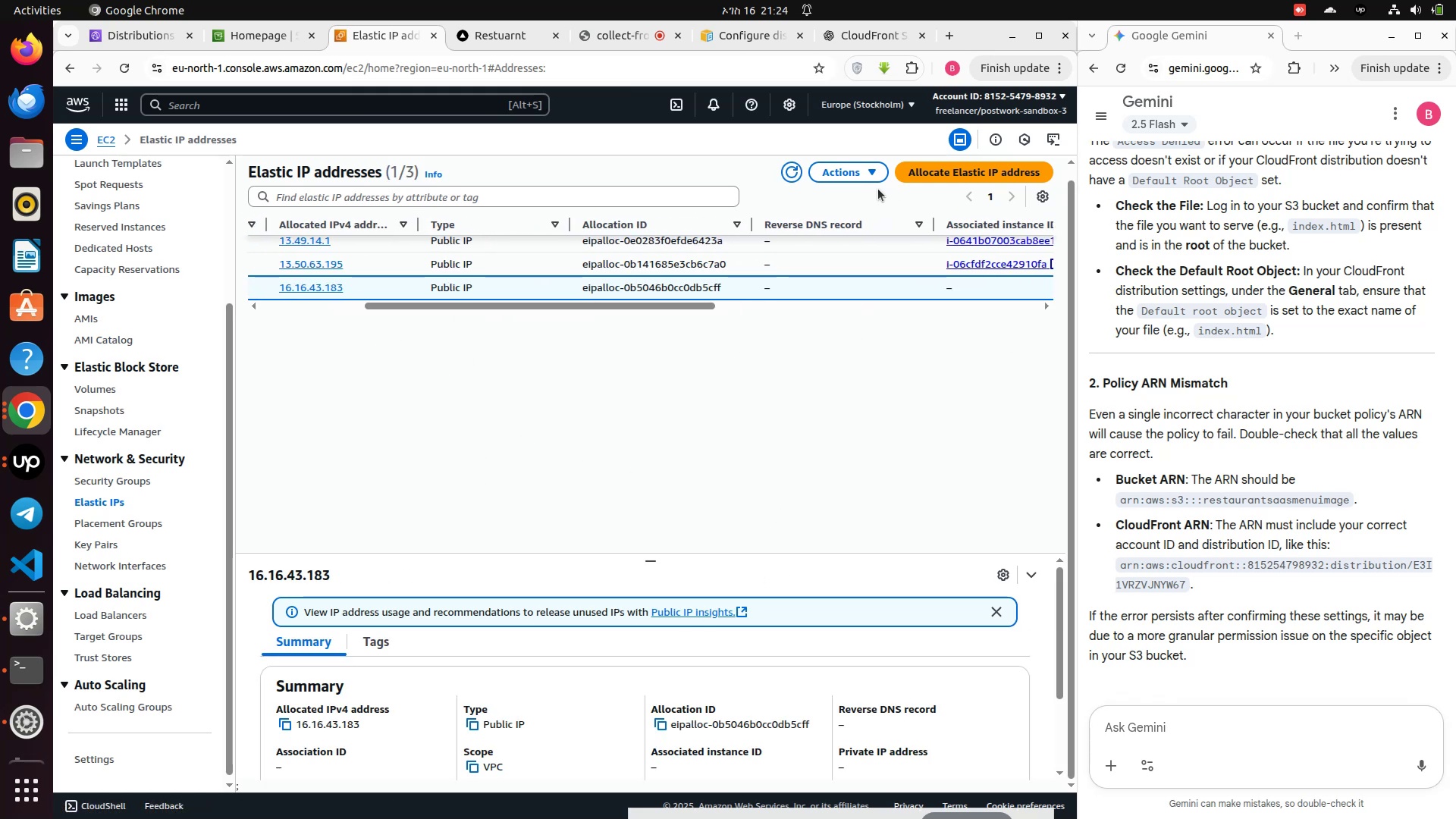 
left_click([849, 175])
 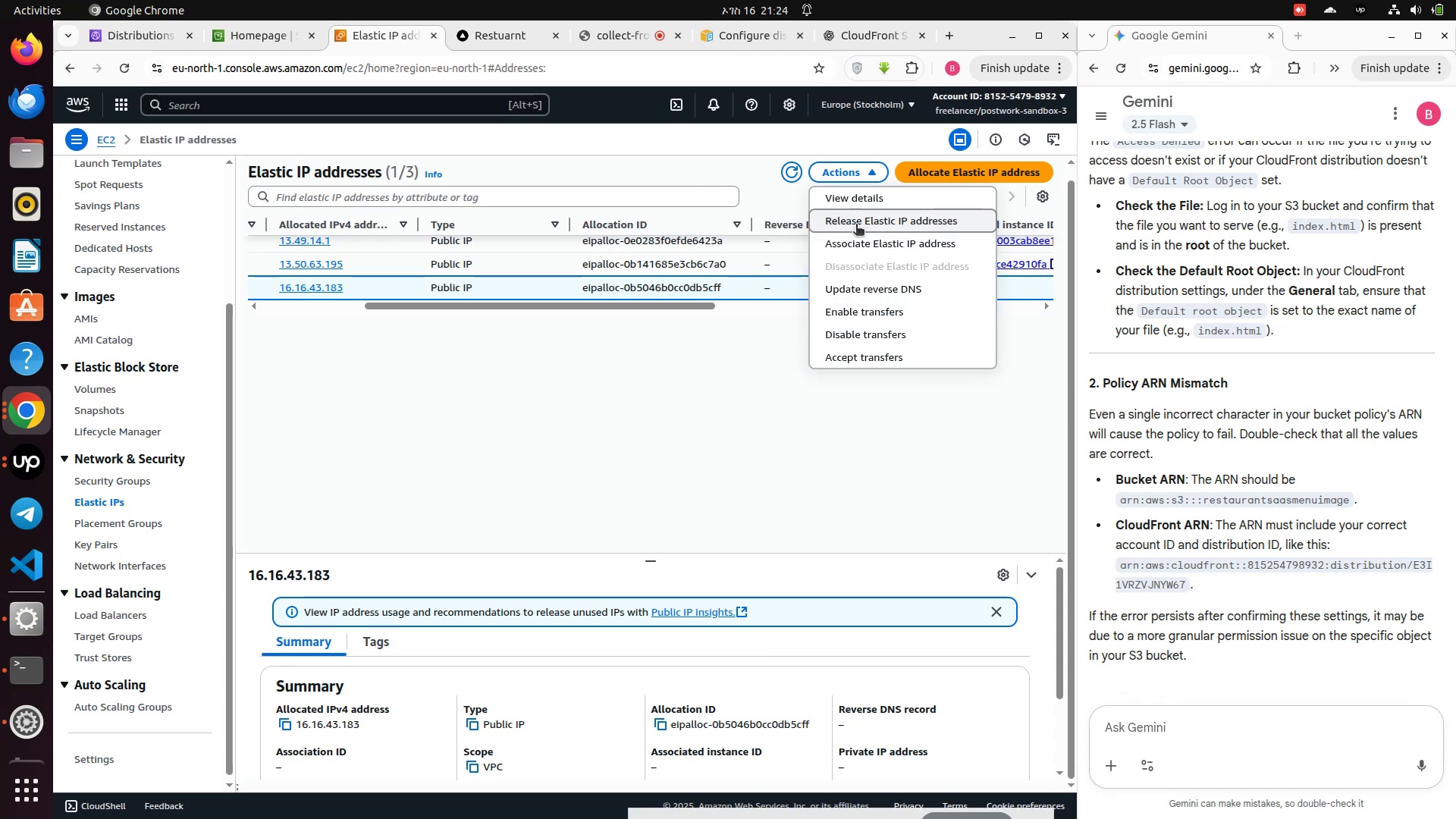 
wait(5.98)
 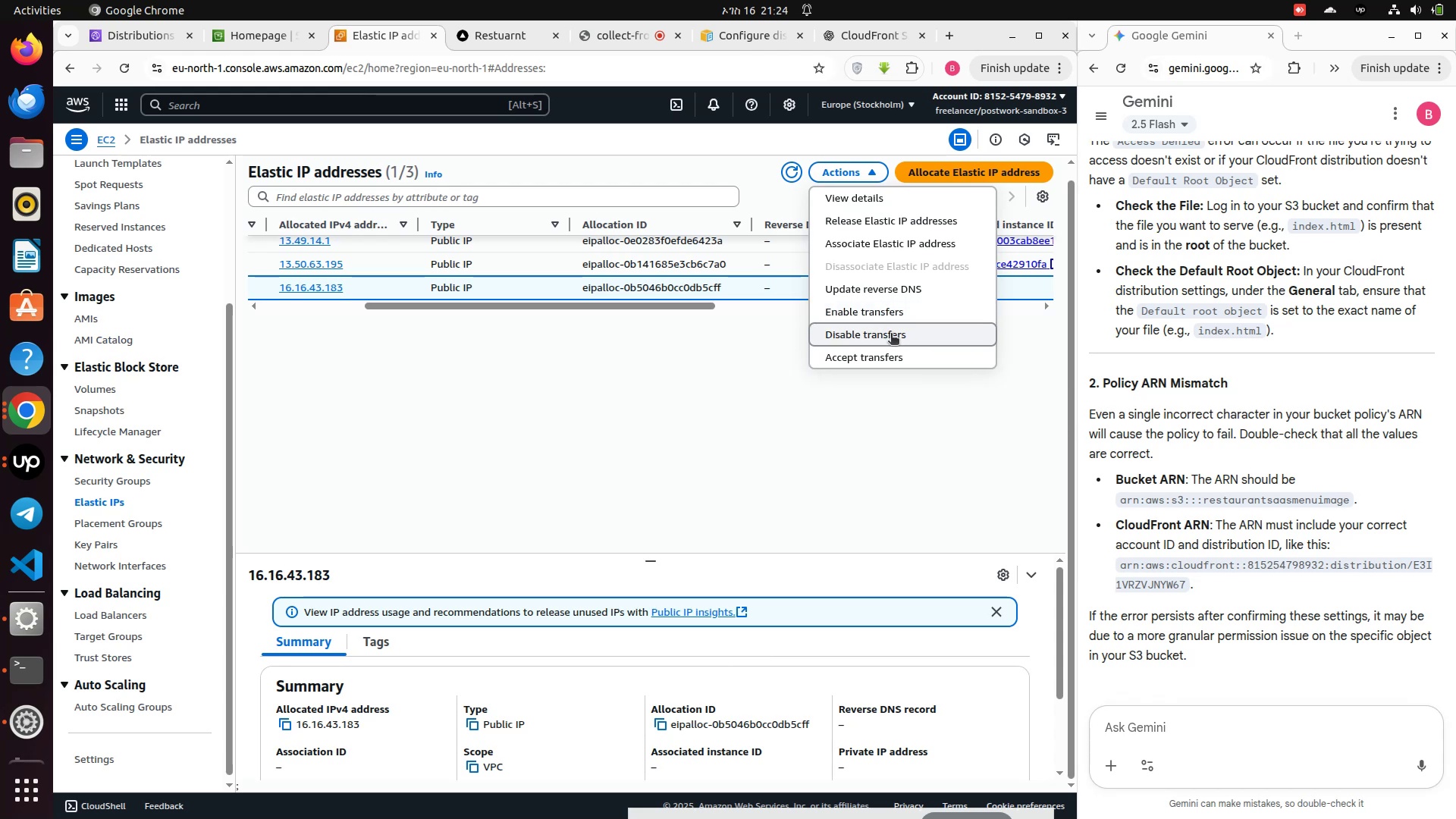 
left_click([856, 224])
 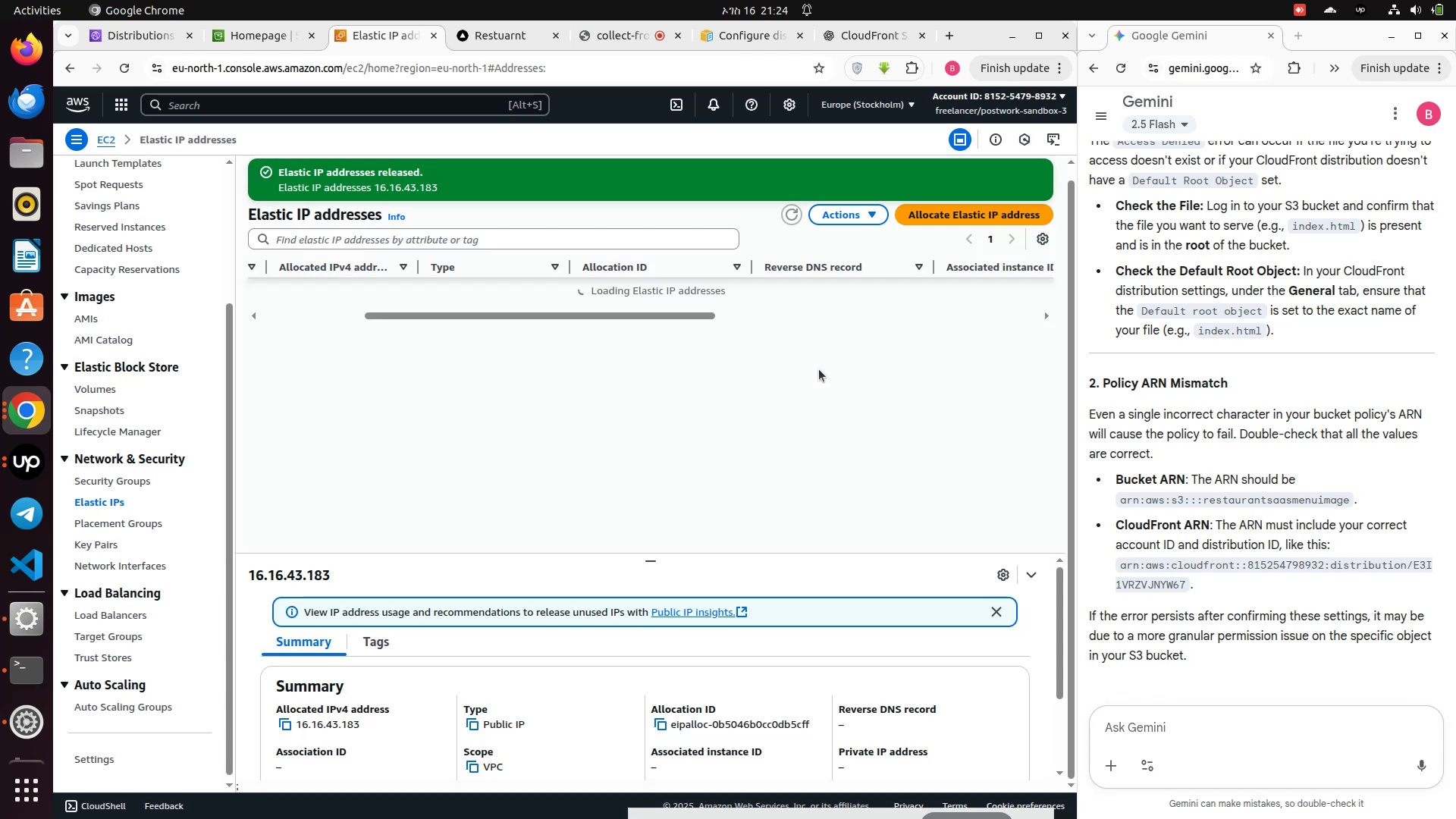 
left_click_drag(start_coordinate=[578, 333], to_coordinate=[162, 349])
 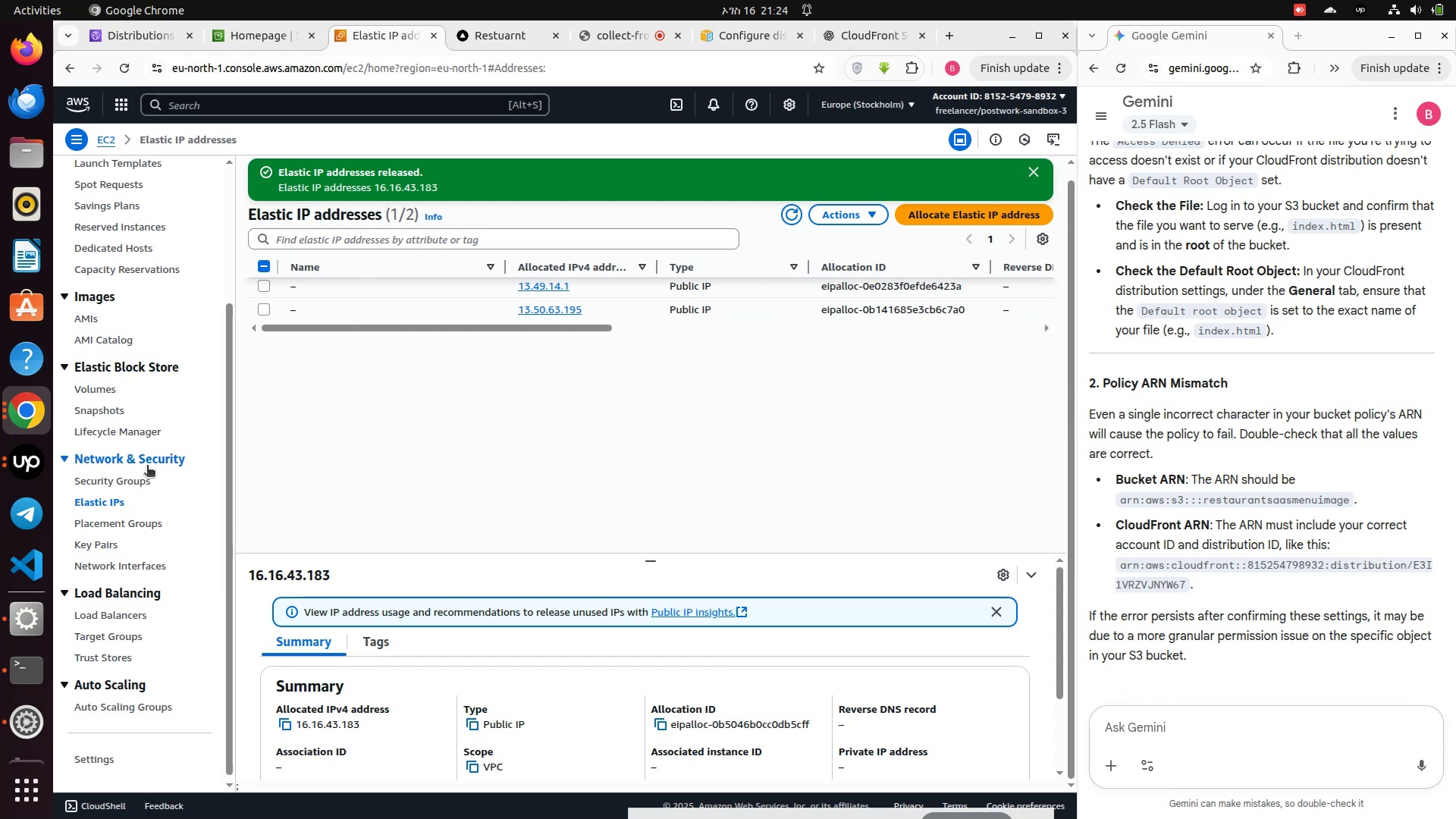 
scroll: coordinate [151, 538], scroll_direction: down, amount: 3.0
 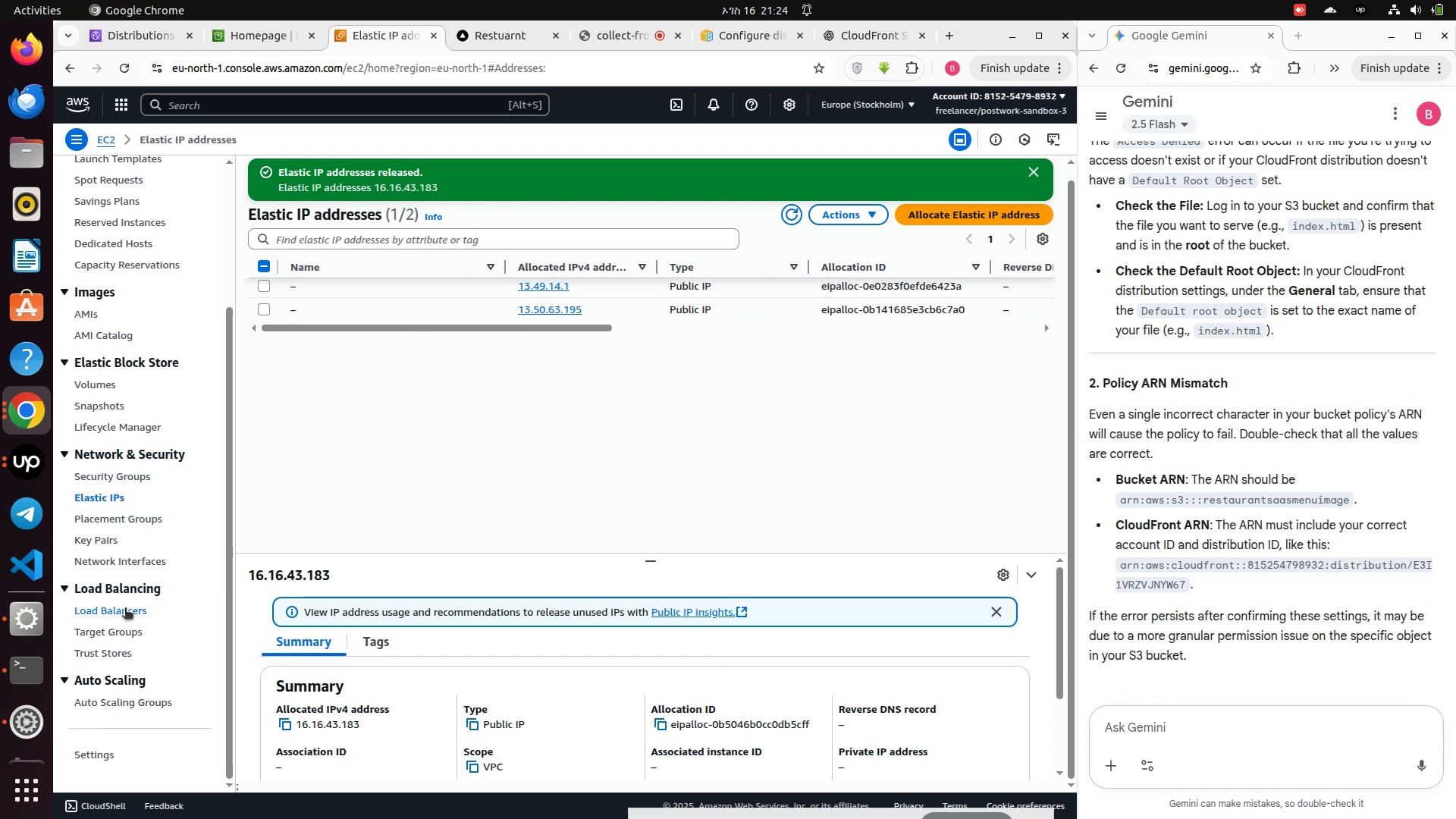 
left_click([126, 610])
 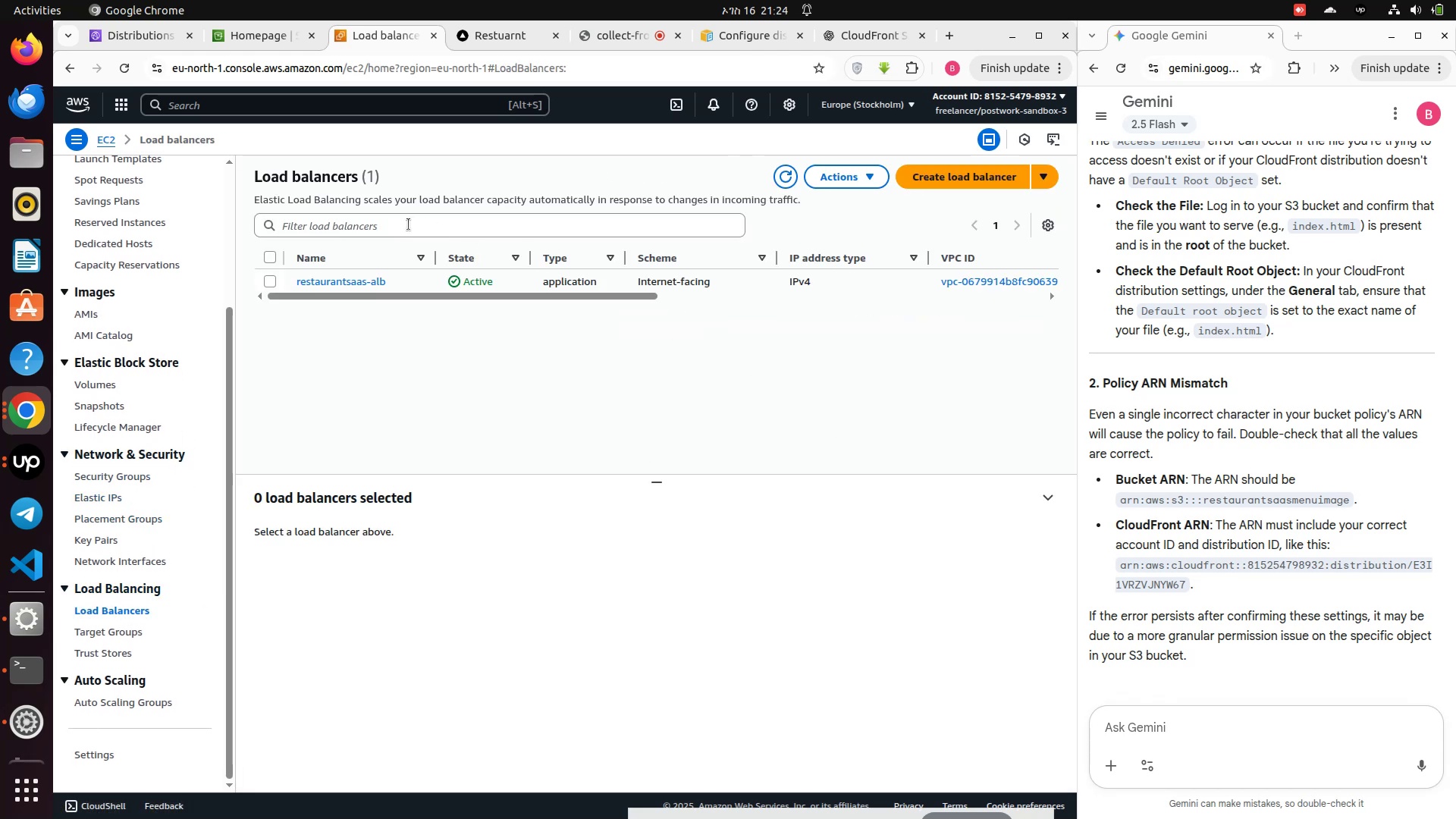 
wait(6.77)
 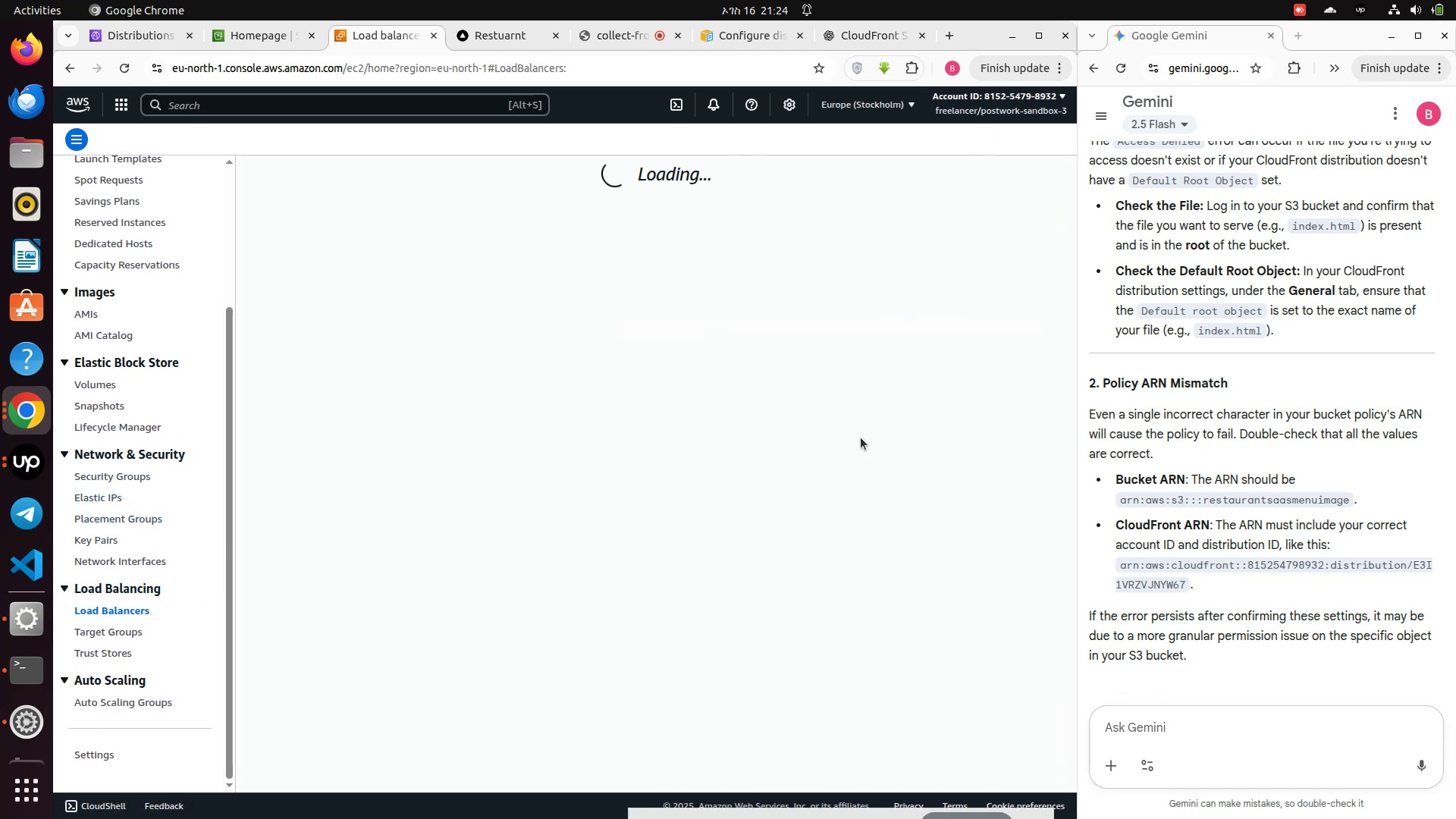 
left_click([136, 36])
 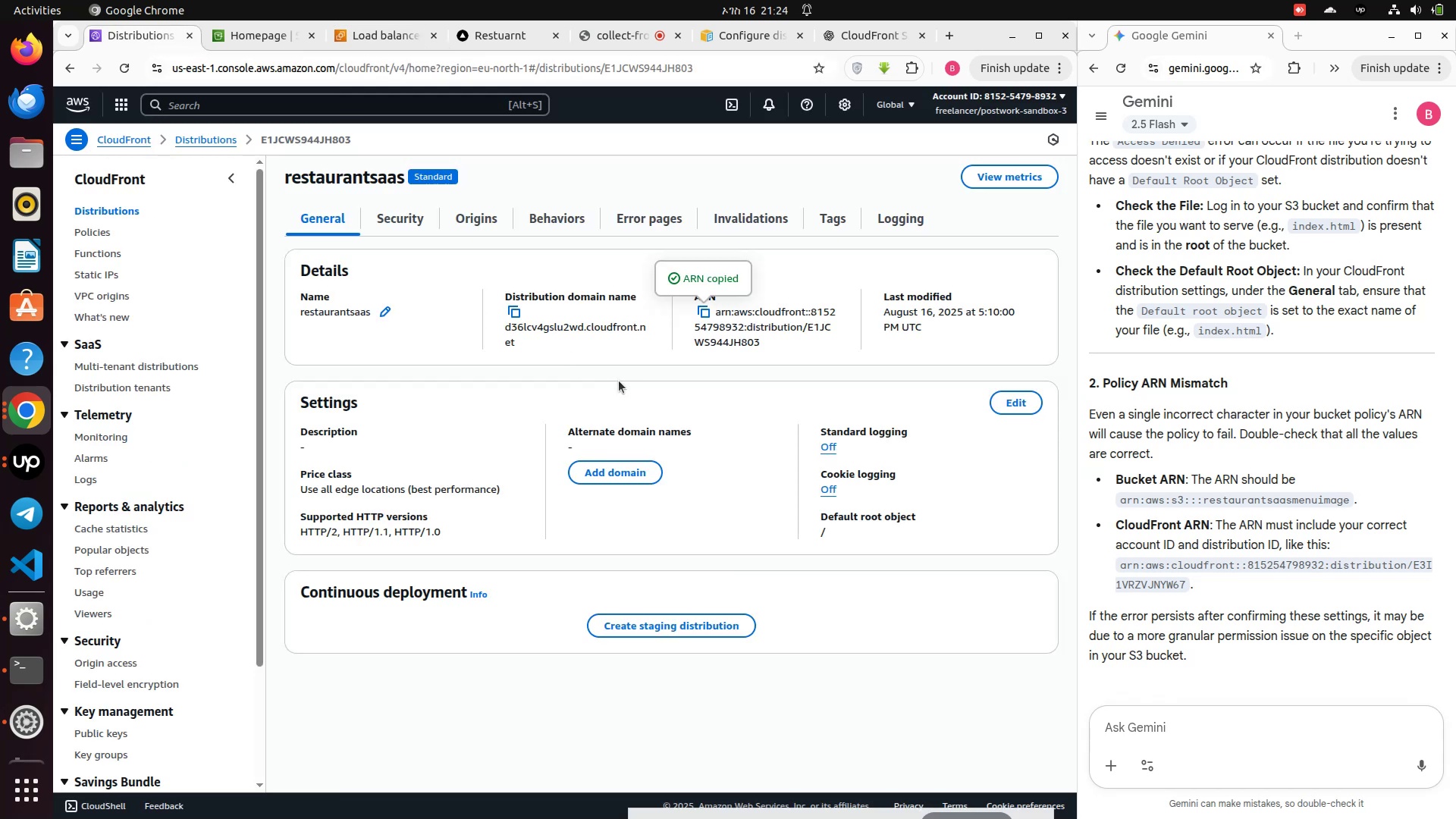 
wait(12.04)
 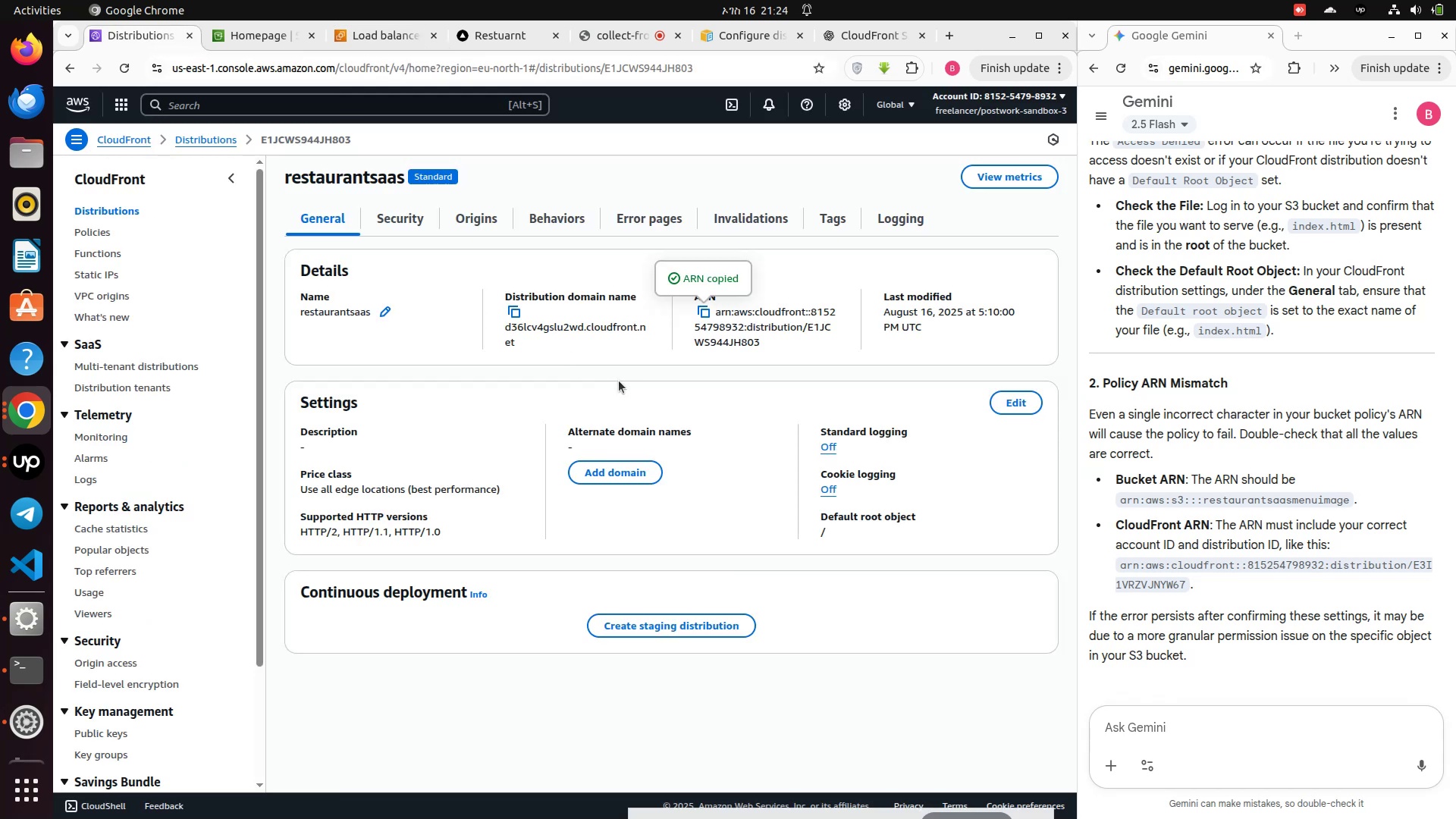 
left_click([364, 34])
 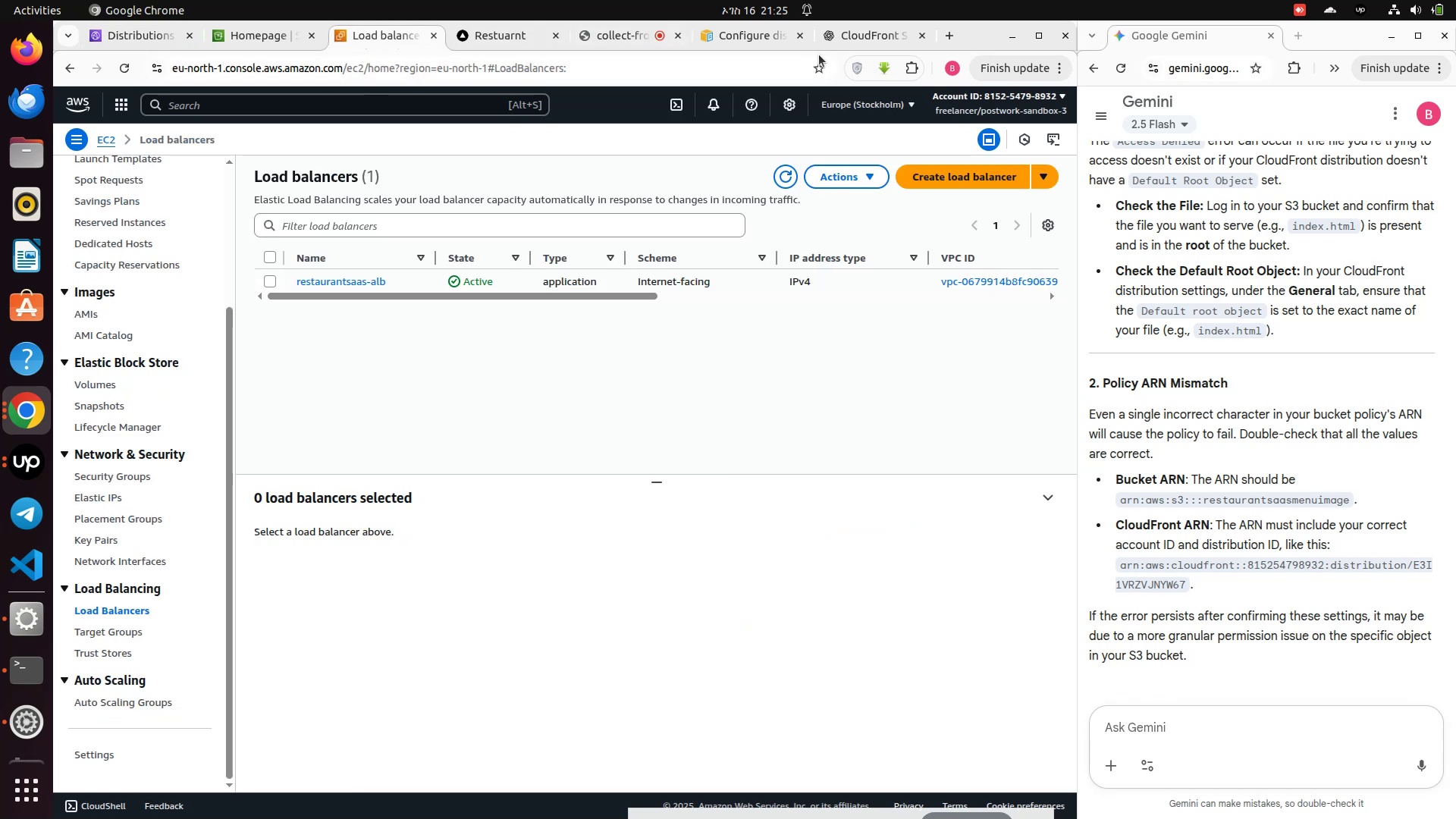 
left_click([741, 36])
 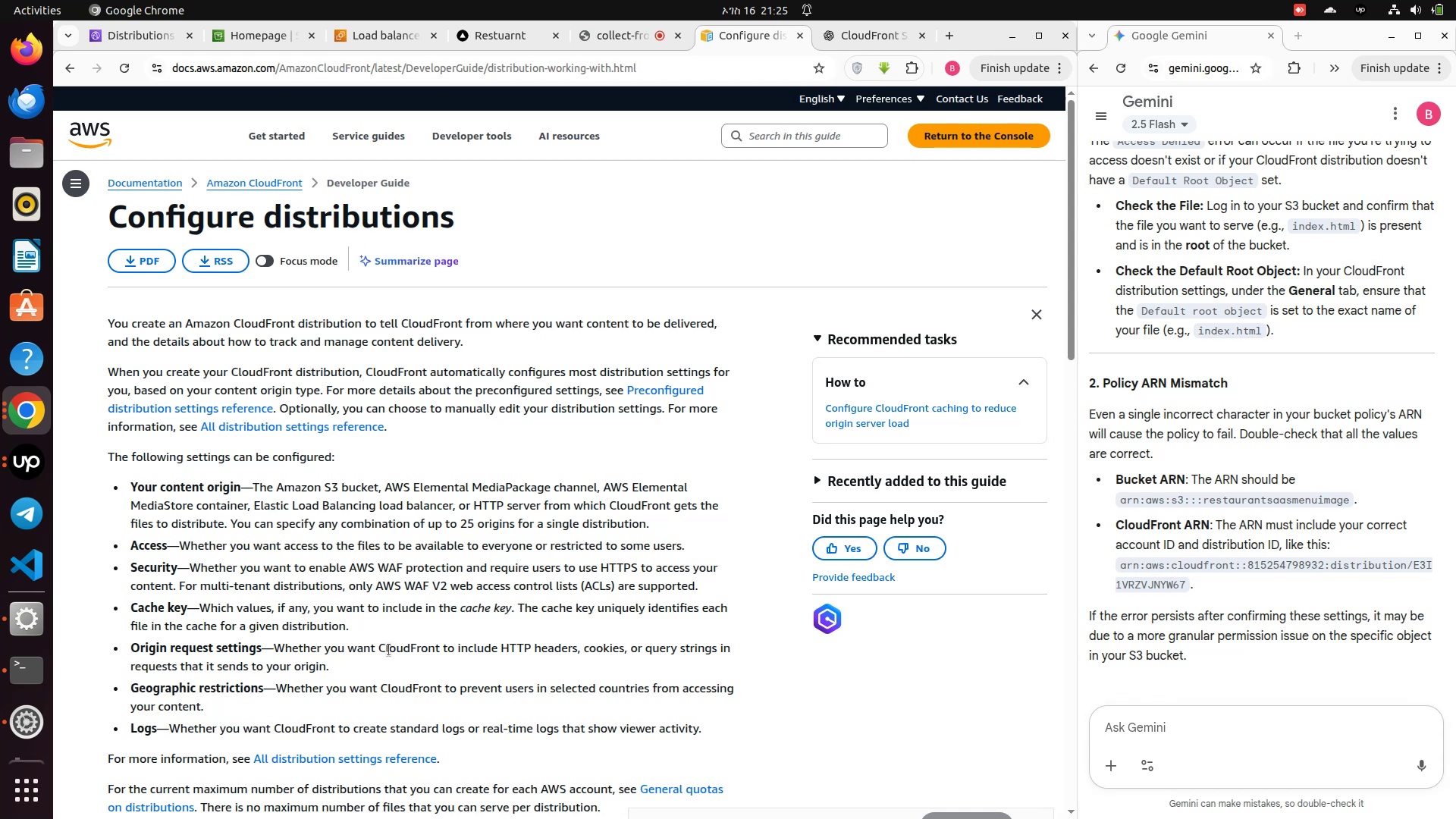 
wait(47.35)
 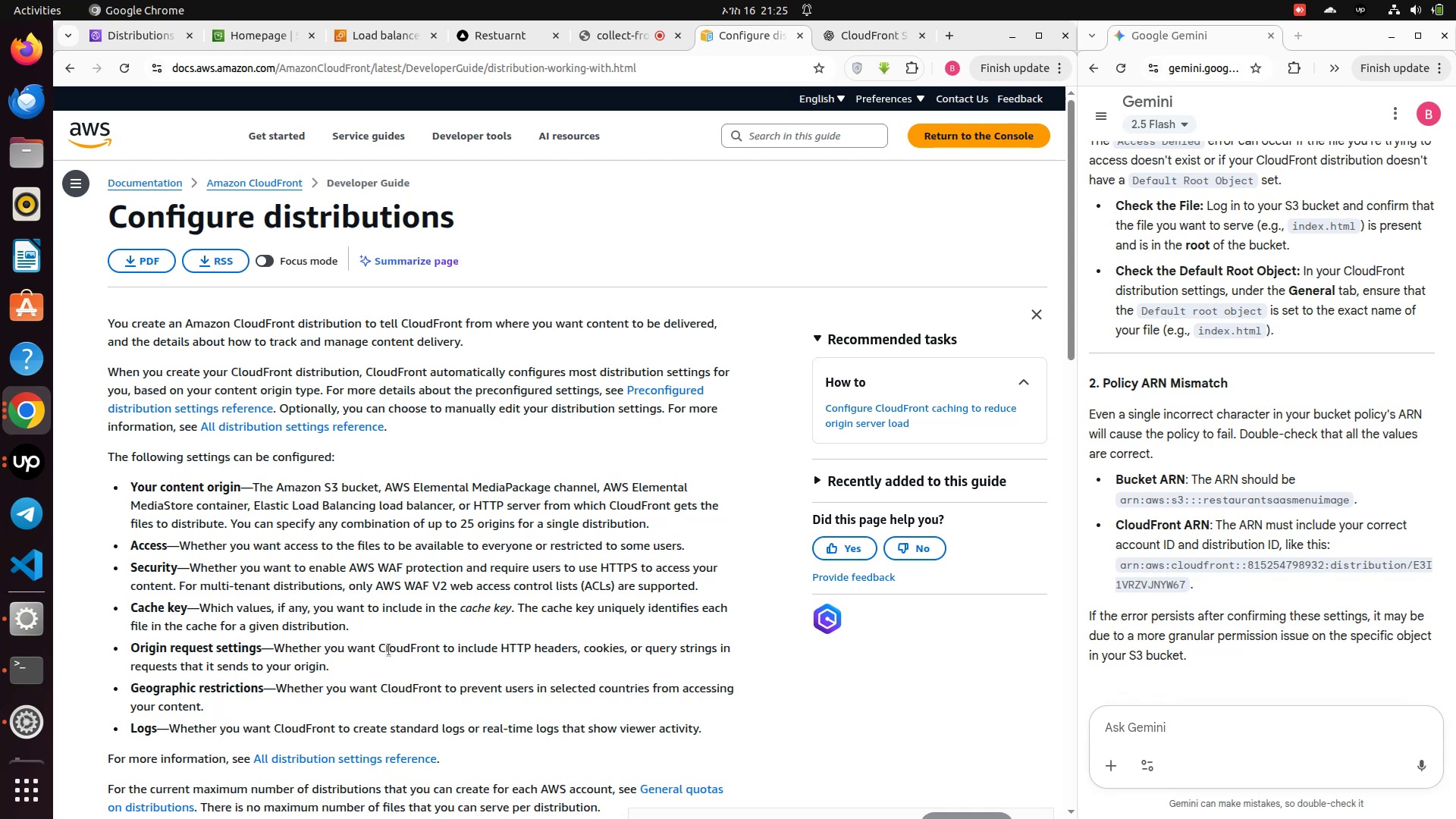 
scroll: coordinate [177, 730], scroll_direction: down, amount: 1.0
 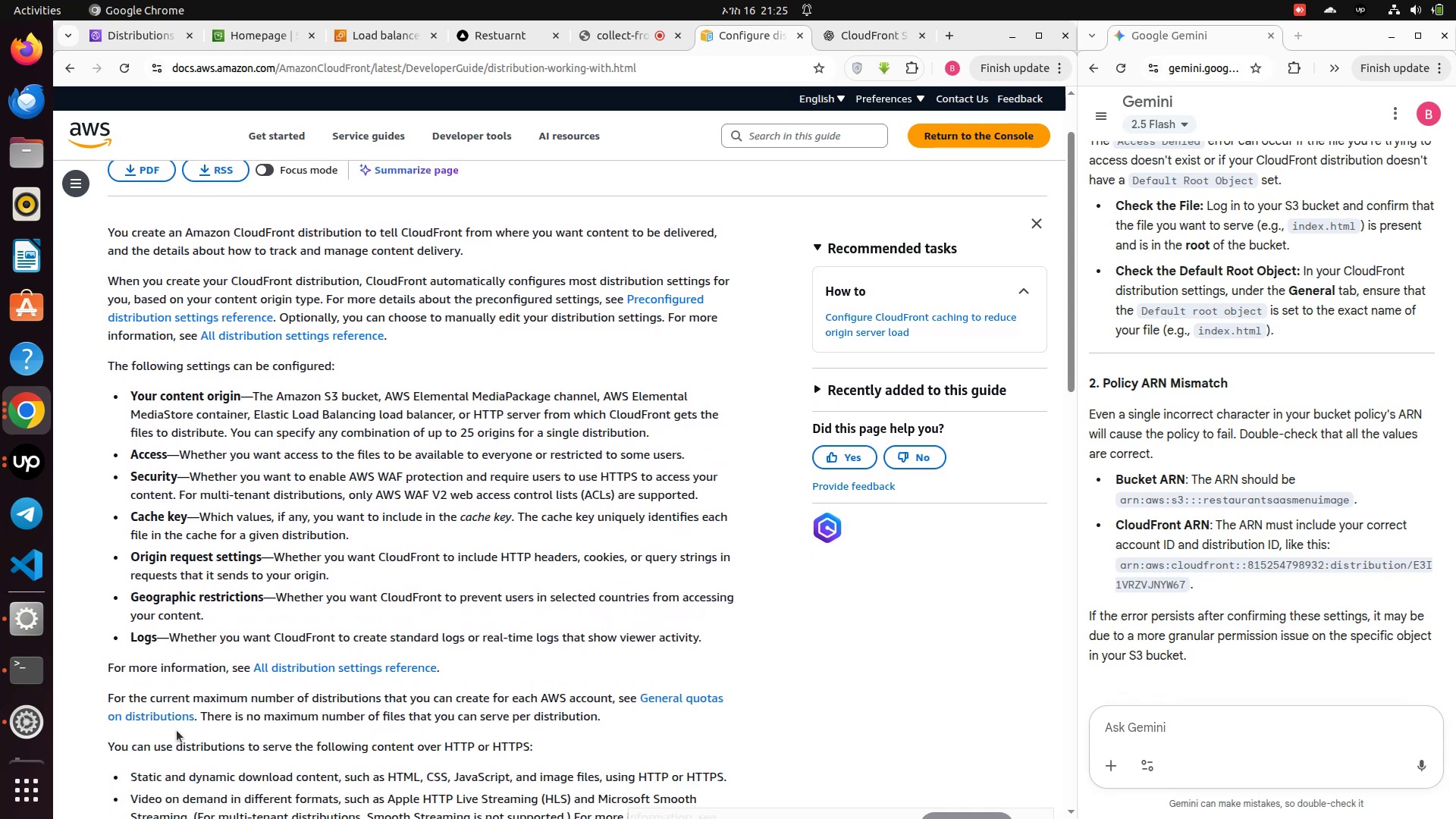 
wait(8.56)
 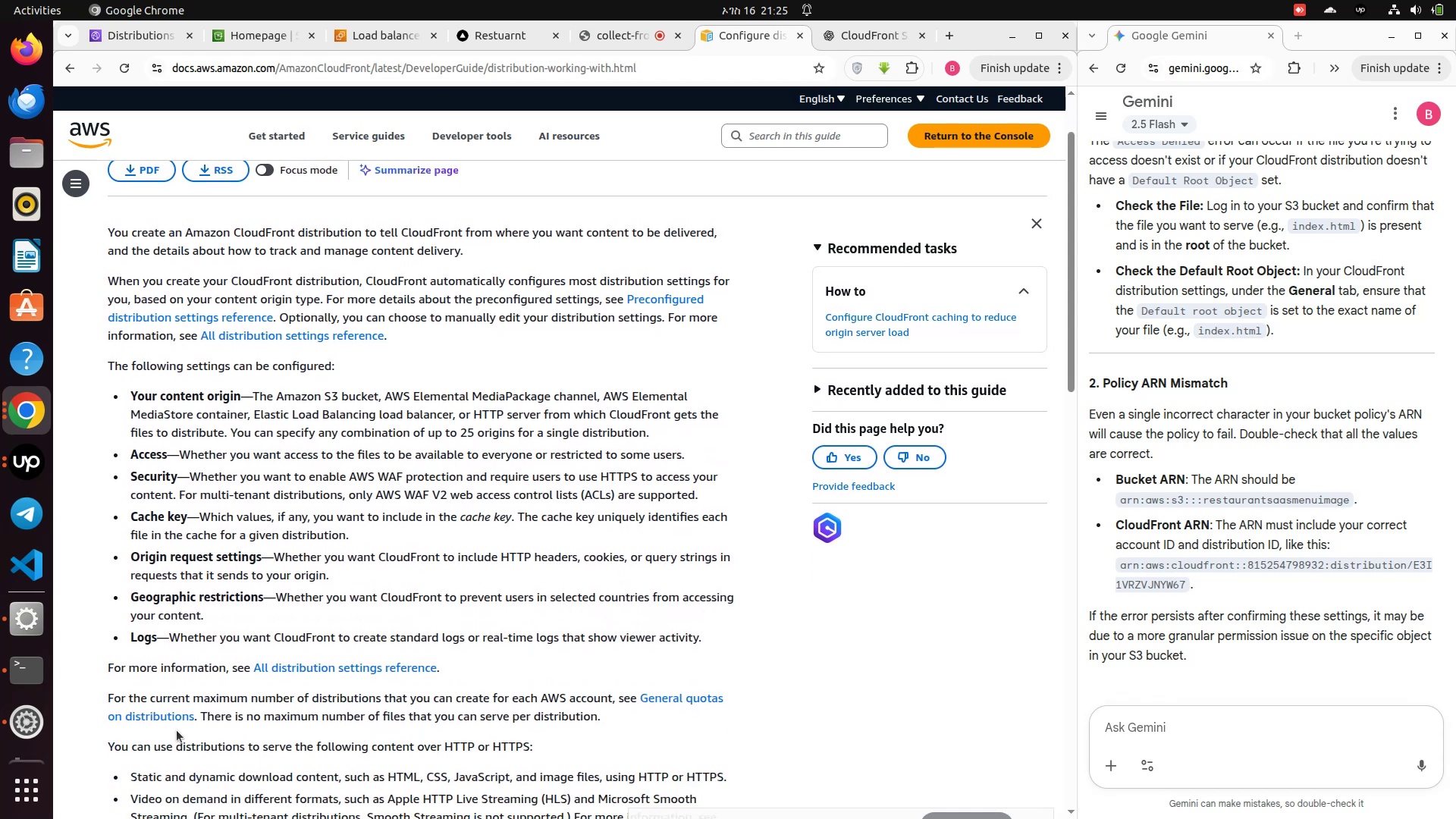 
scroll: coordinate [177, 730], scroll_direction: down, amount: 2.0
 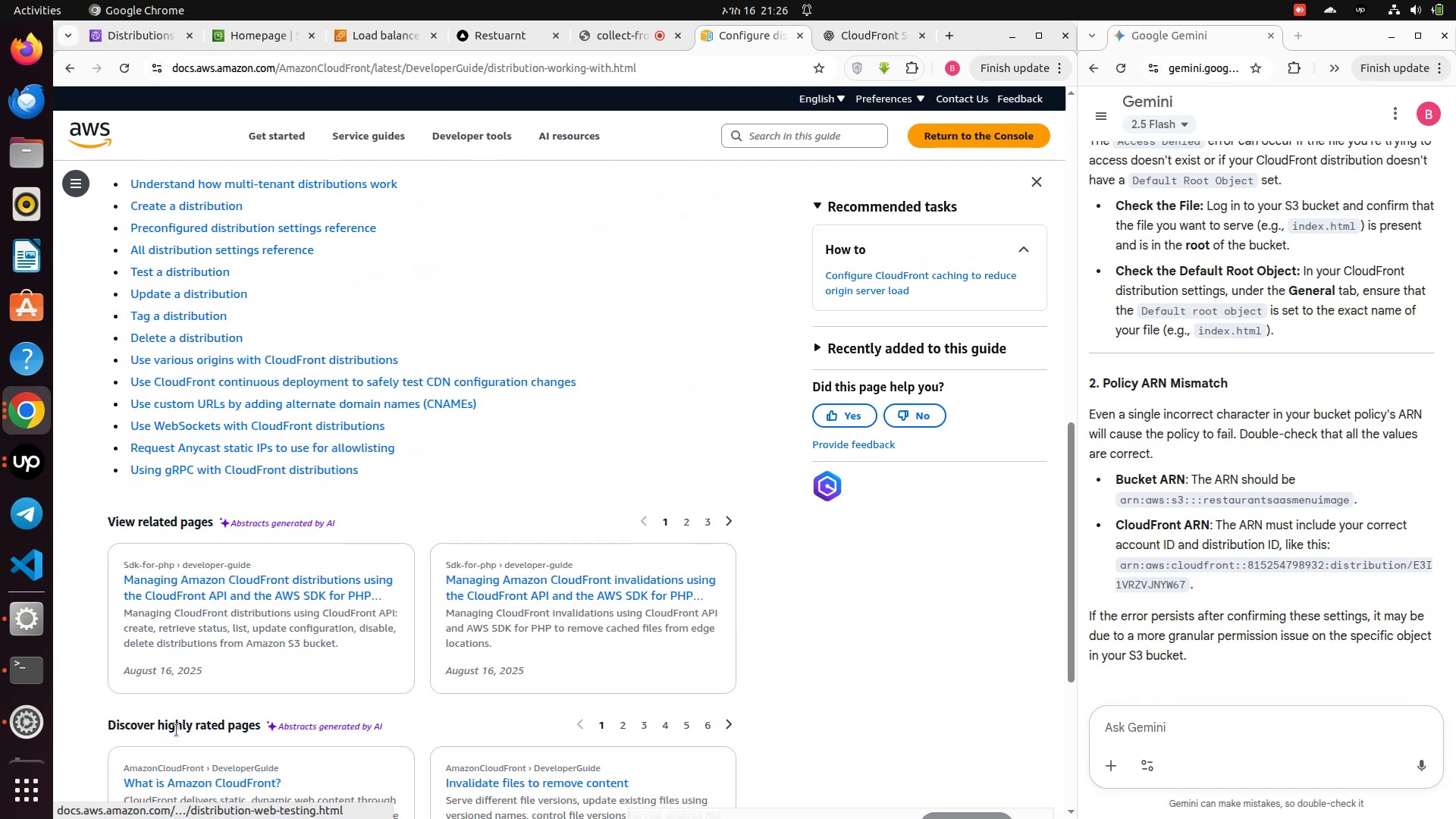 
scroll: coordinate [176, 717], scroll_direction: up, amount: 3.0
 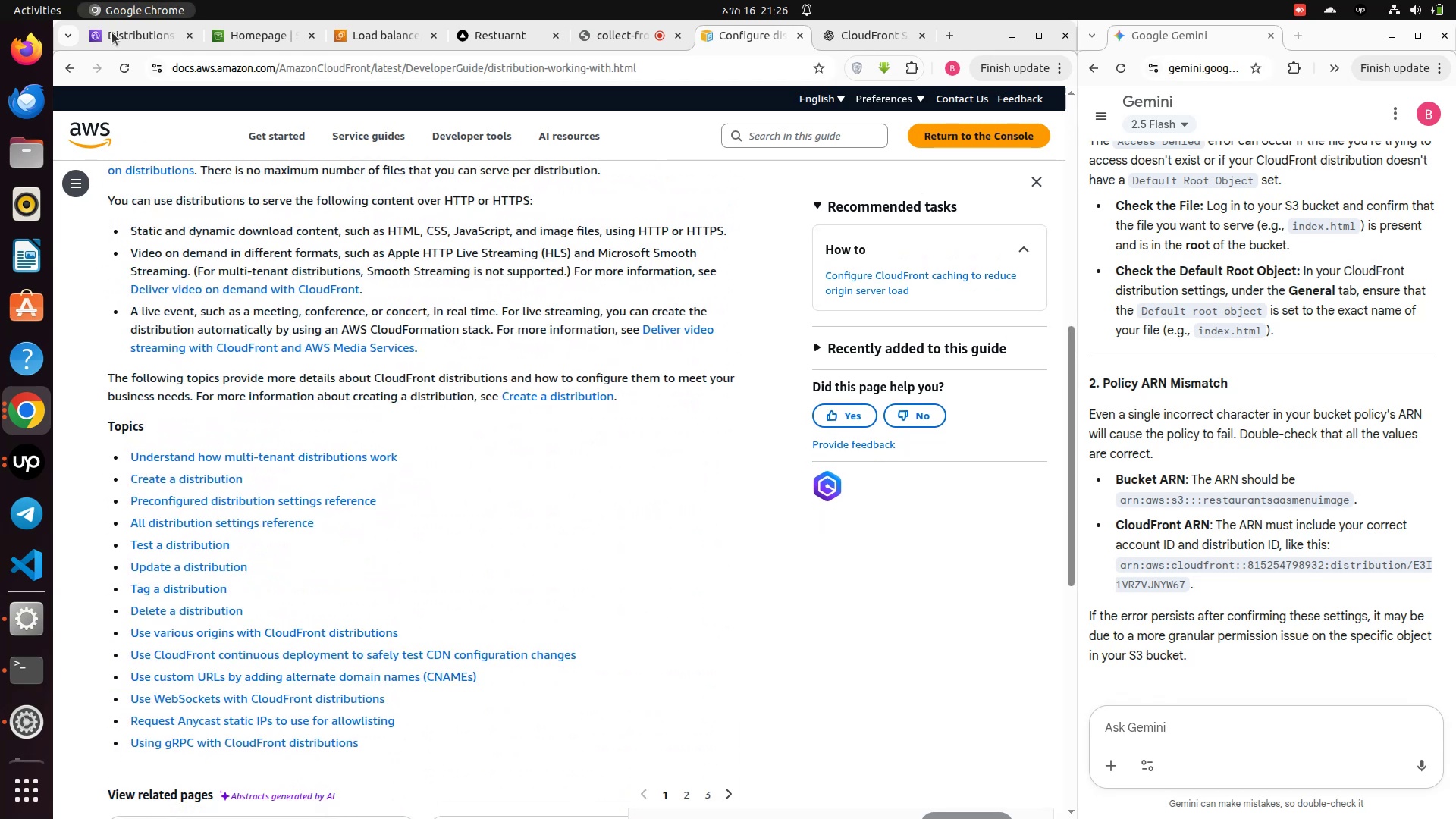 
left_click([122, 26])
 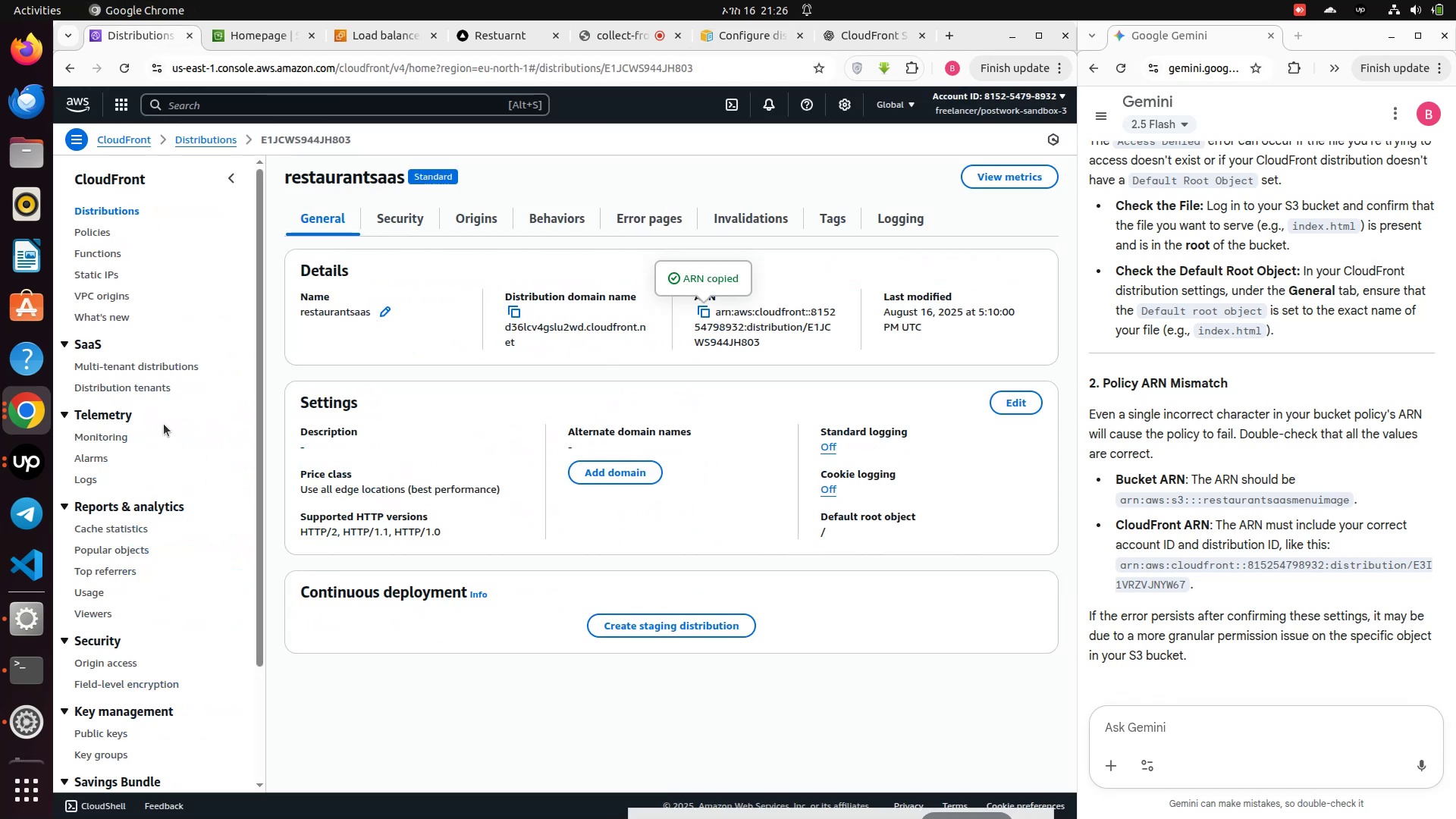 
scroll: coordinate [163, 436], scroll_direction: down, amount: 4.0
 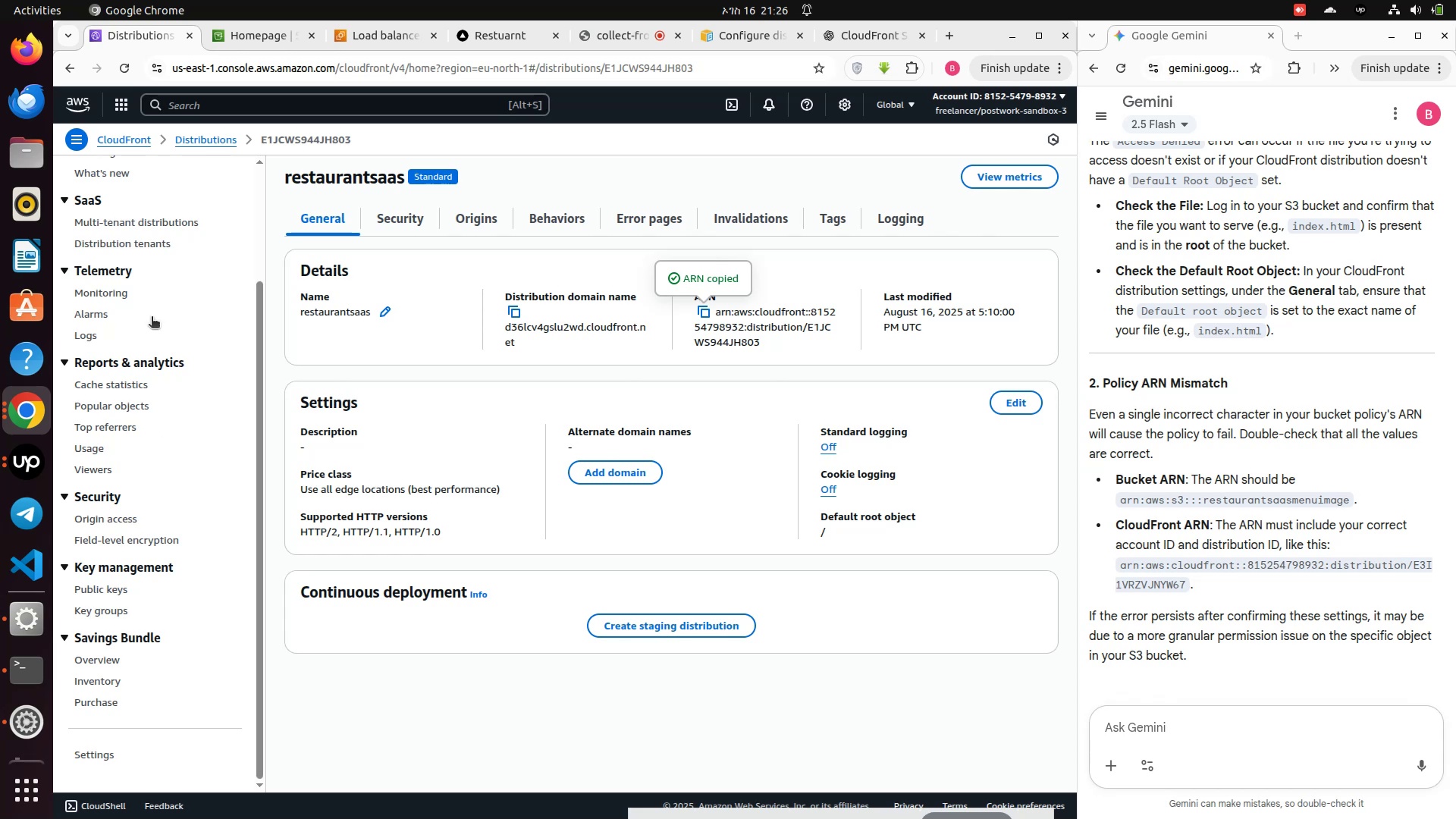 
left_click([85, 336])
 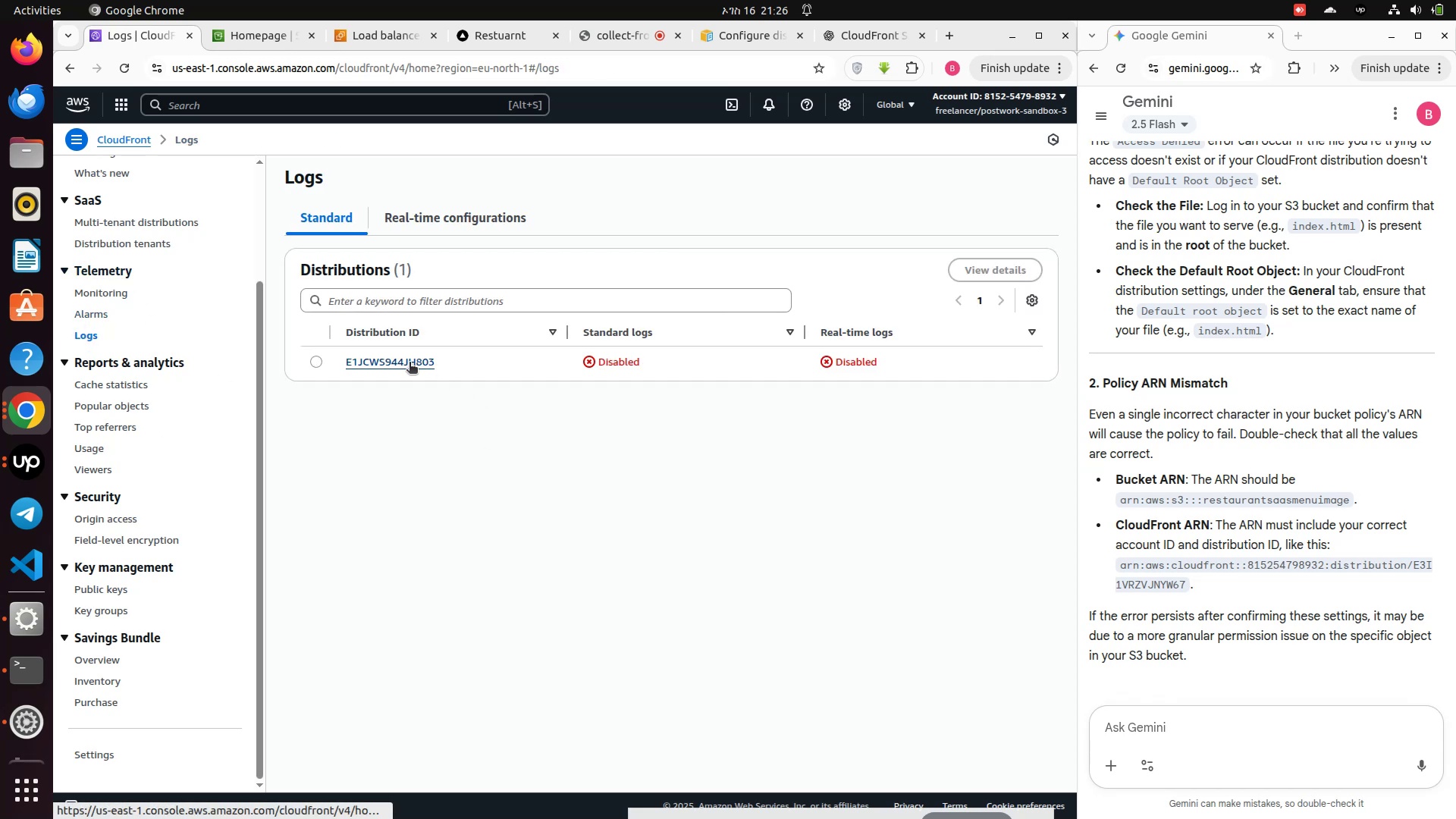 
wait(6.8)
 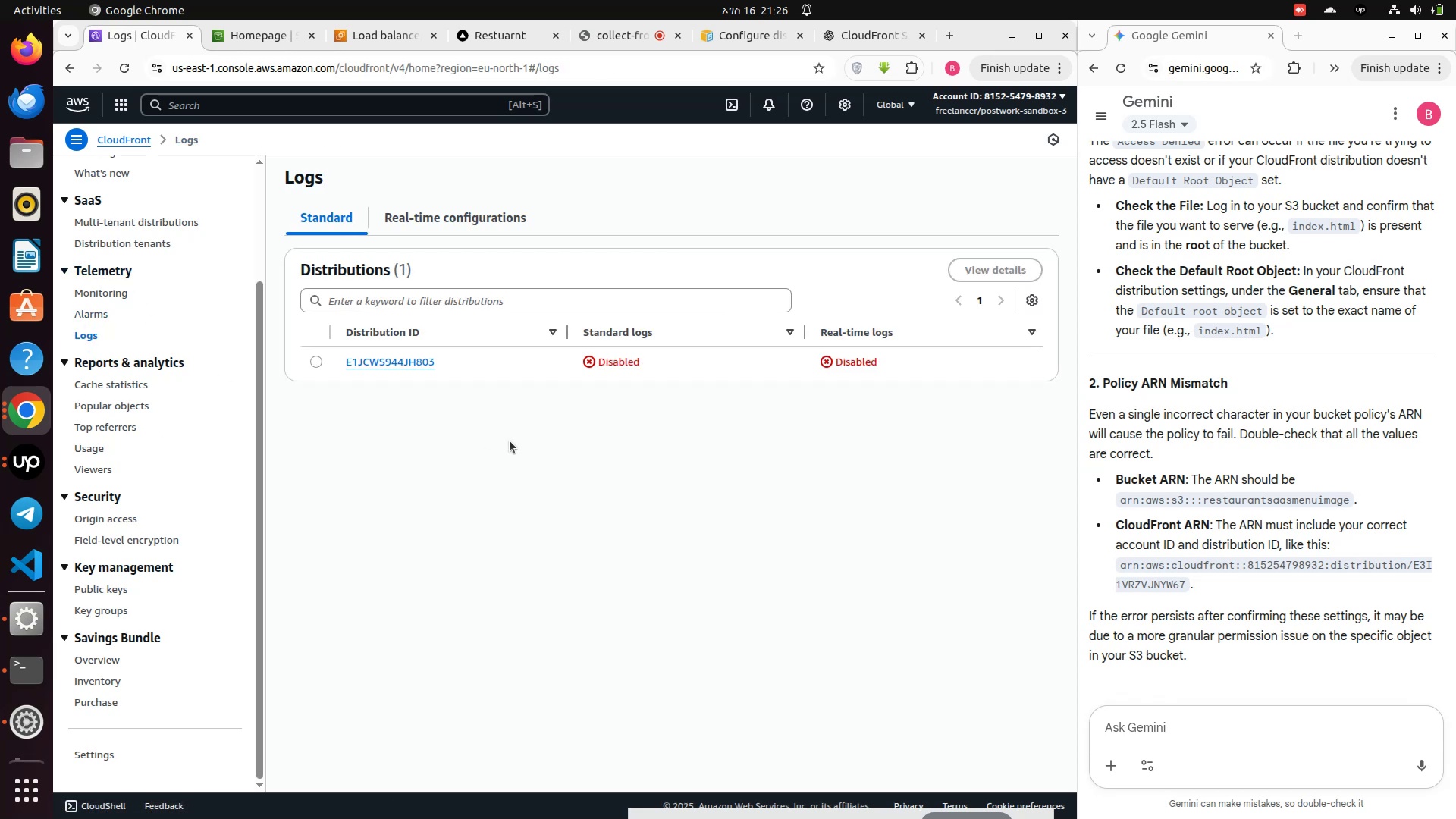 
left_click([410, 363])
 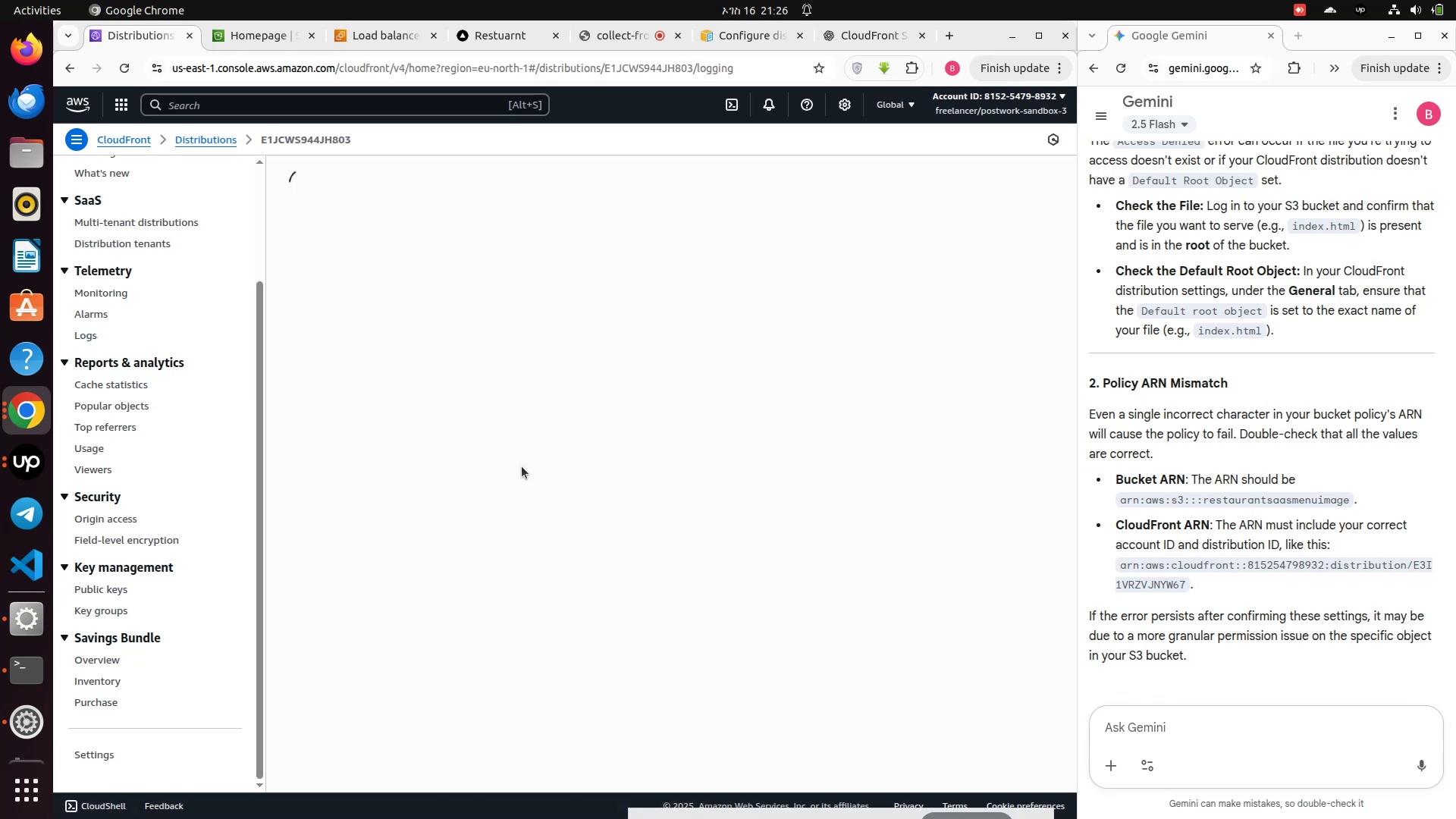 
mouse_move([588, 508])
 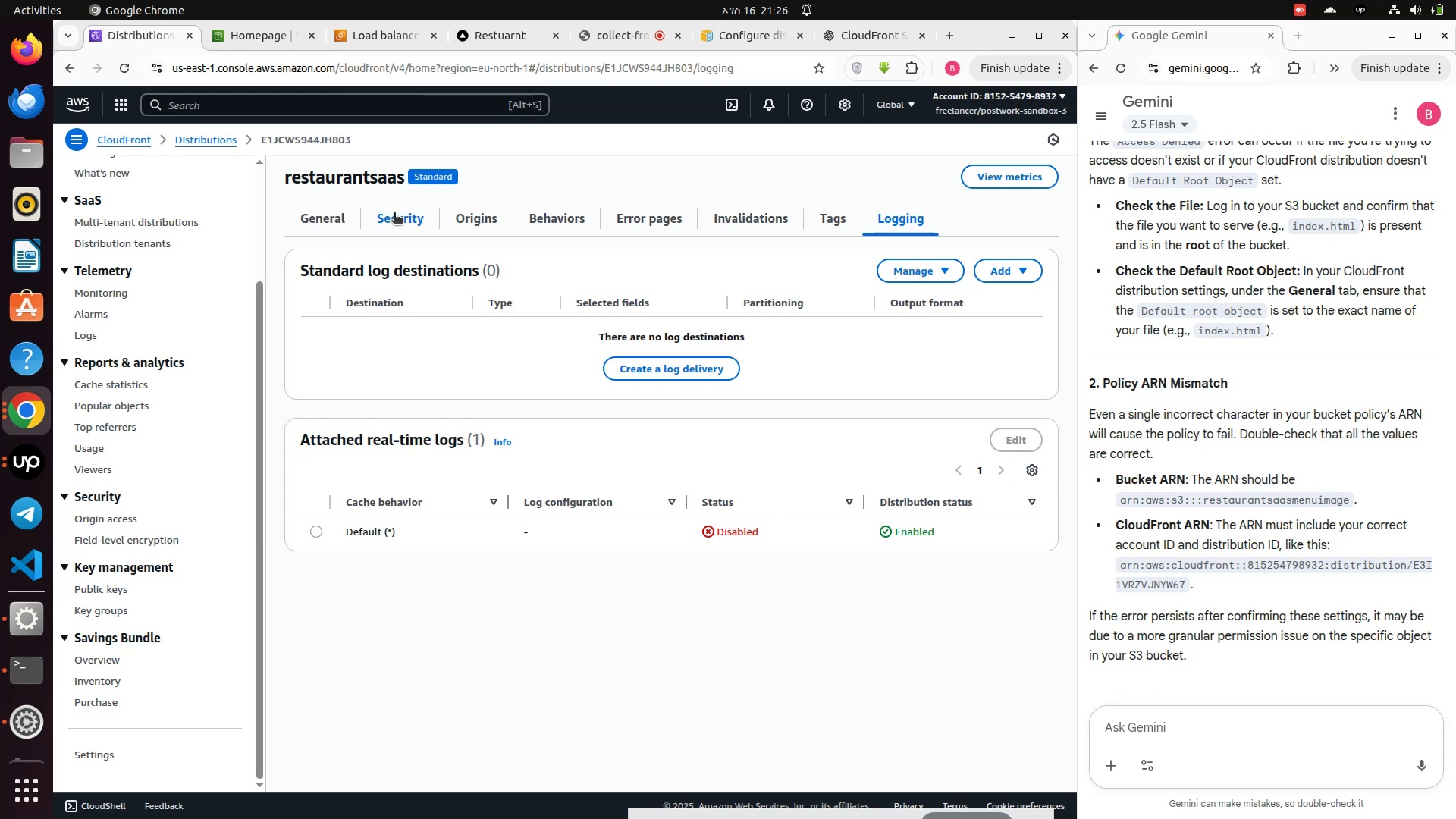 
wait(5.23)
 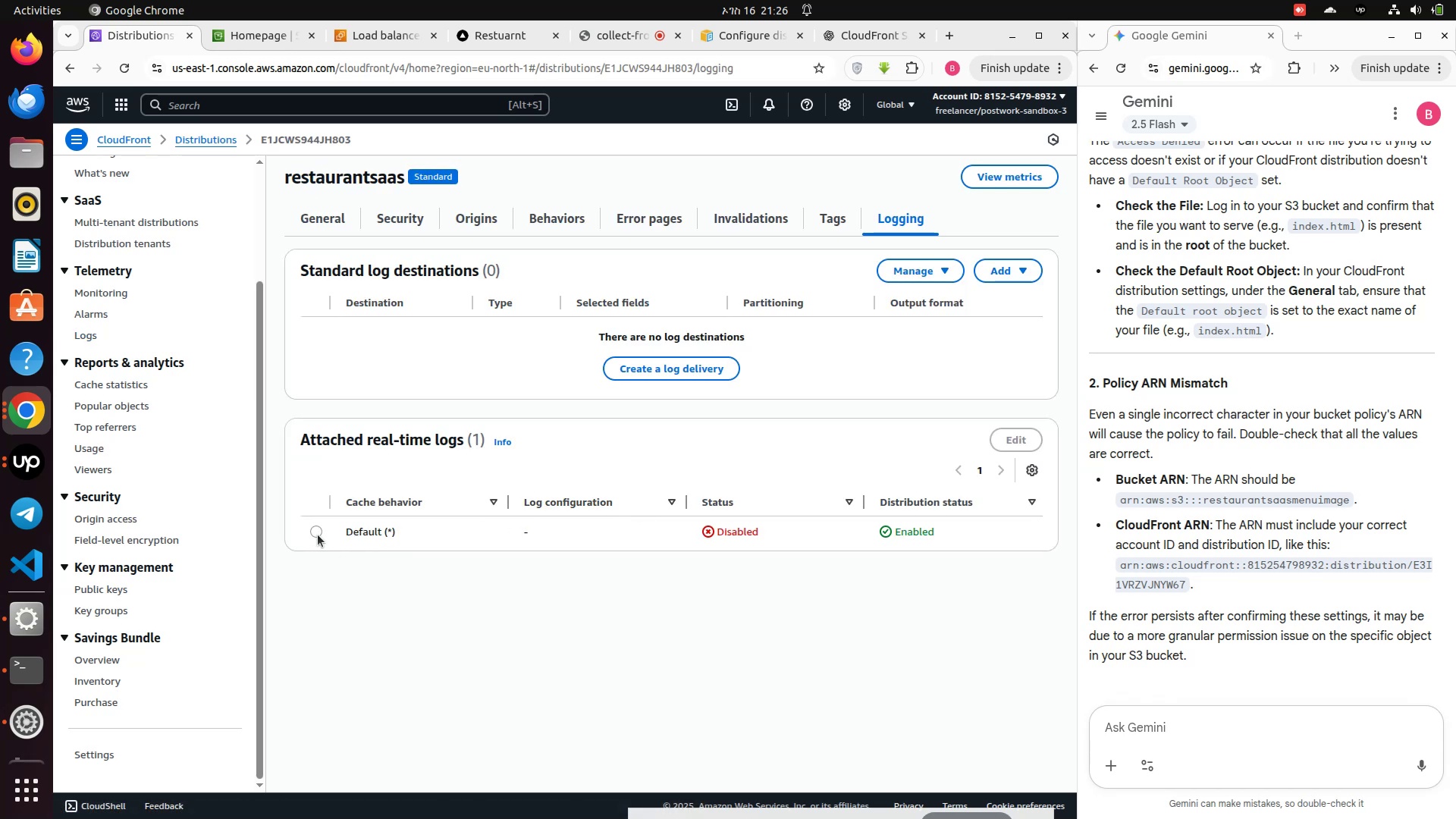 
left_click([328, 218])
 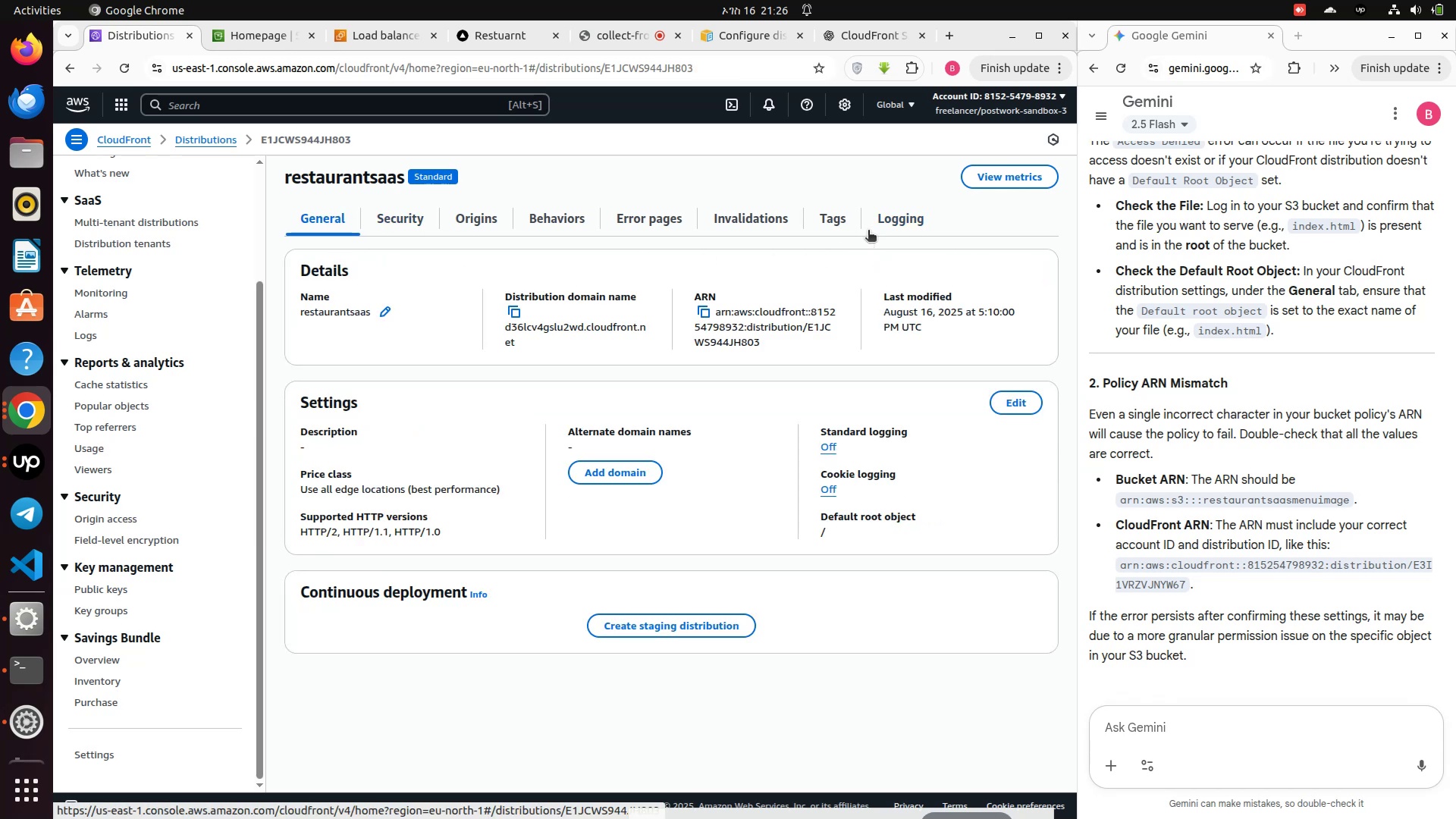 
left_click([889, 216])
 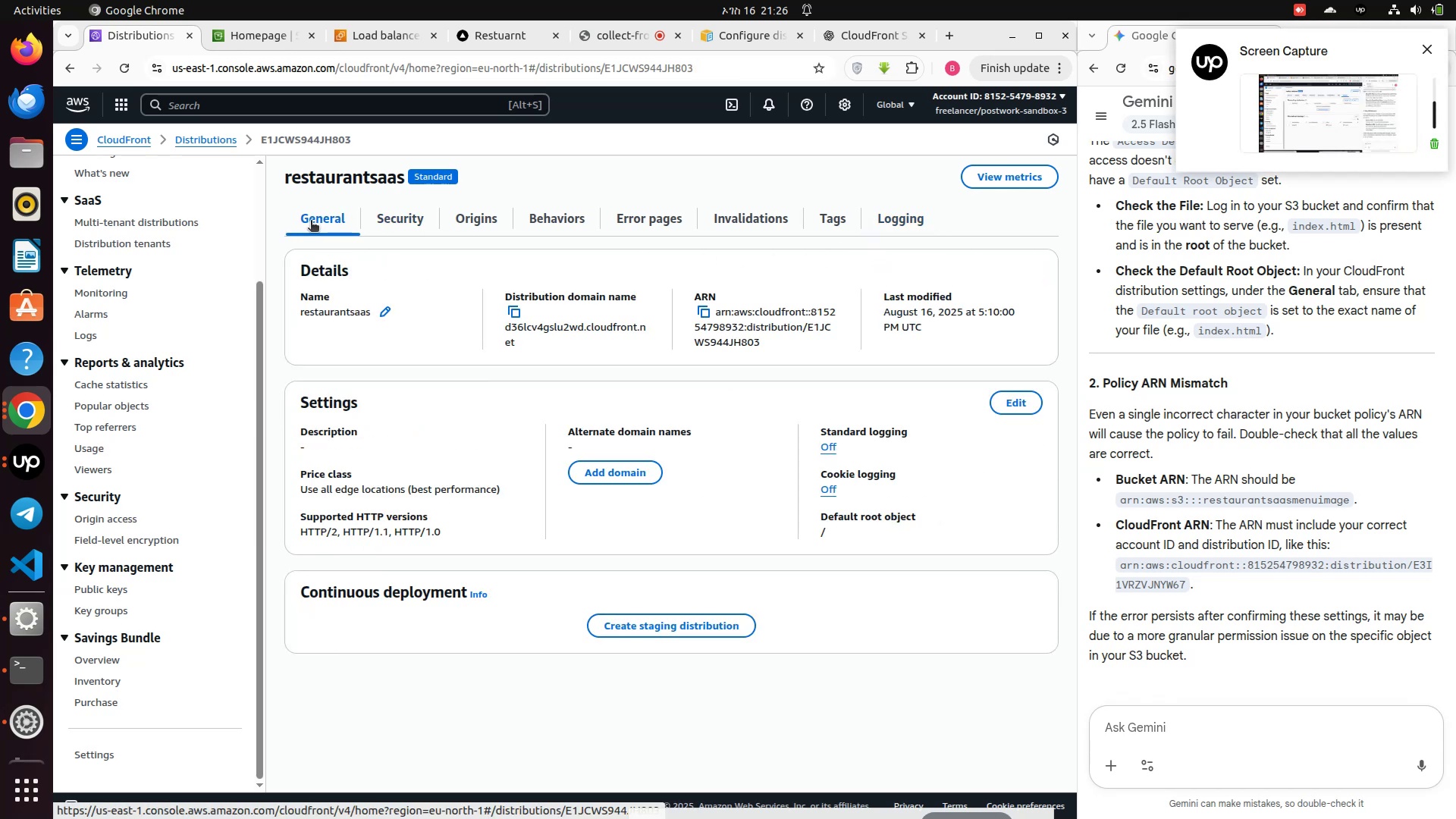 
wait(5.96)
 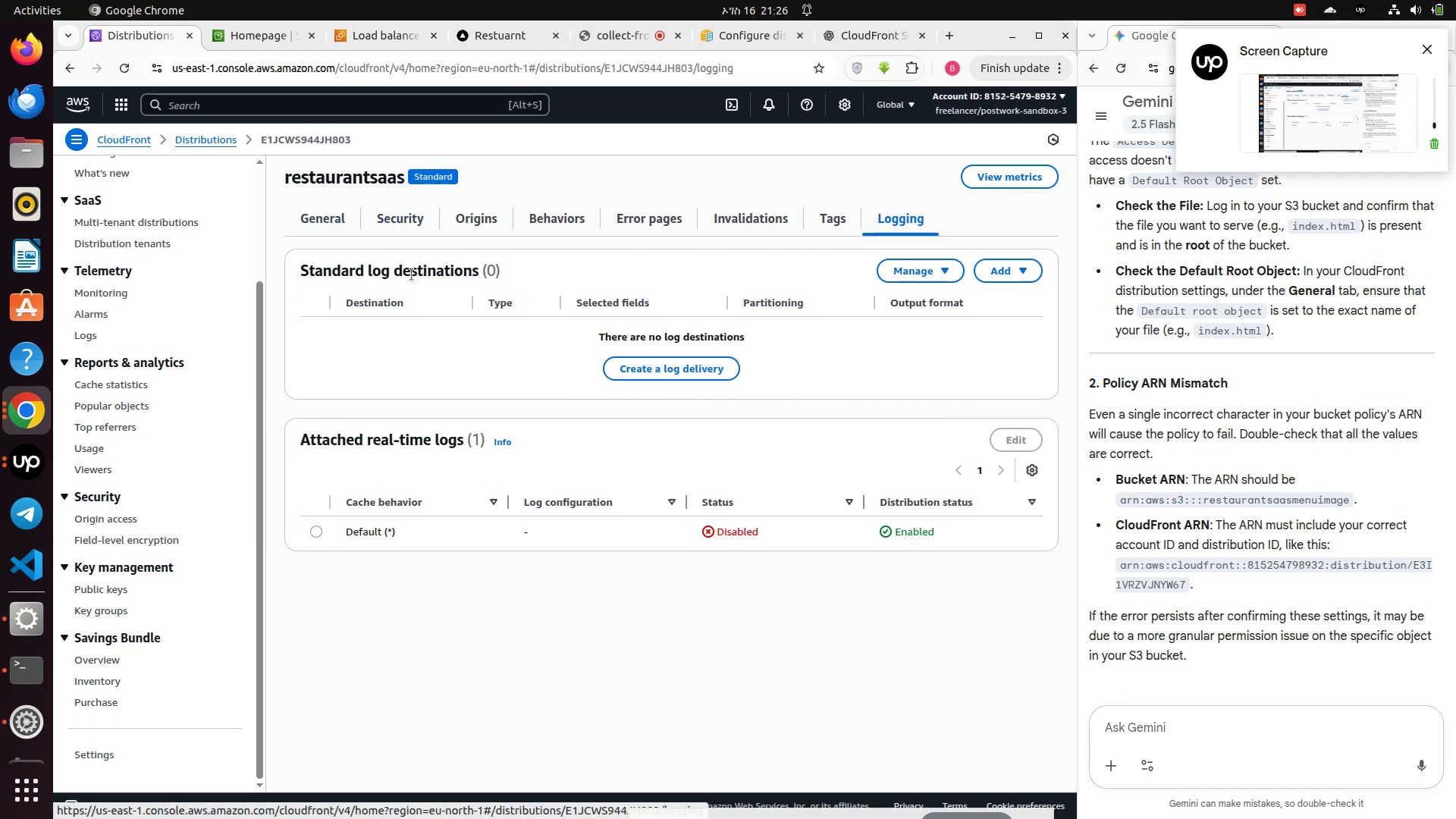 
left_click([391, 216])
 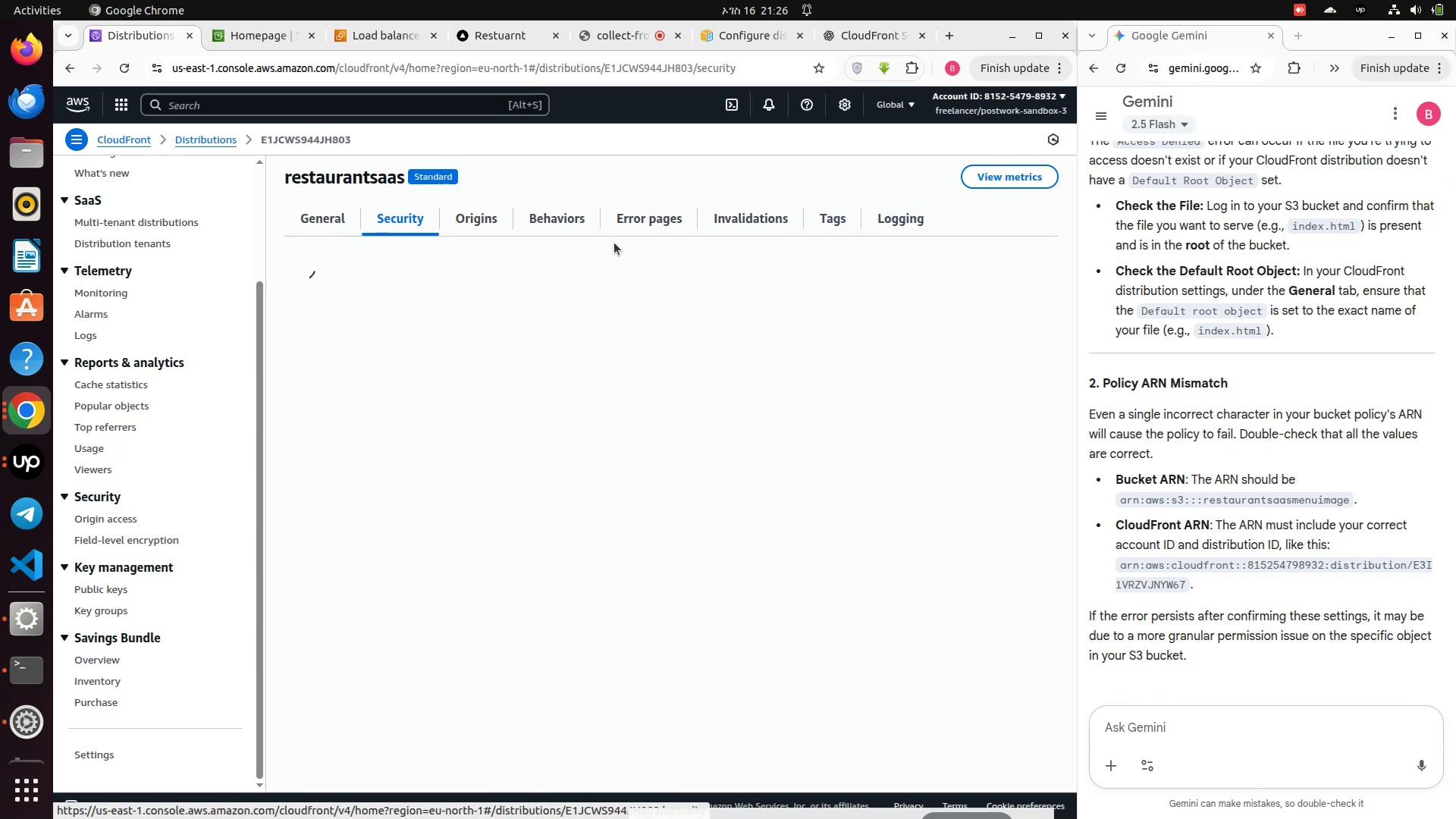 
scroll: coordinate [854, 309], scroll_direction: up, amount: 6.0
 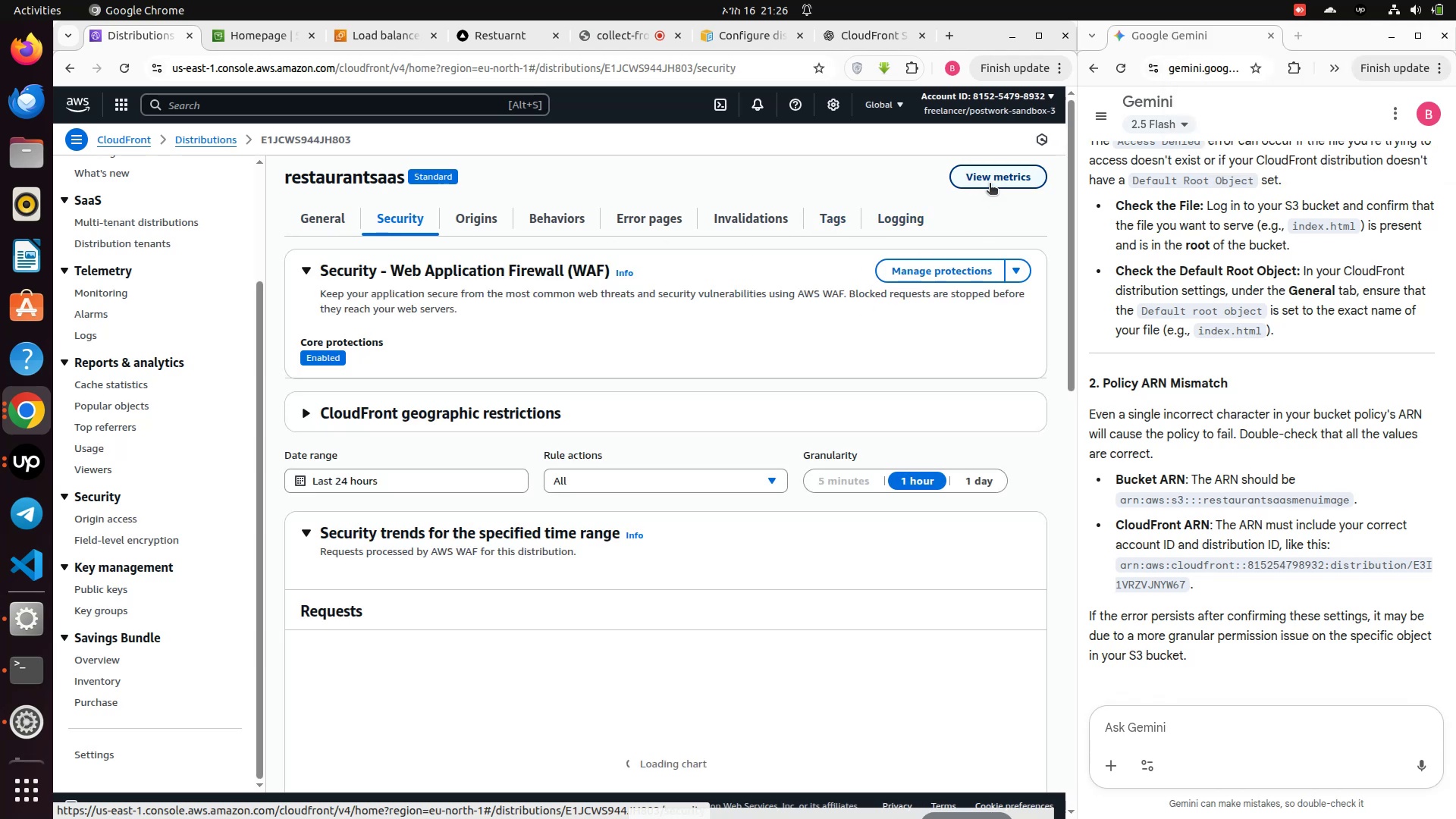 
left_click([990, 183])
 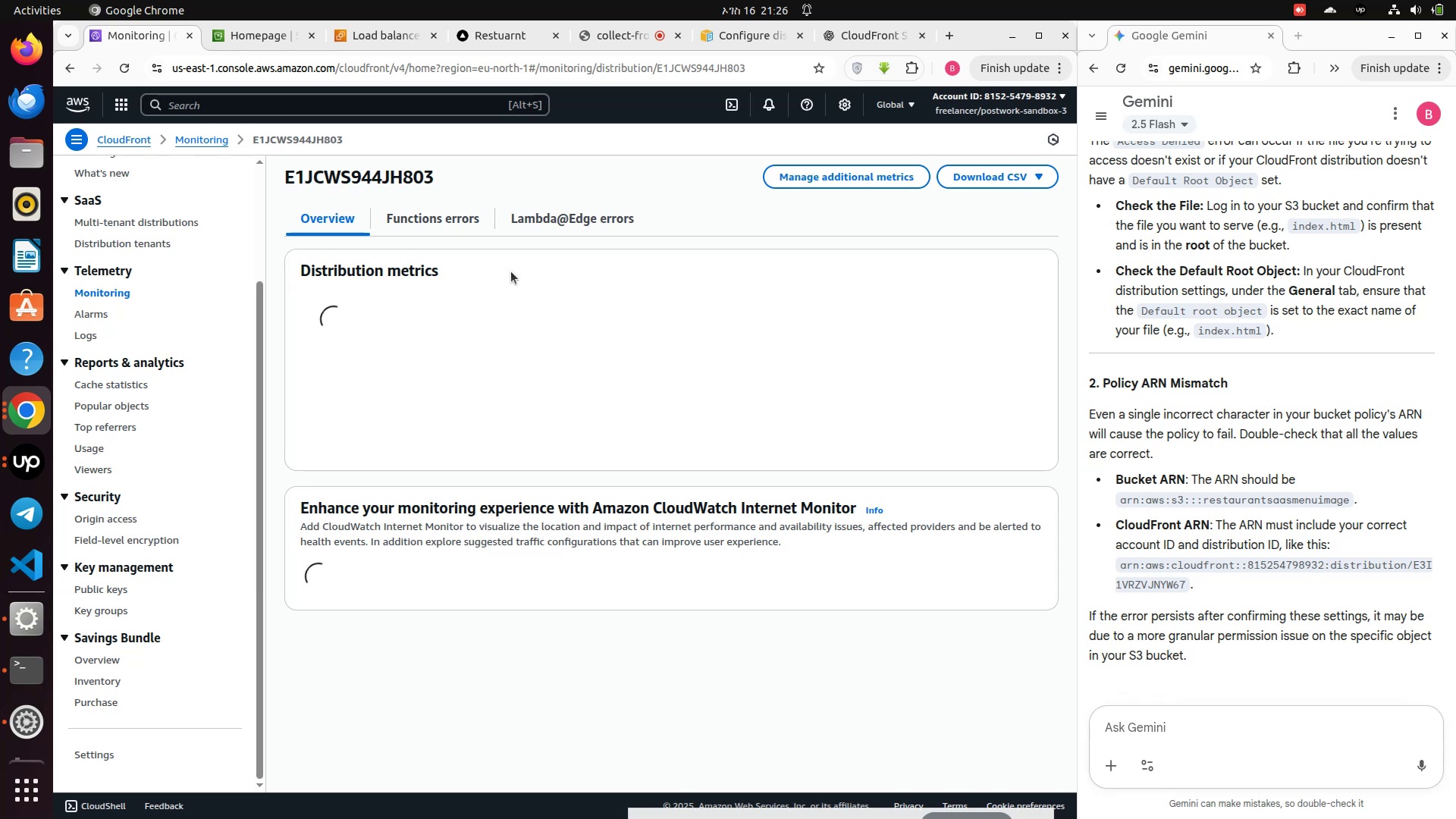 
wait(10.95)
 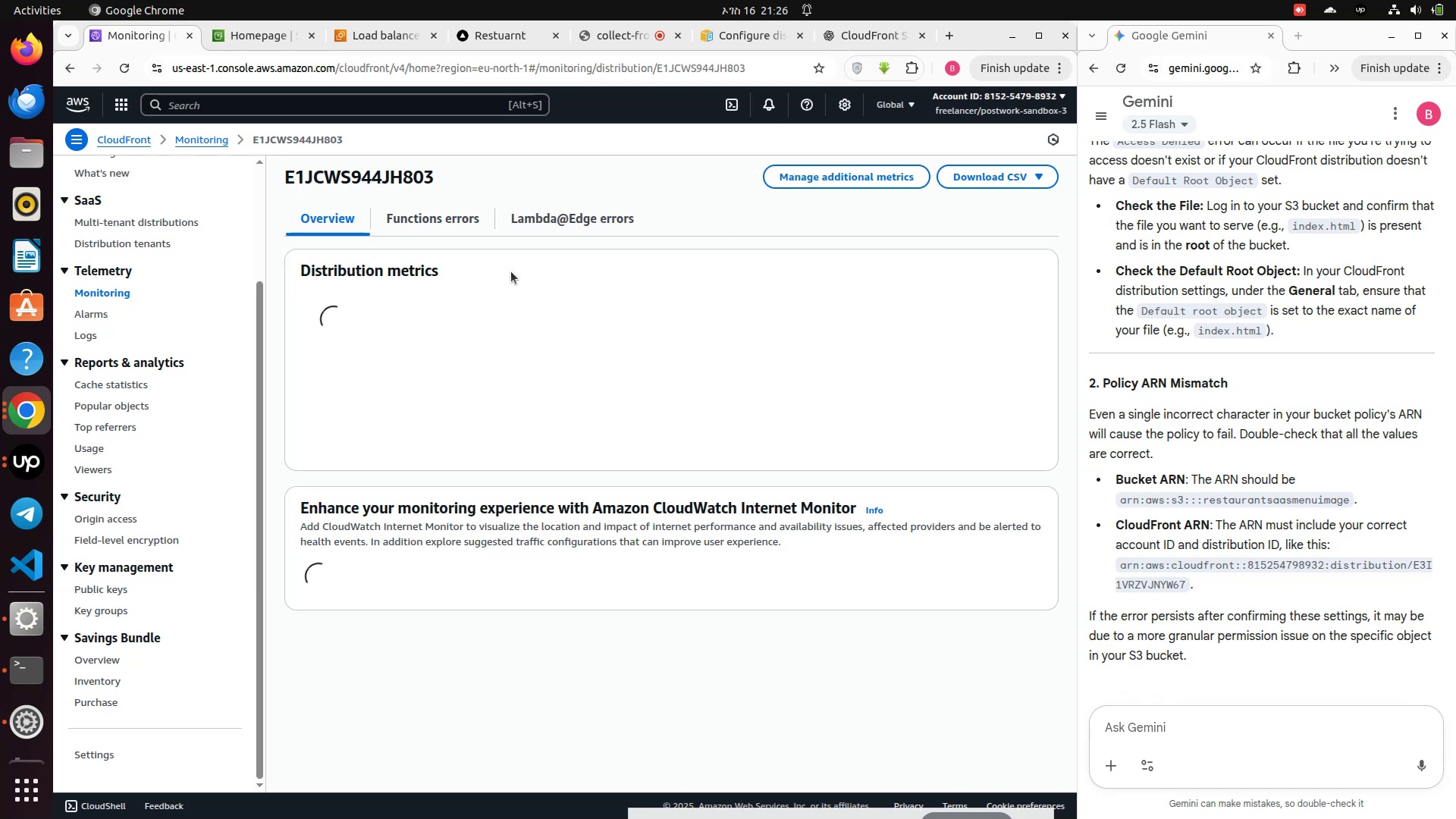 
scroll: coordinate [157, 253], scroll_direction: up, amount: 10.0
 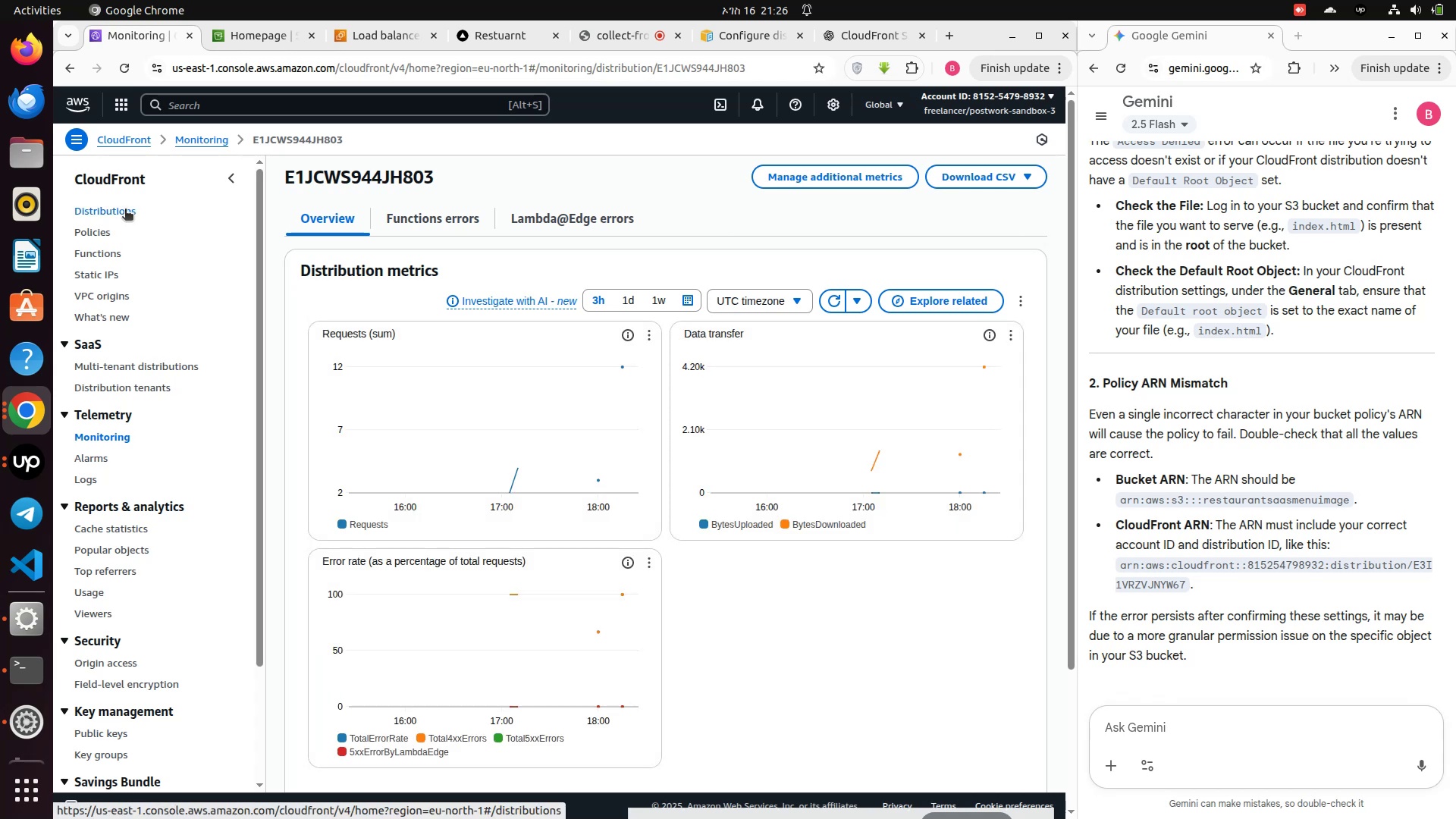 
wait(7.74)
 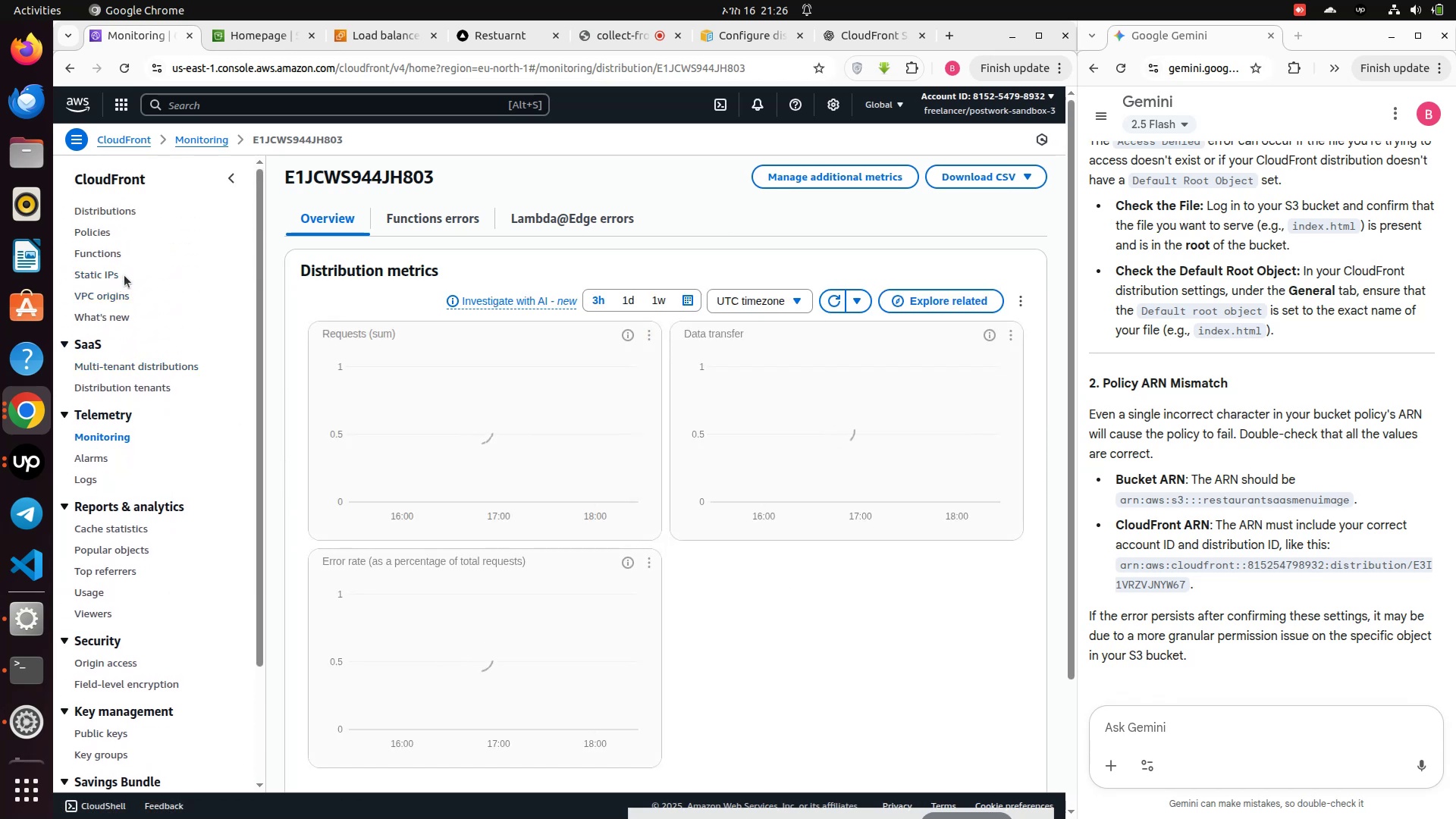 
left_click([124, 209])
 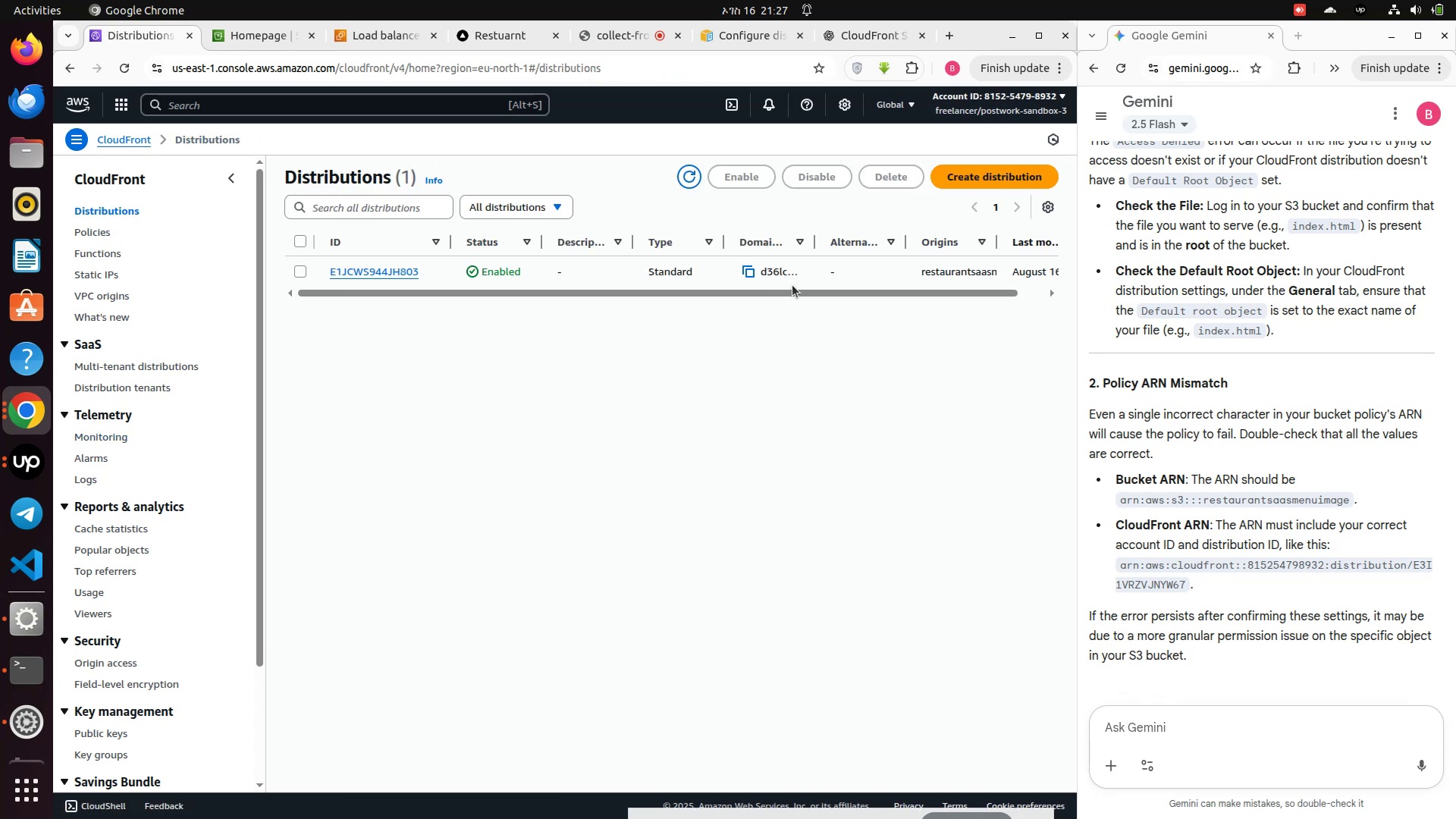 
wait(5.31)
 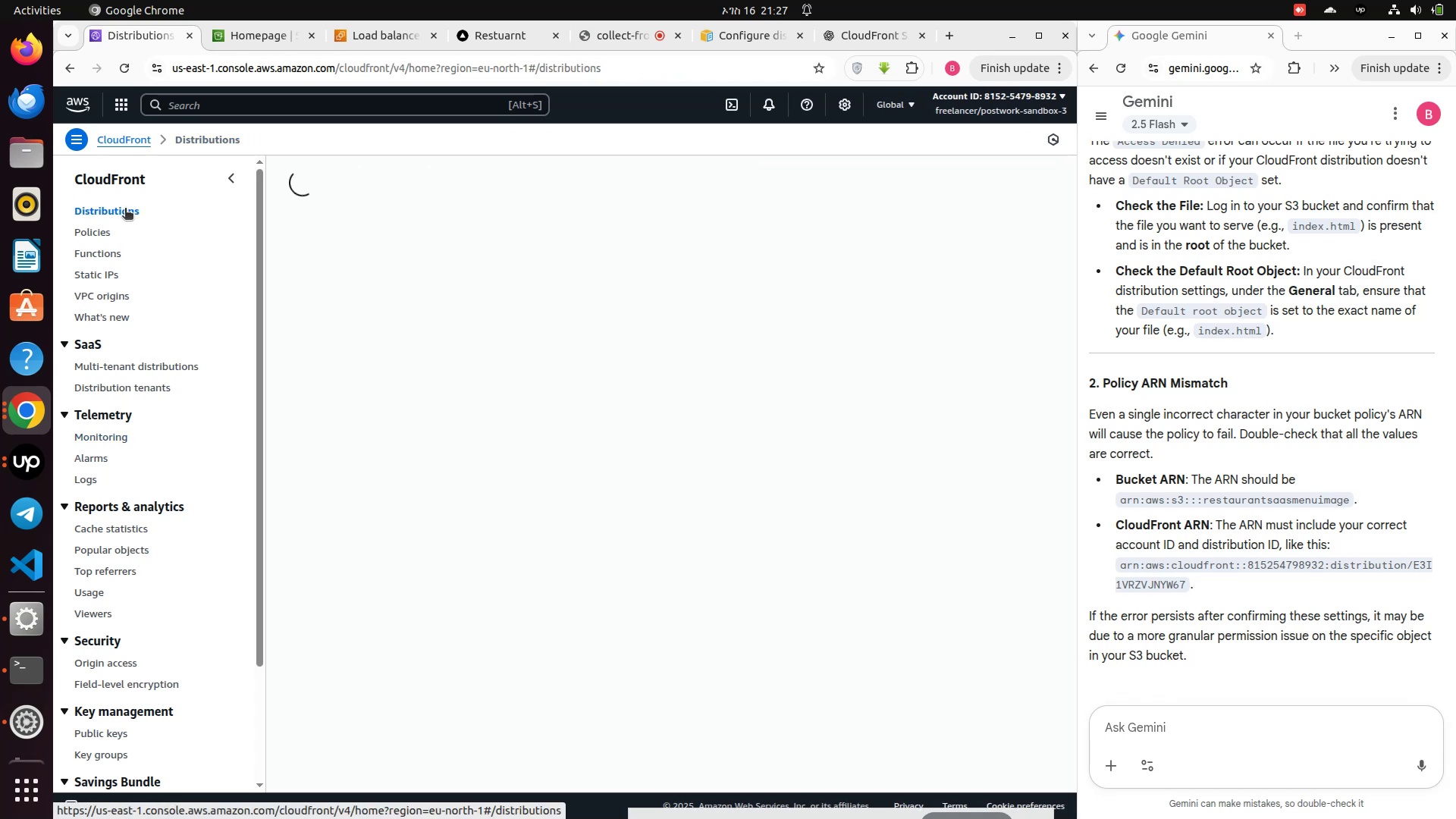 
left_click_drag(start_coordinate=[677, 290], to_coordinate=[414, 316])
 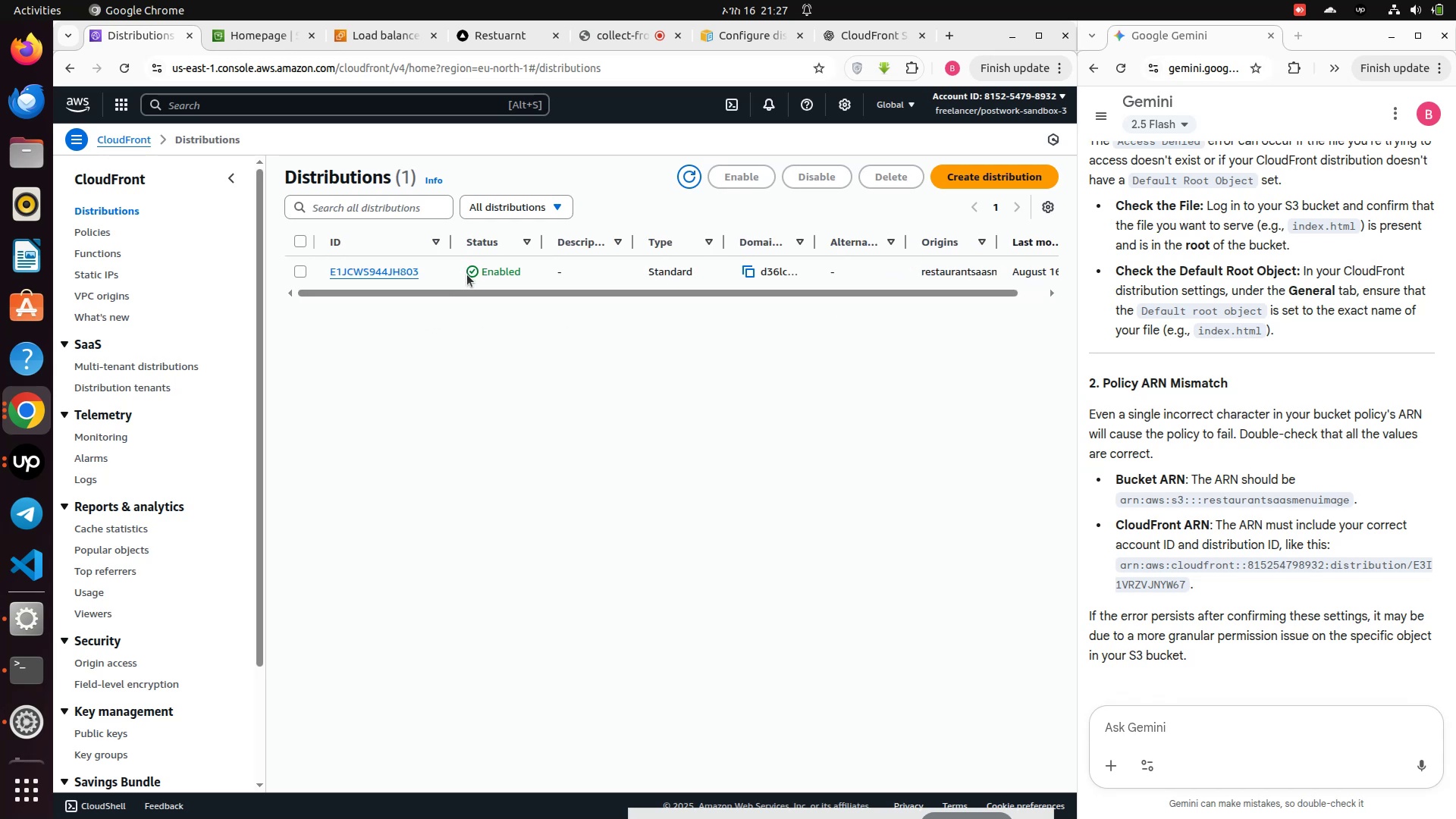 
left_click([386, 275])
 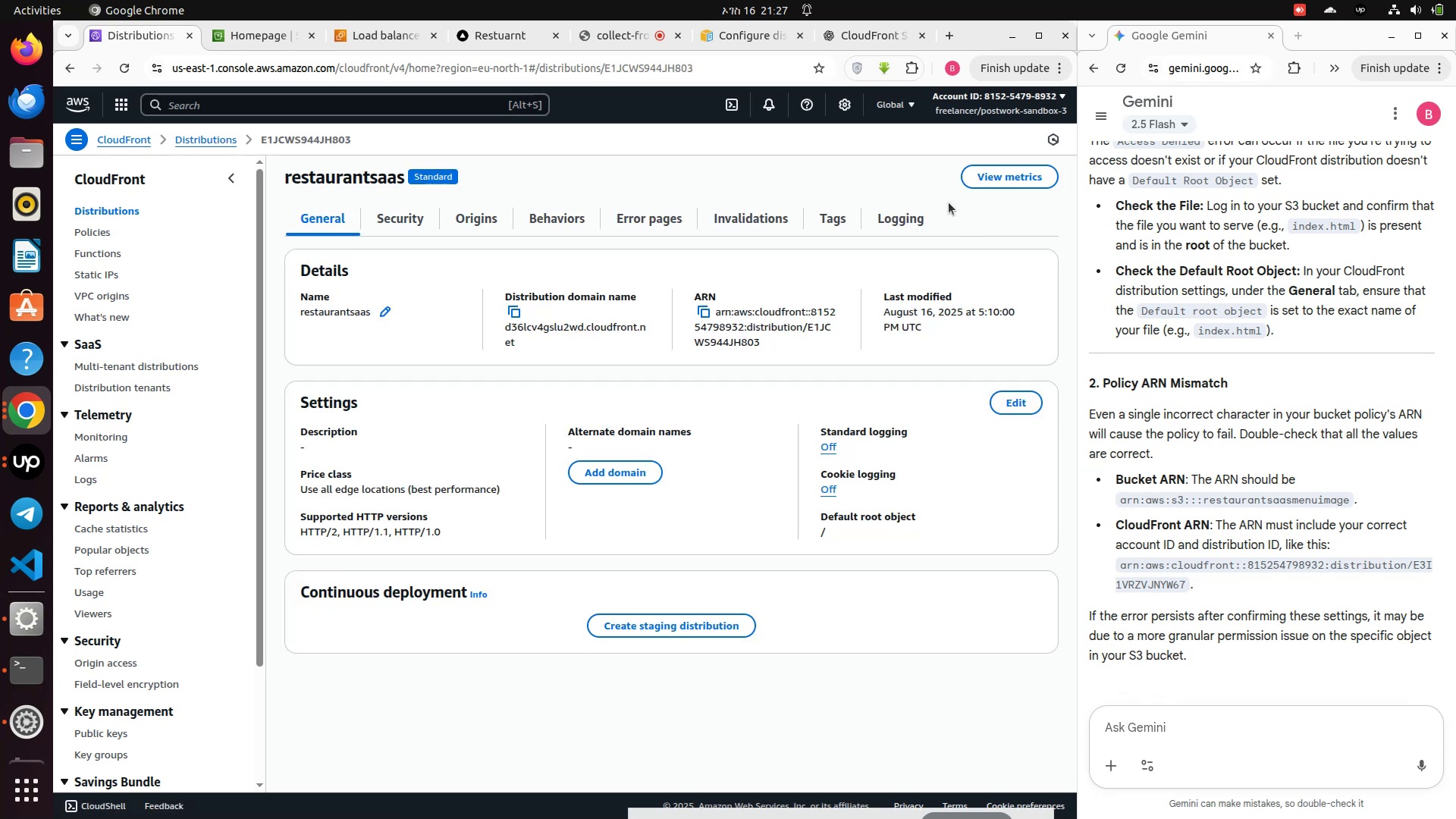 
left_click([877, 223])
 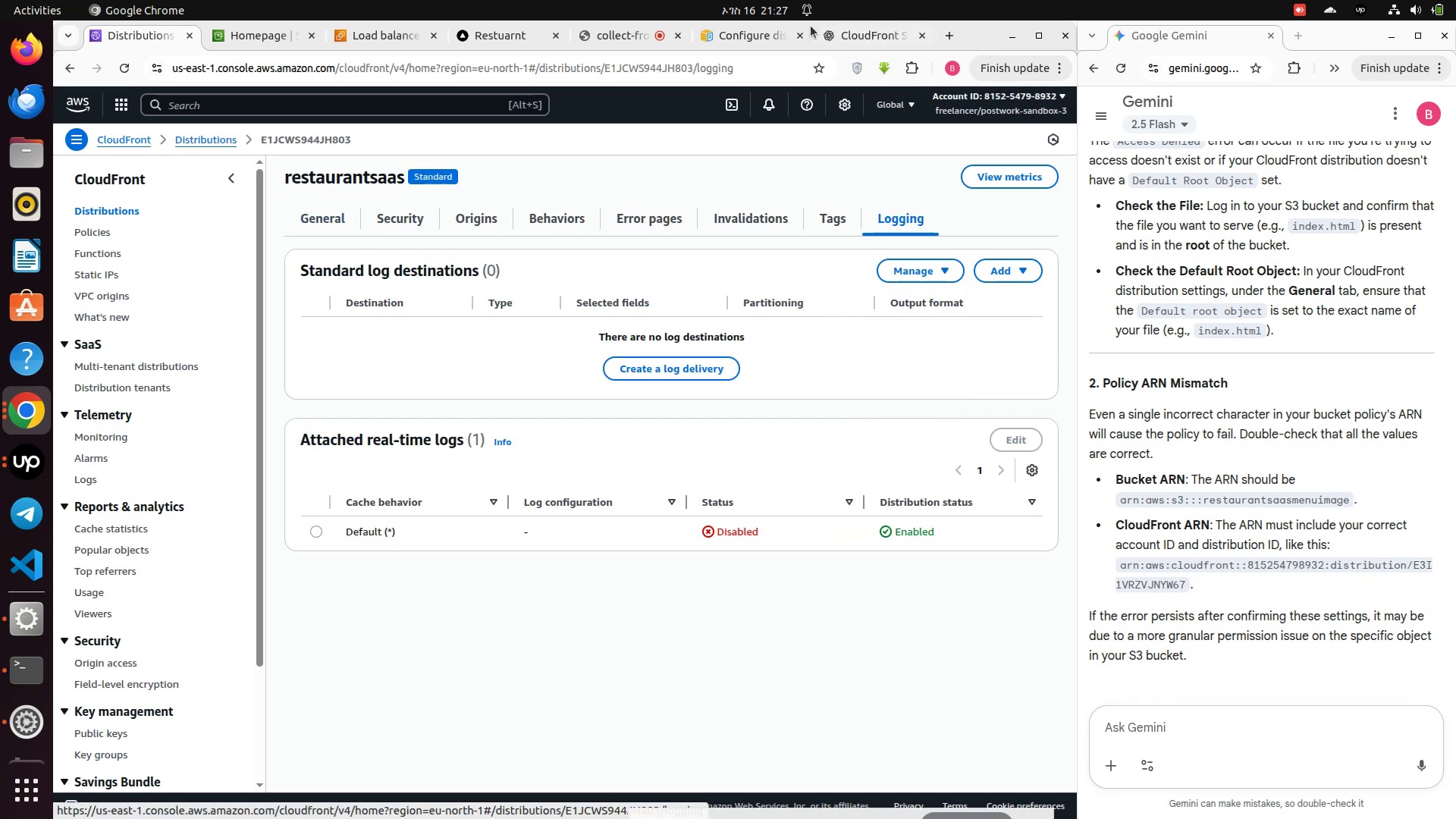 
left_click([836, 35])
 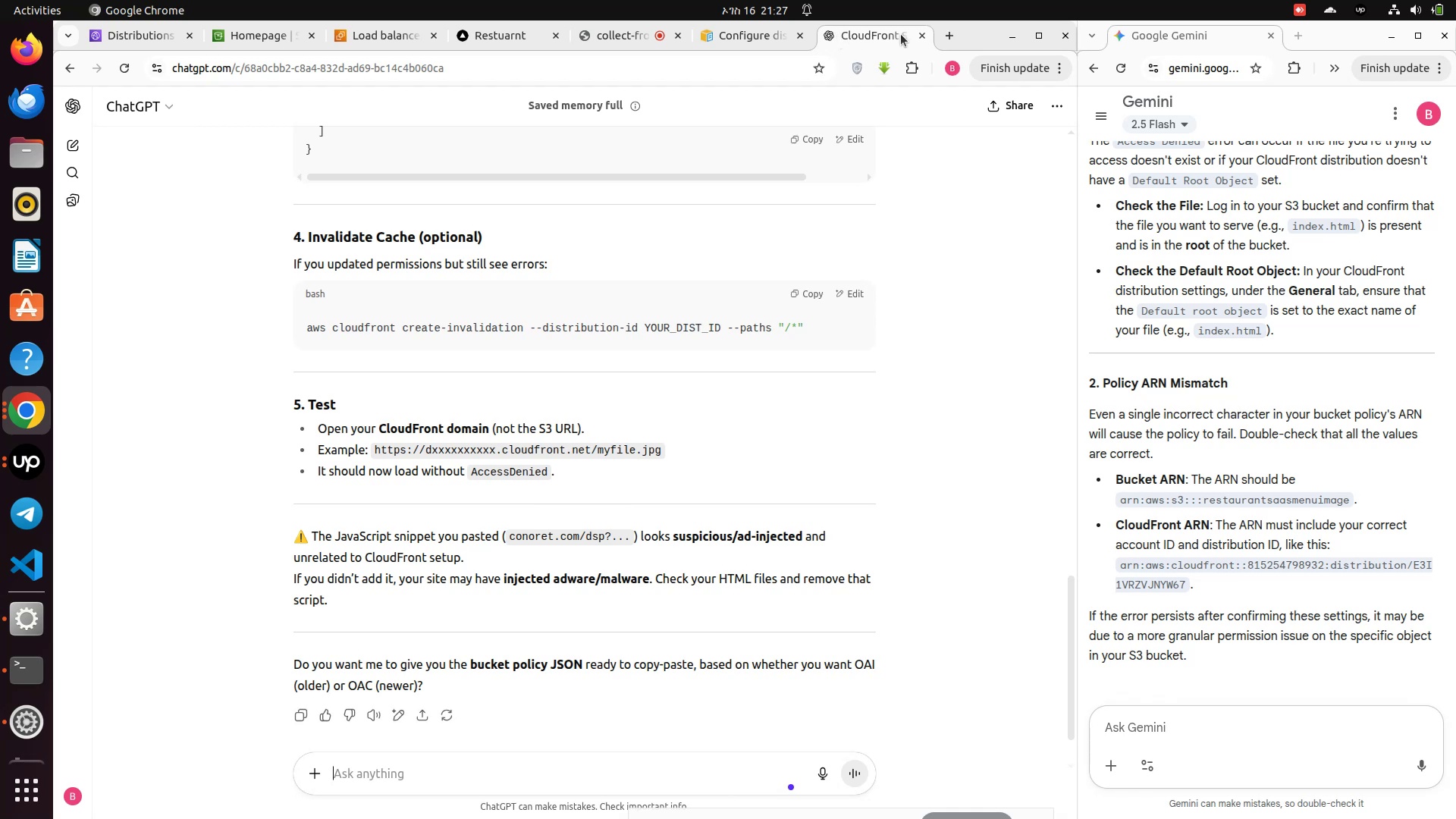 
left_click([927, 41])
 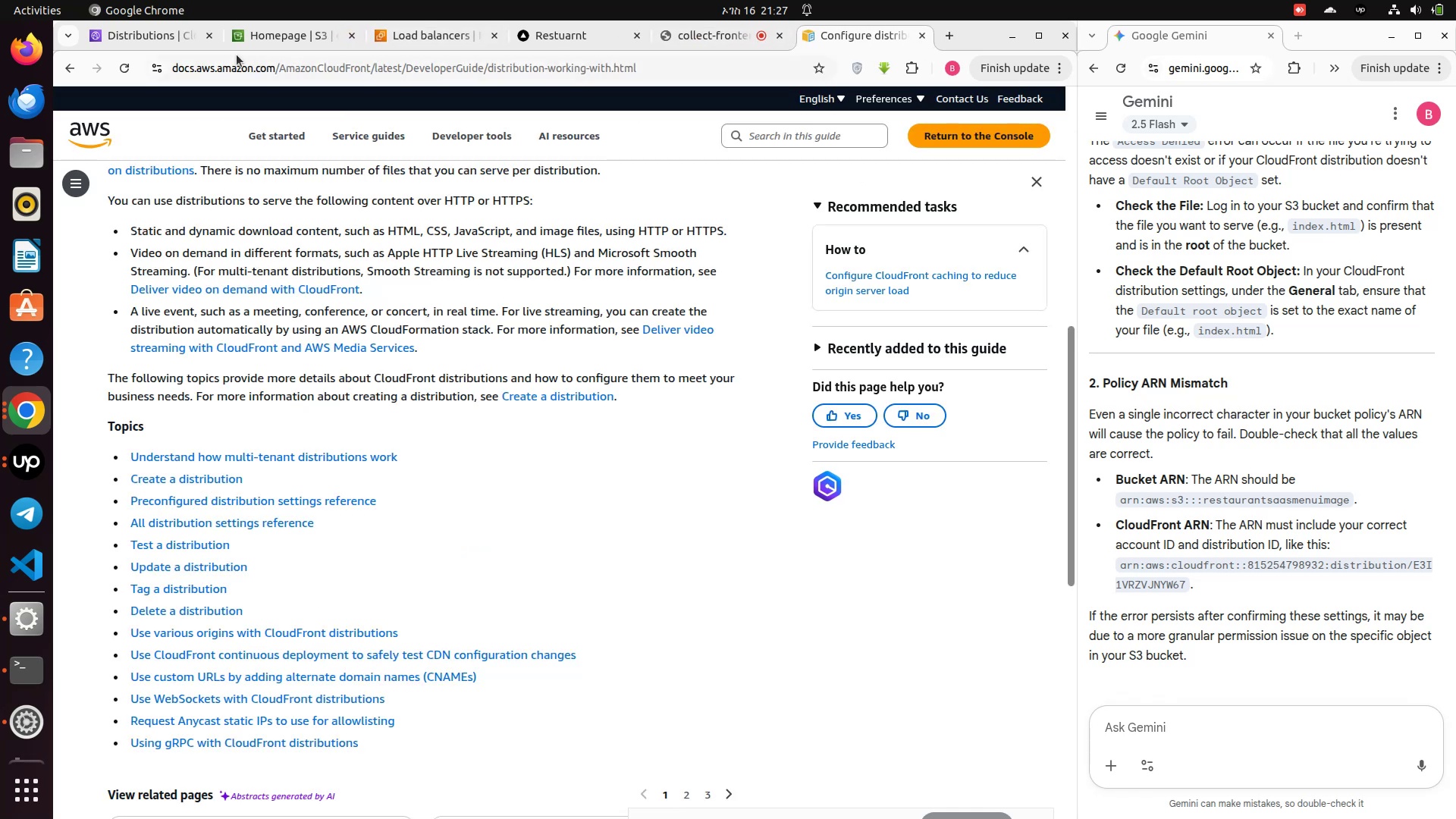 
left_click([121, 33])
 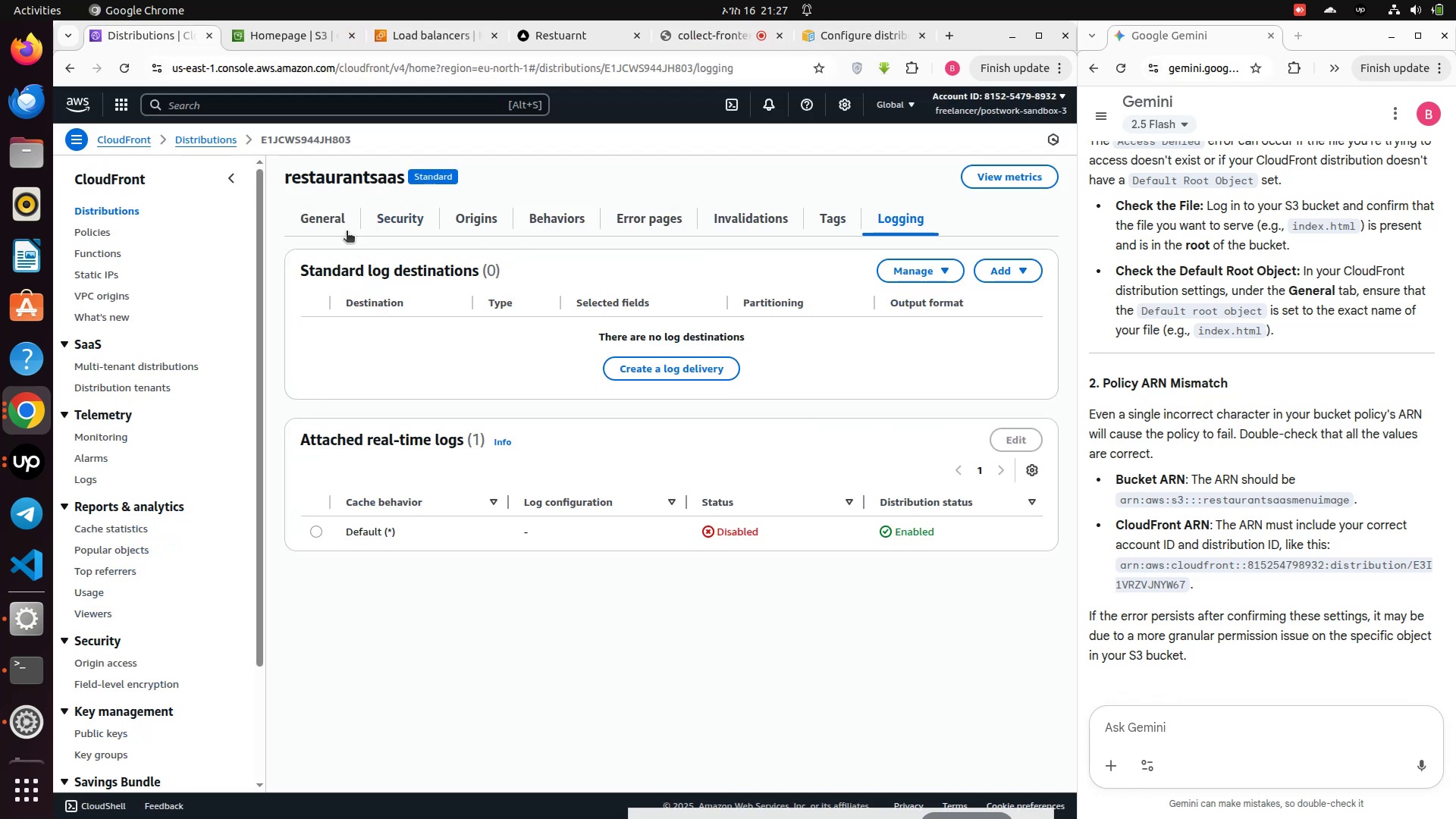 
left_click([312, 221])
 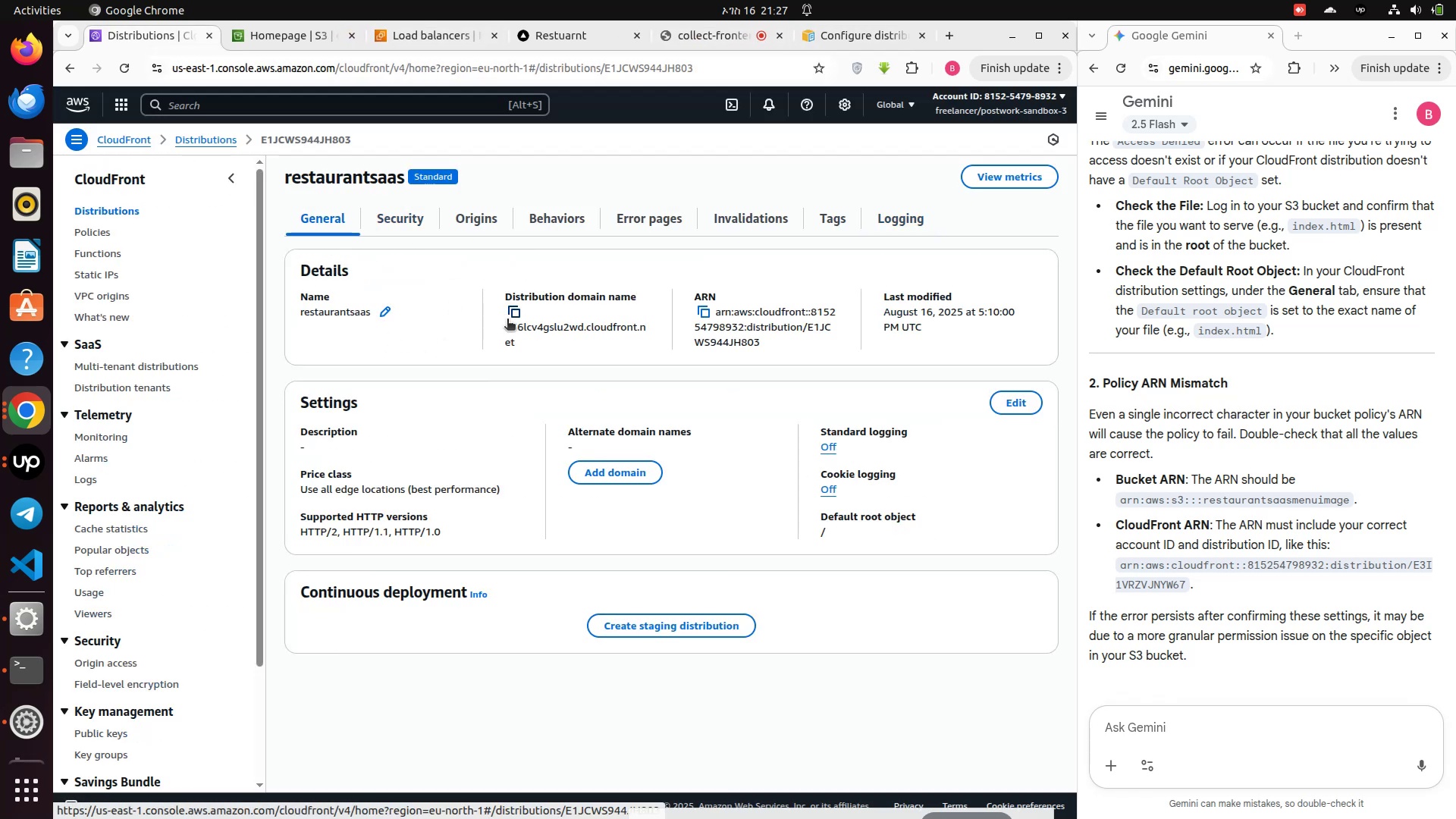 
left_click([518, 320])
 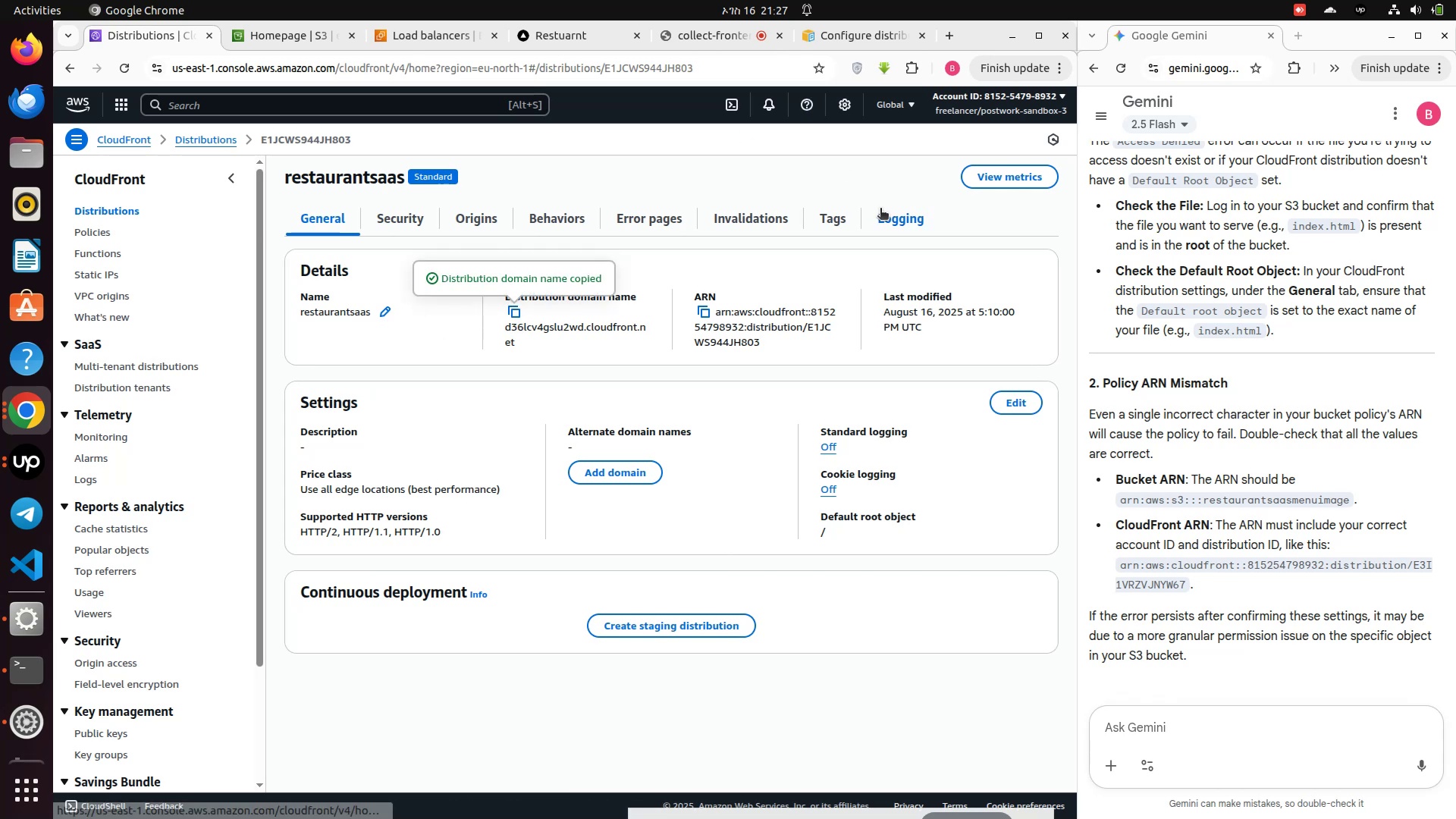 
left_click([897, 226])
 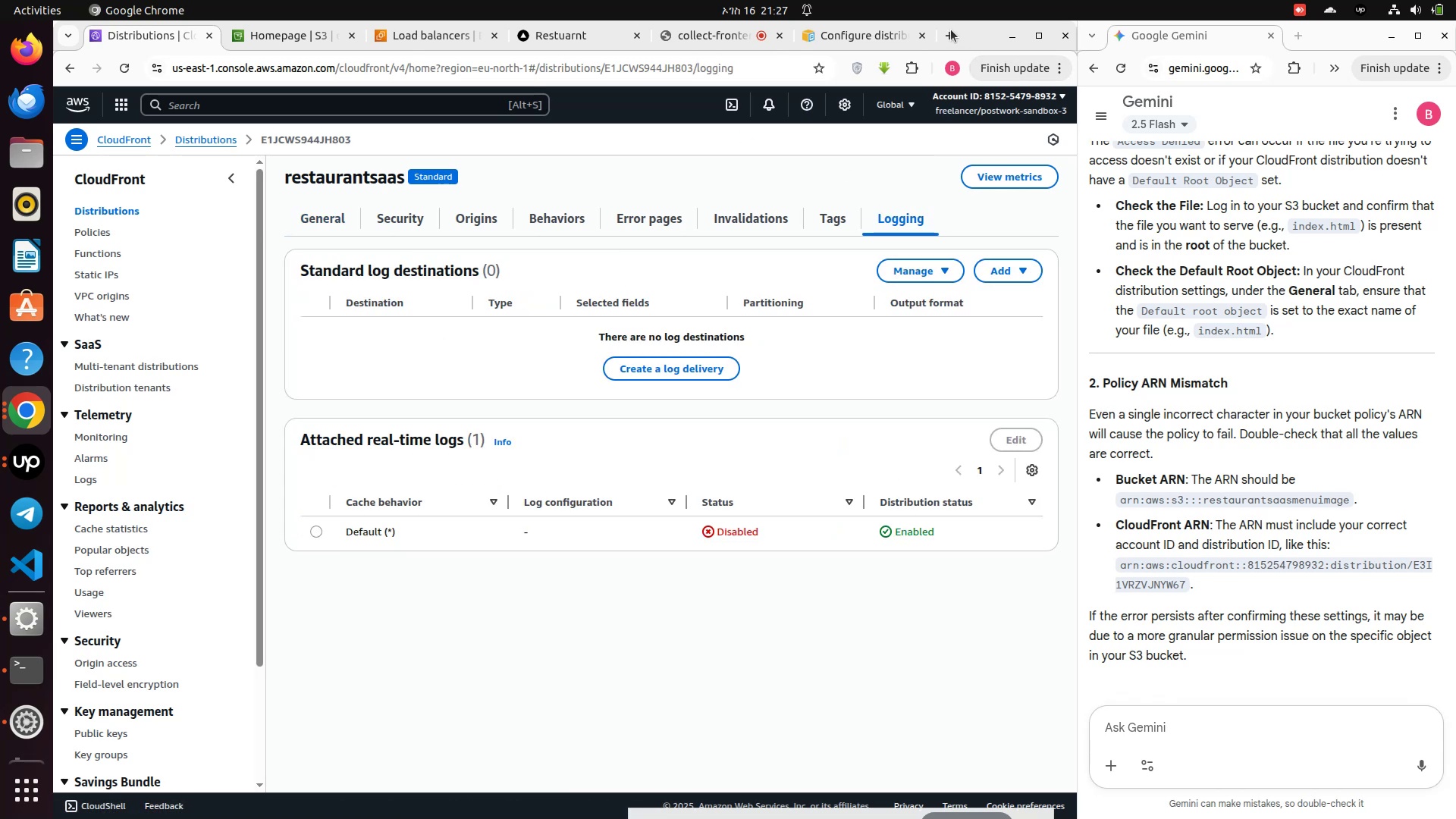 
left_click([949, 29])
 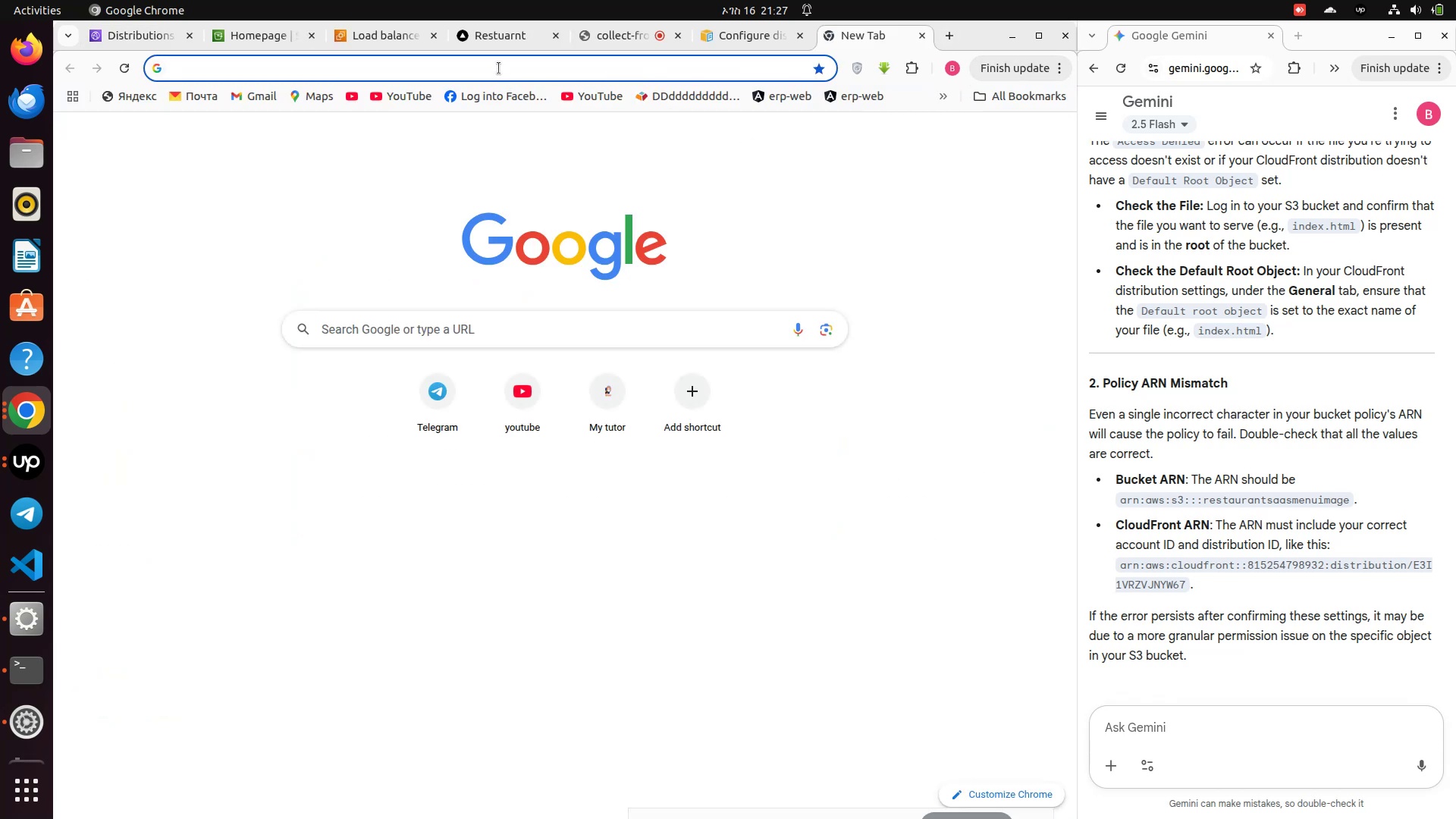 
left_click([498, 67])
 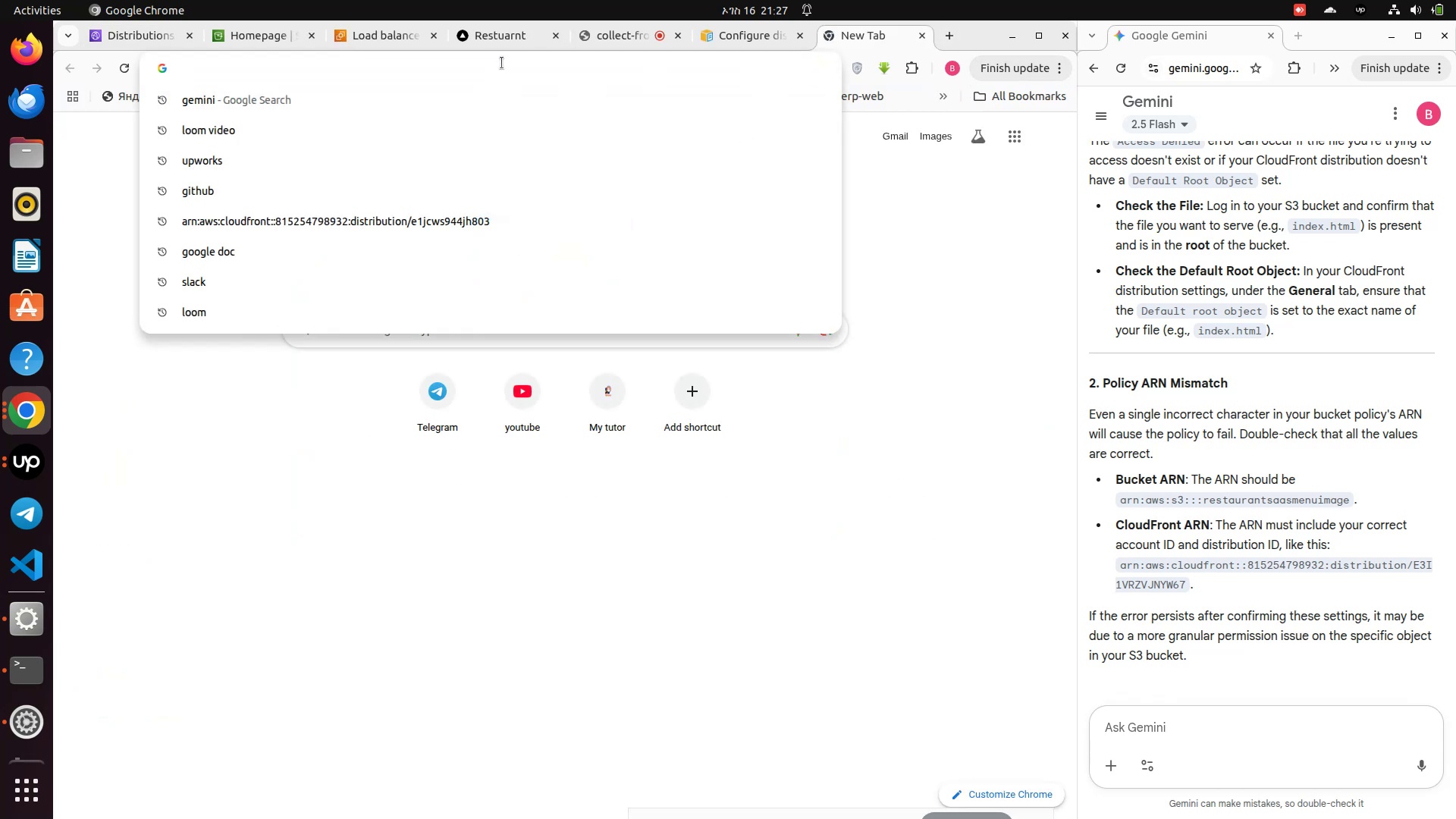 
key(Control+V)
 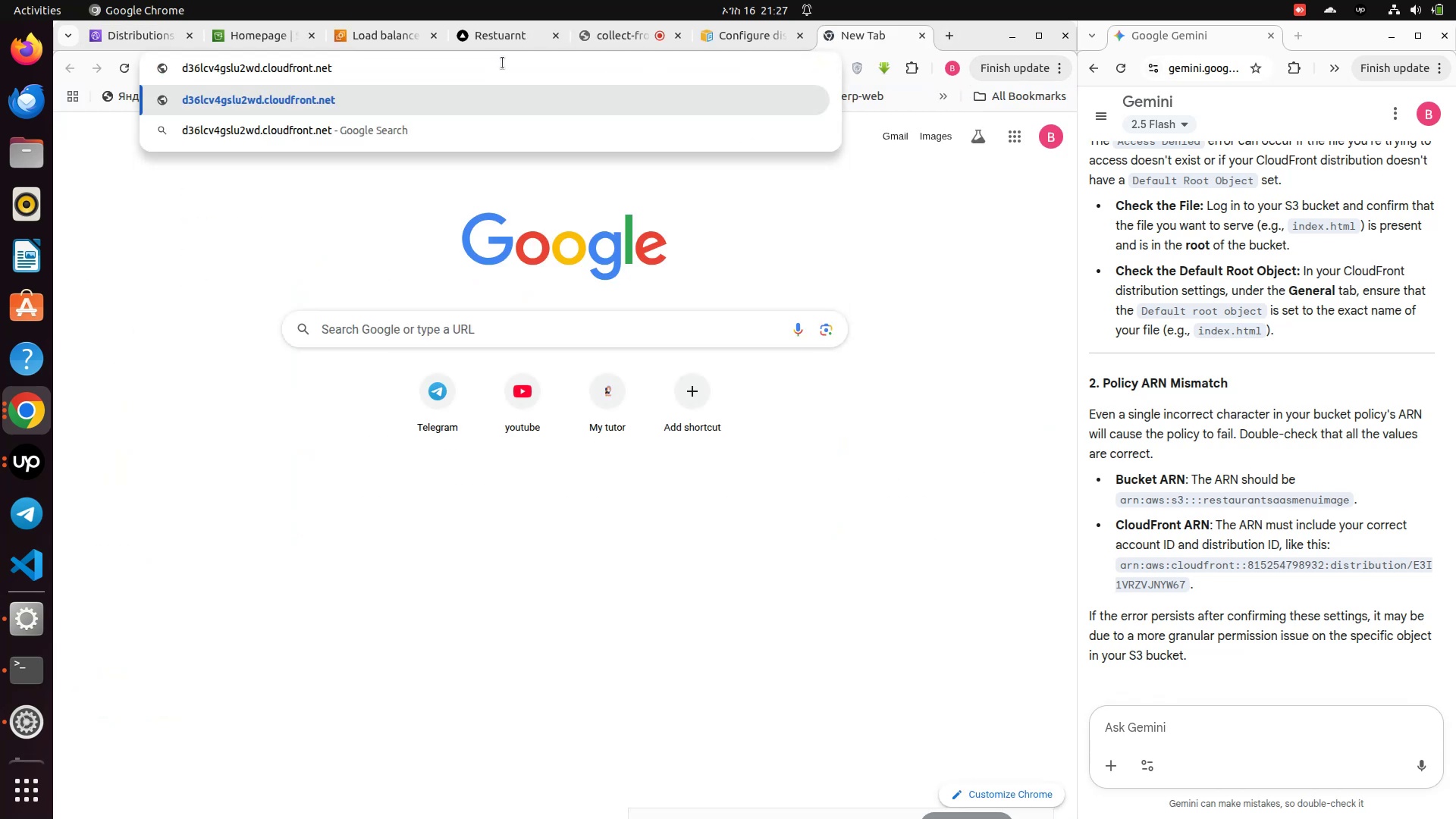 
key(Enter)
 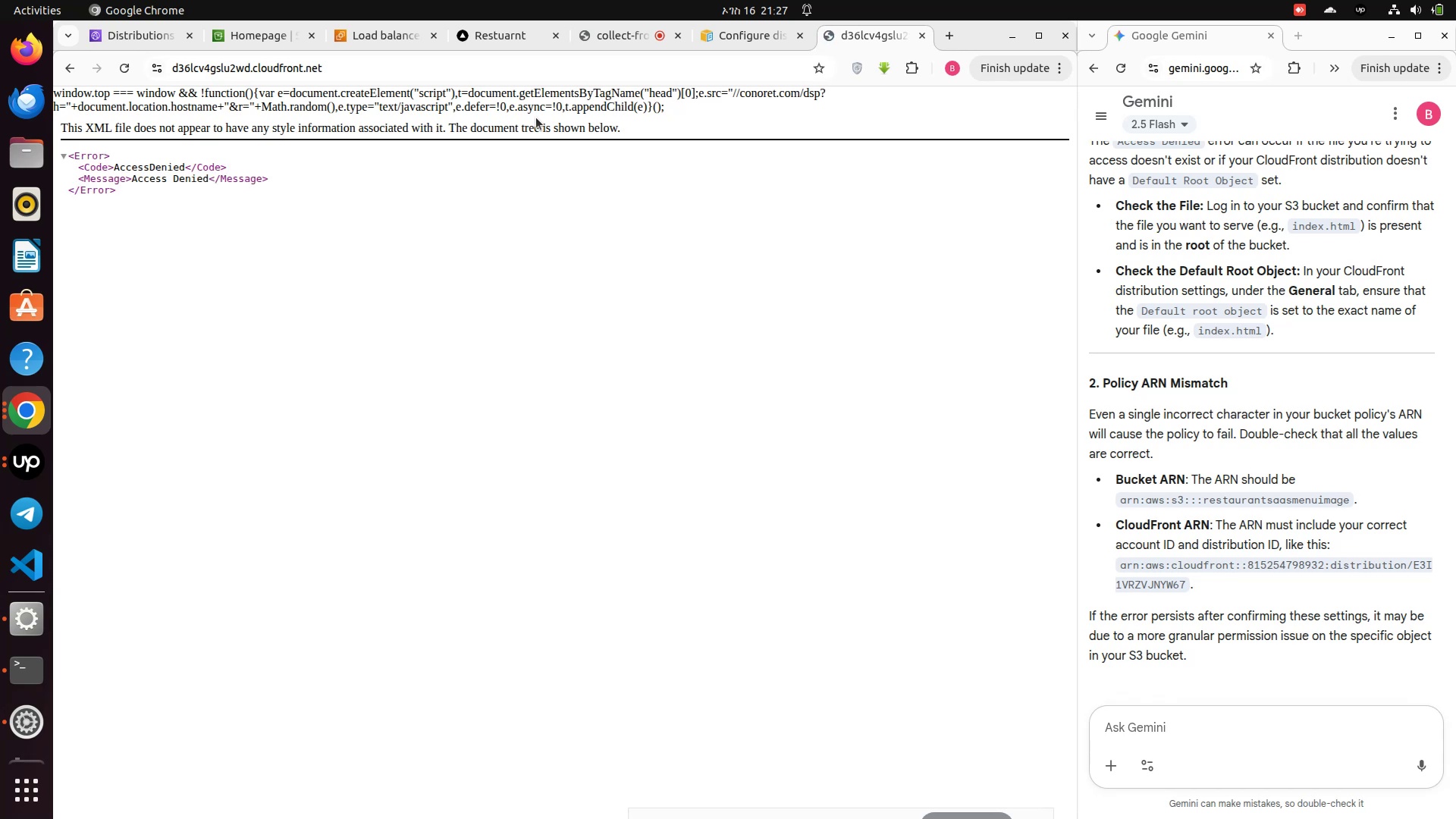 
wait(10.05)
 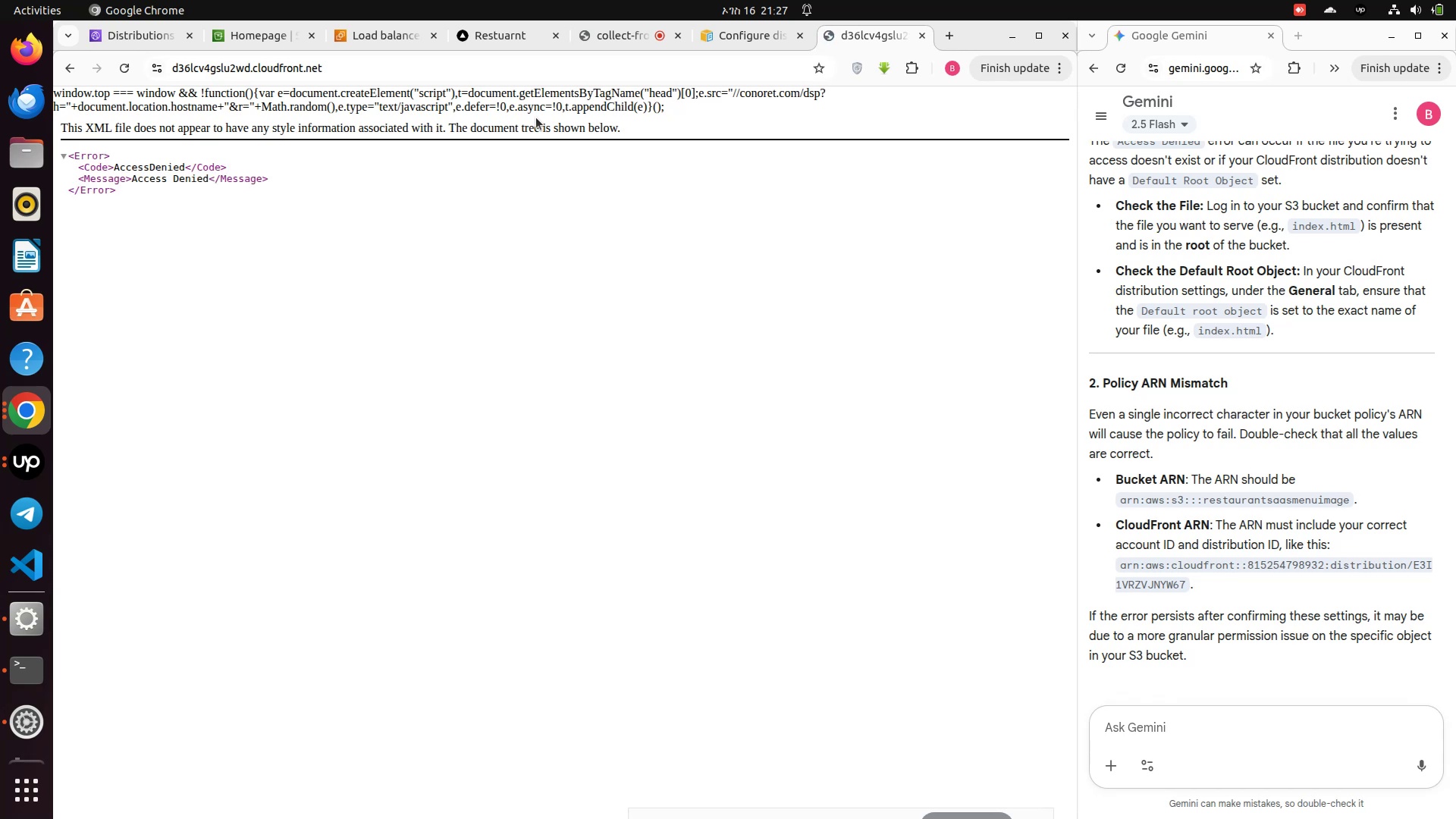 
left_click([132, 36])
 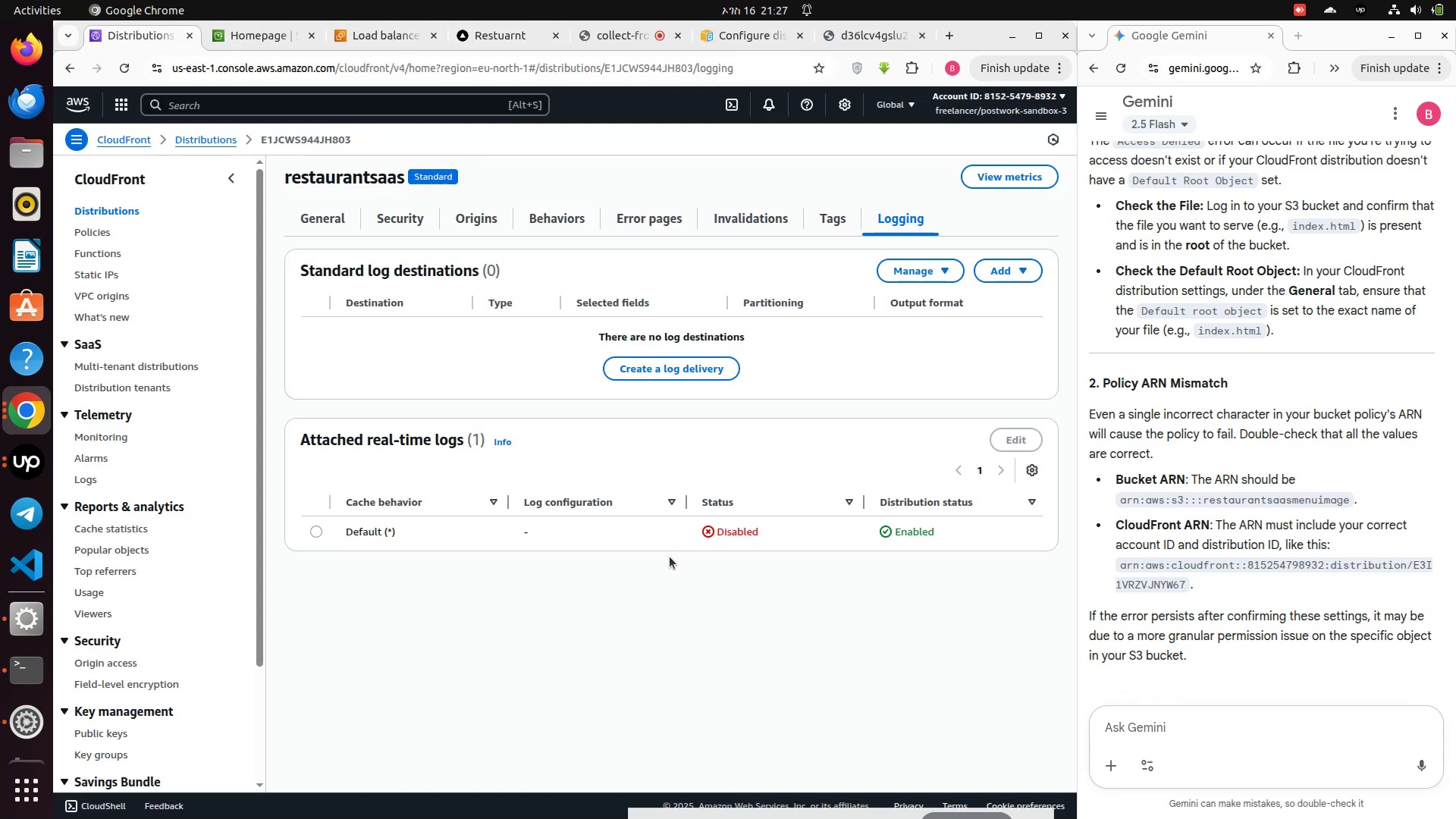 
scroll: coordinate [670, 557], scroll_direction: down, amount: 2.0
 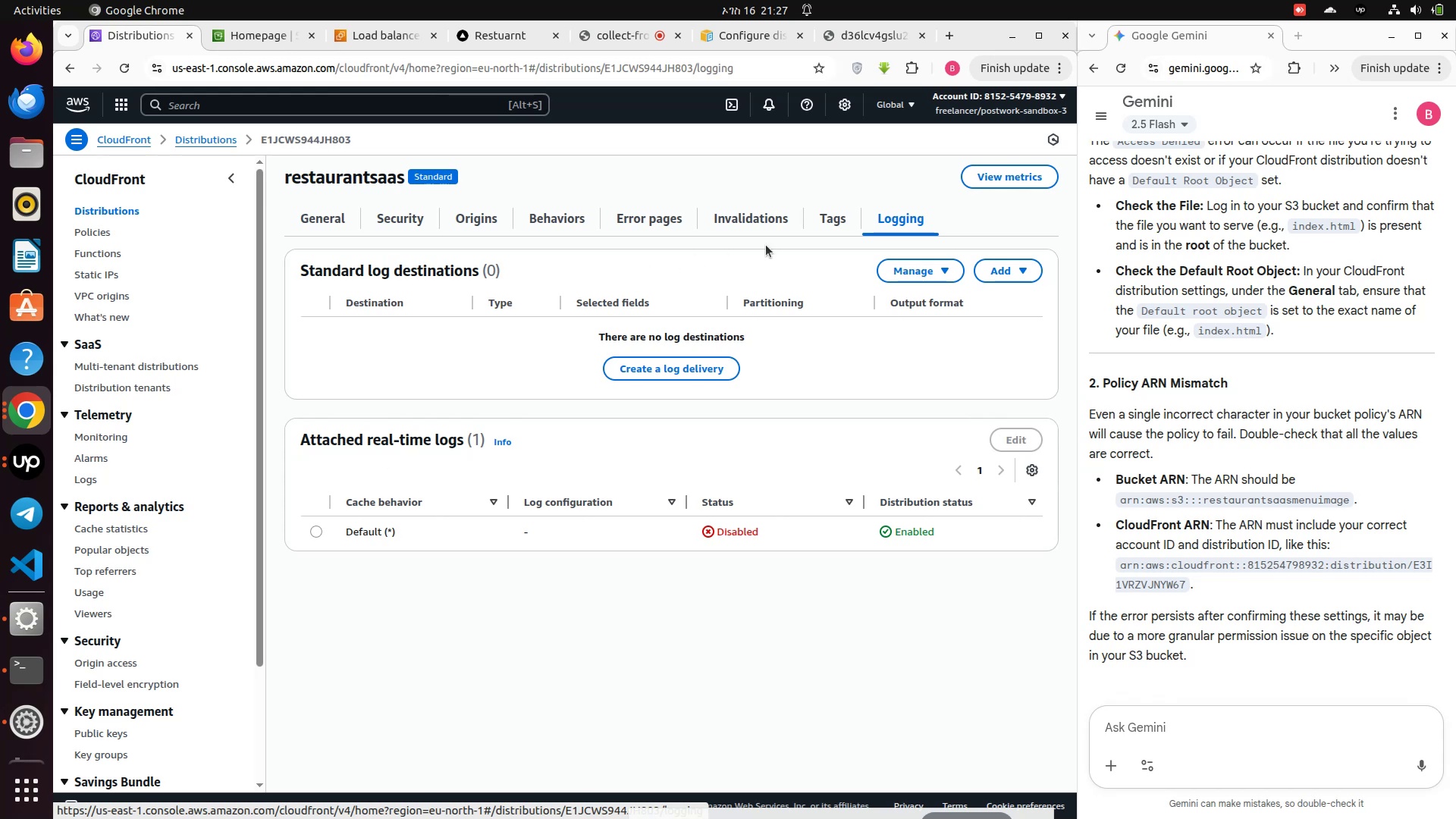 
left_click([828, 222])
 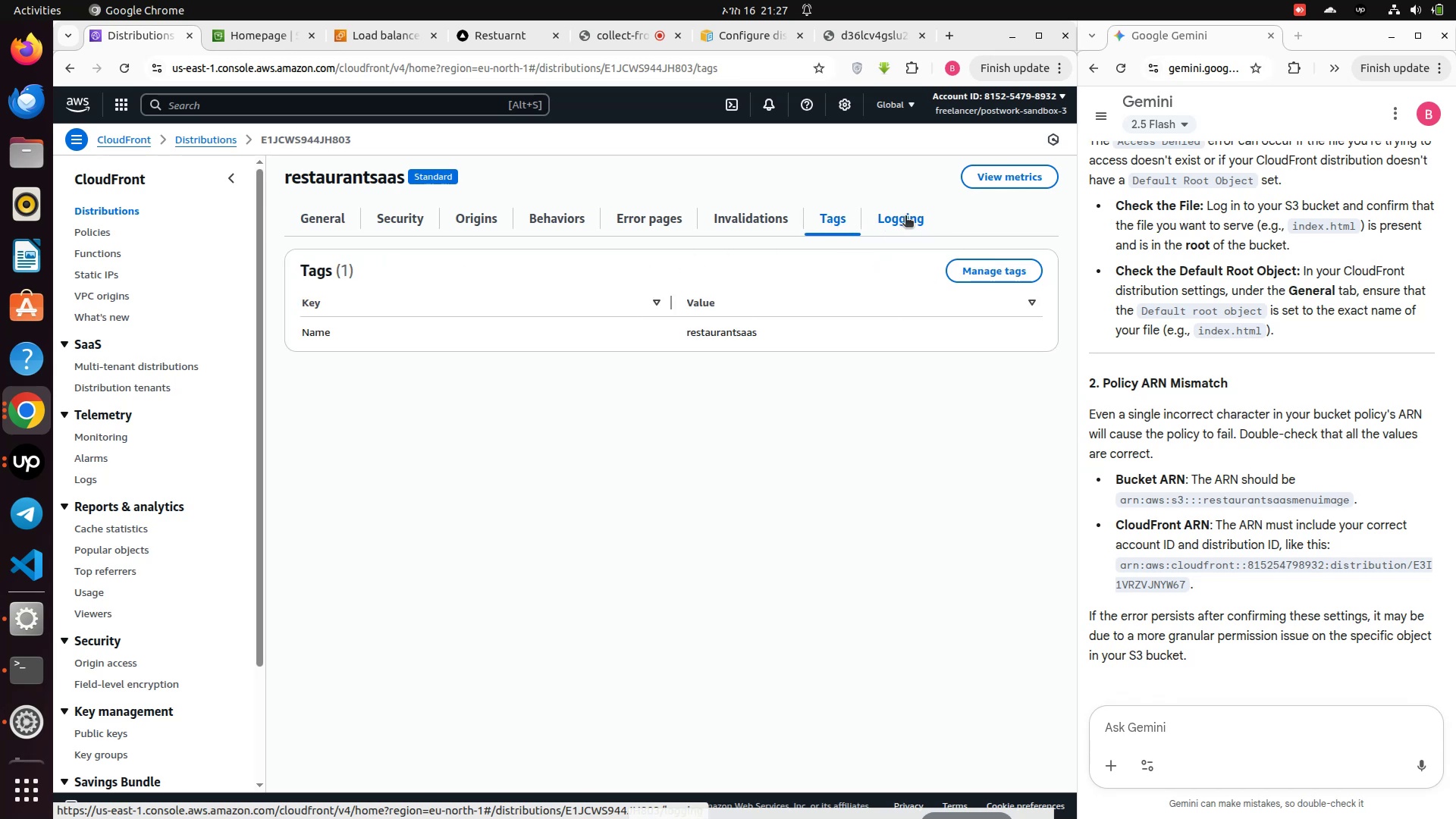 
left_click([906, 217])
 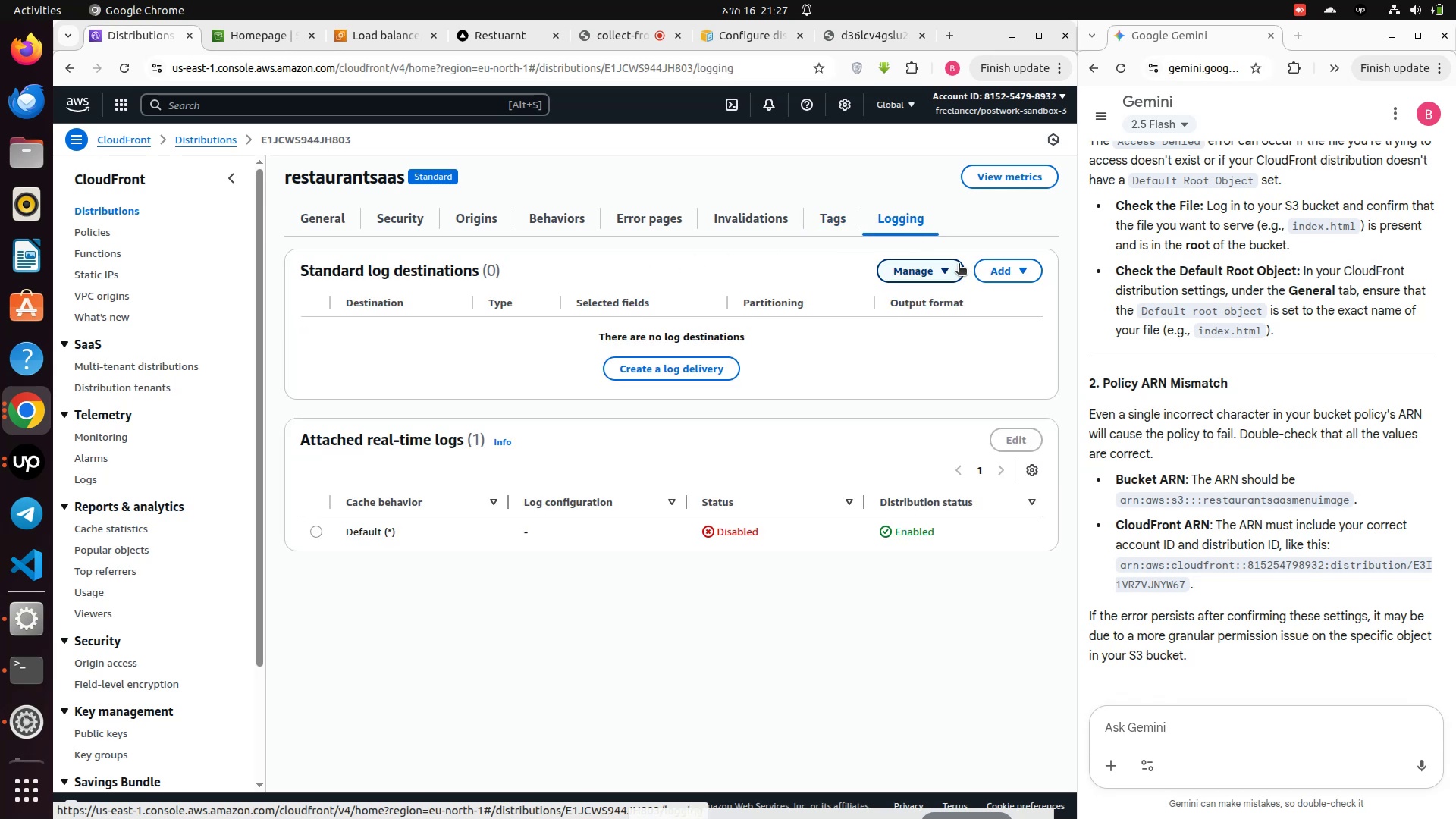 
left_click([959, 265])
 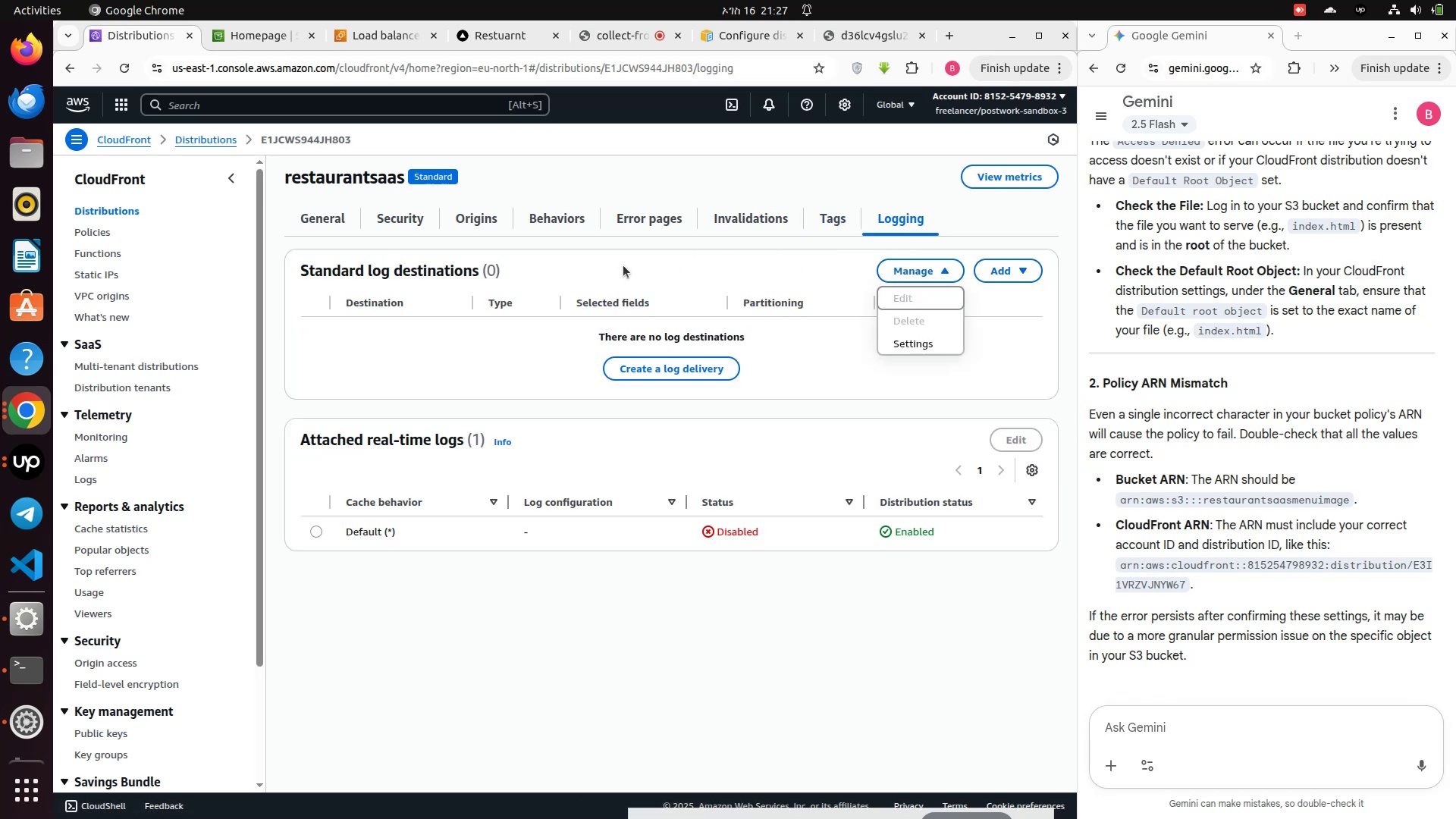 
left_click([419, 218])
 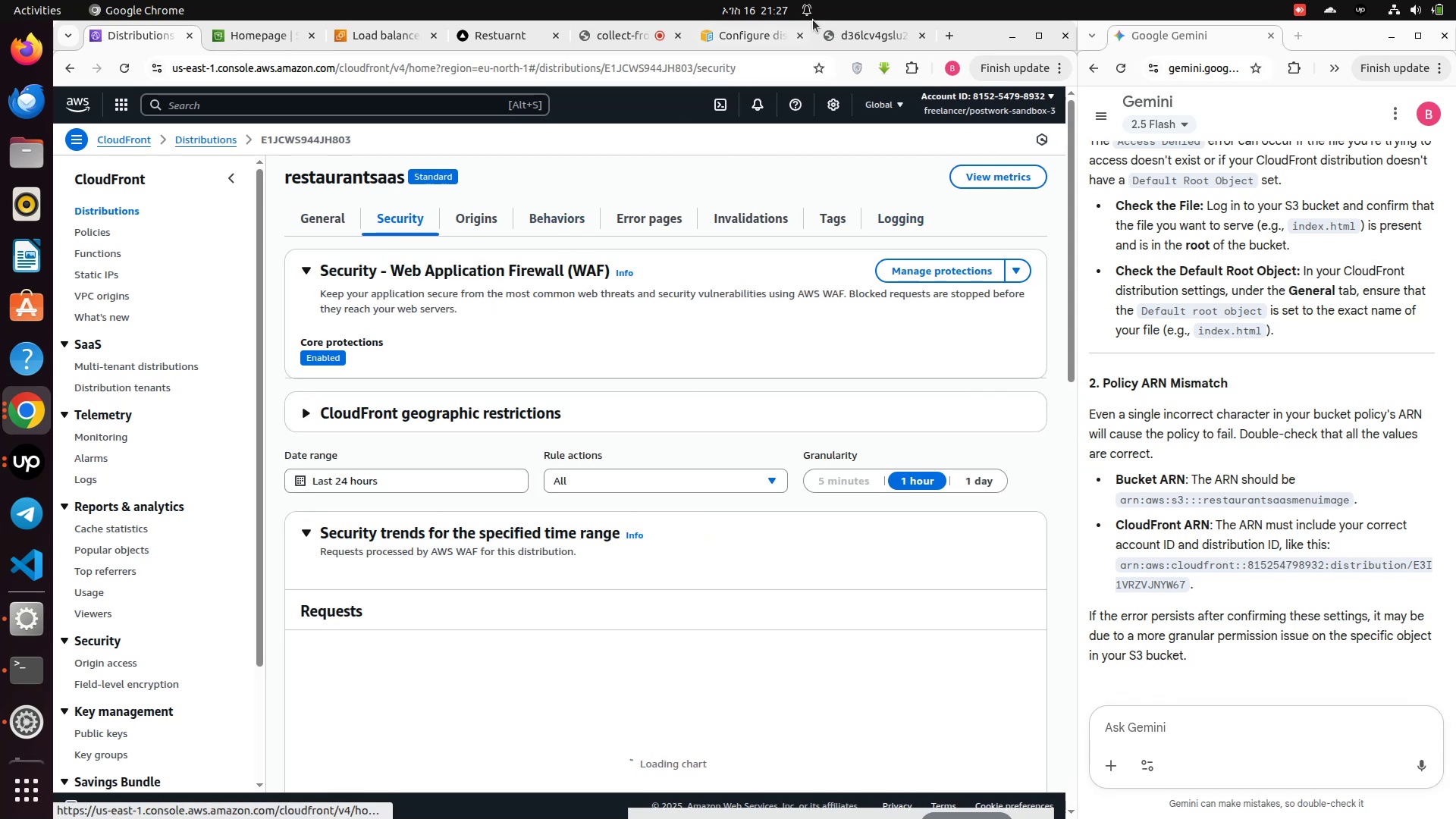 
left_click([846, 35])
 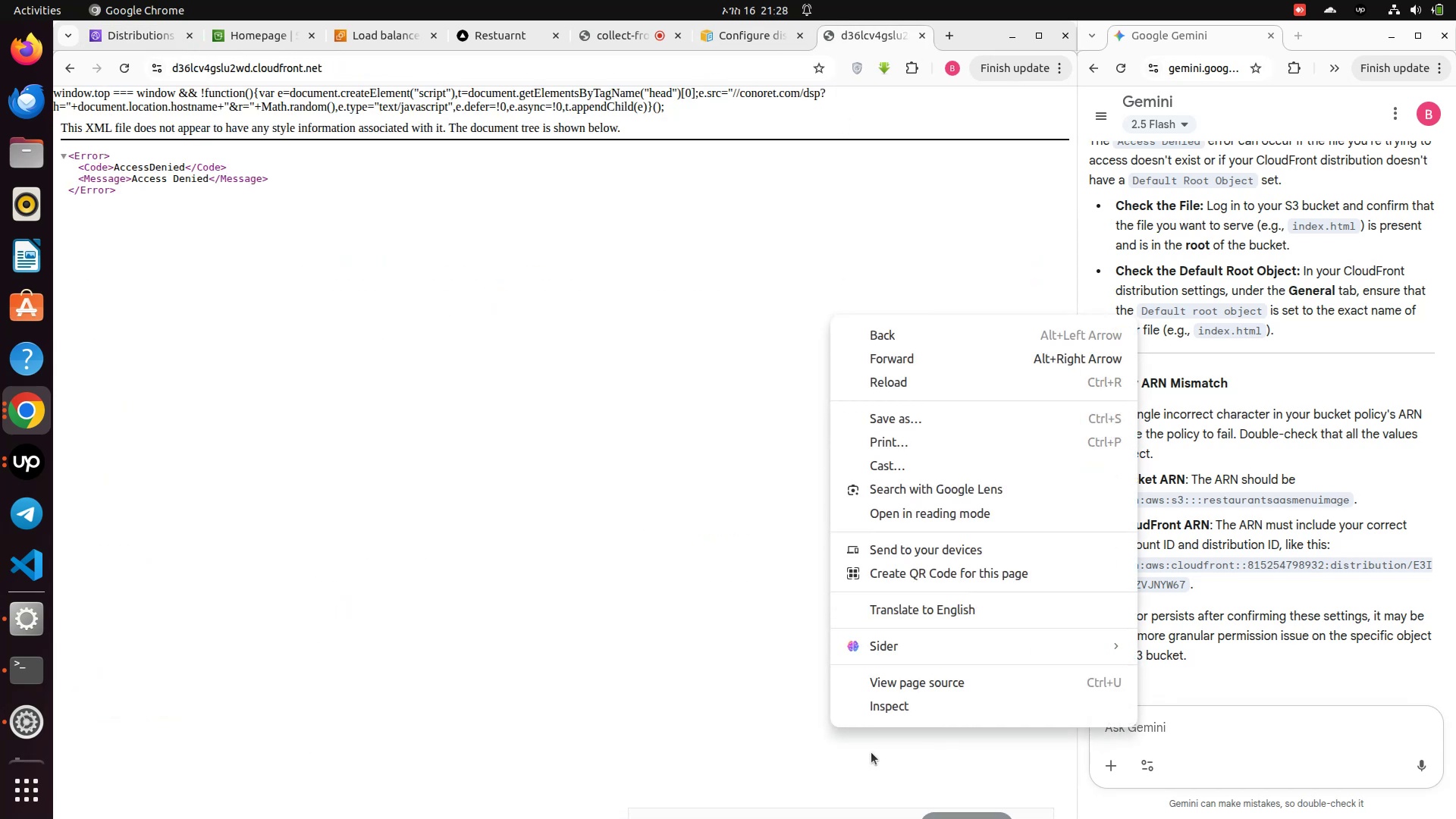 
left_click([888, 698])
 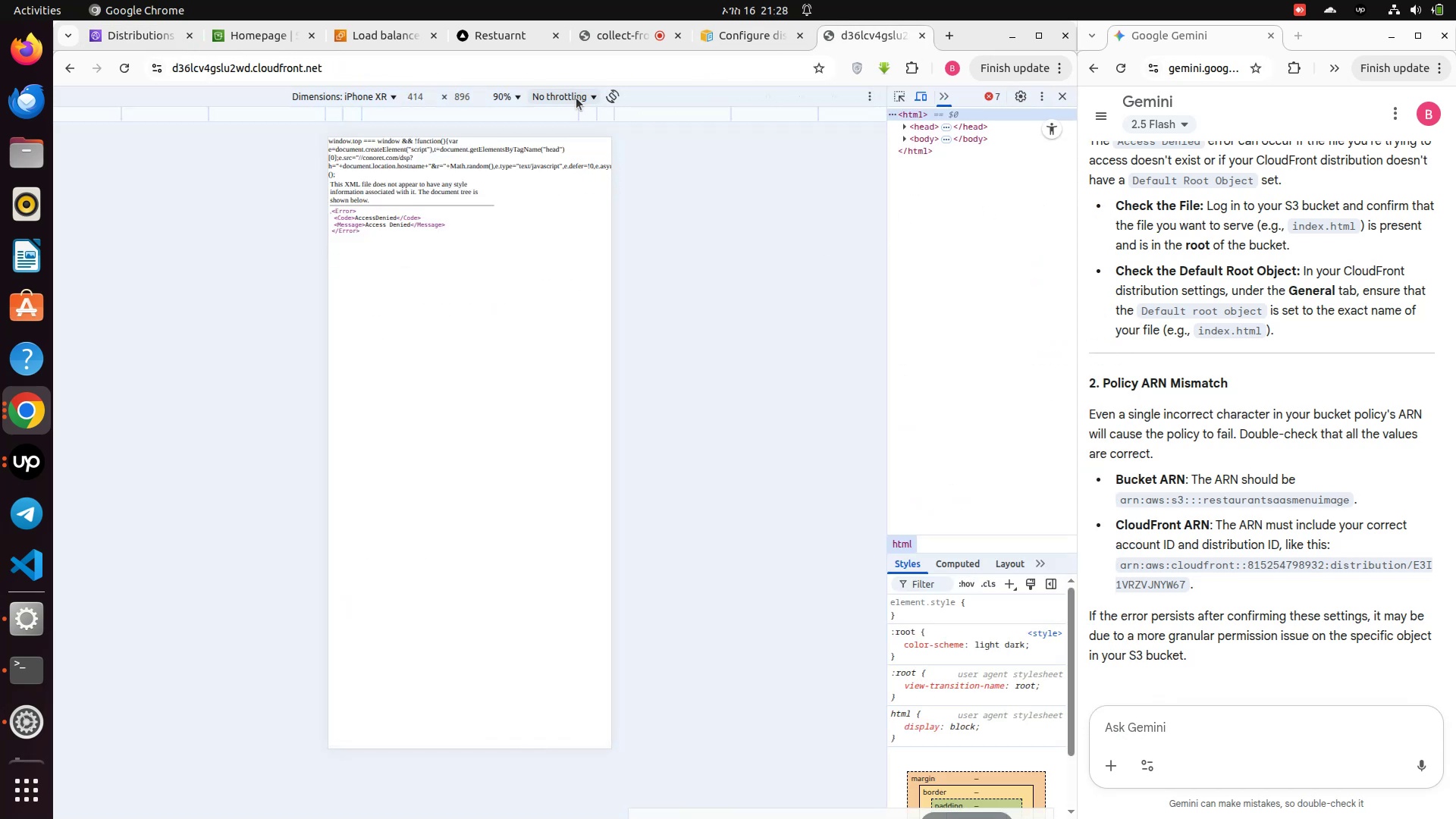 
left_click([922, 94])
 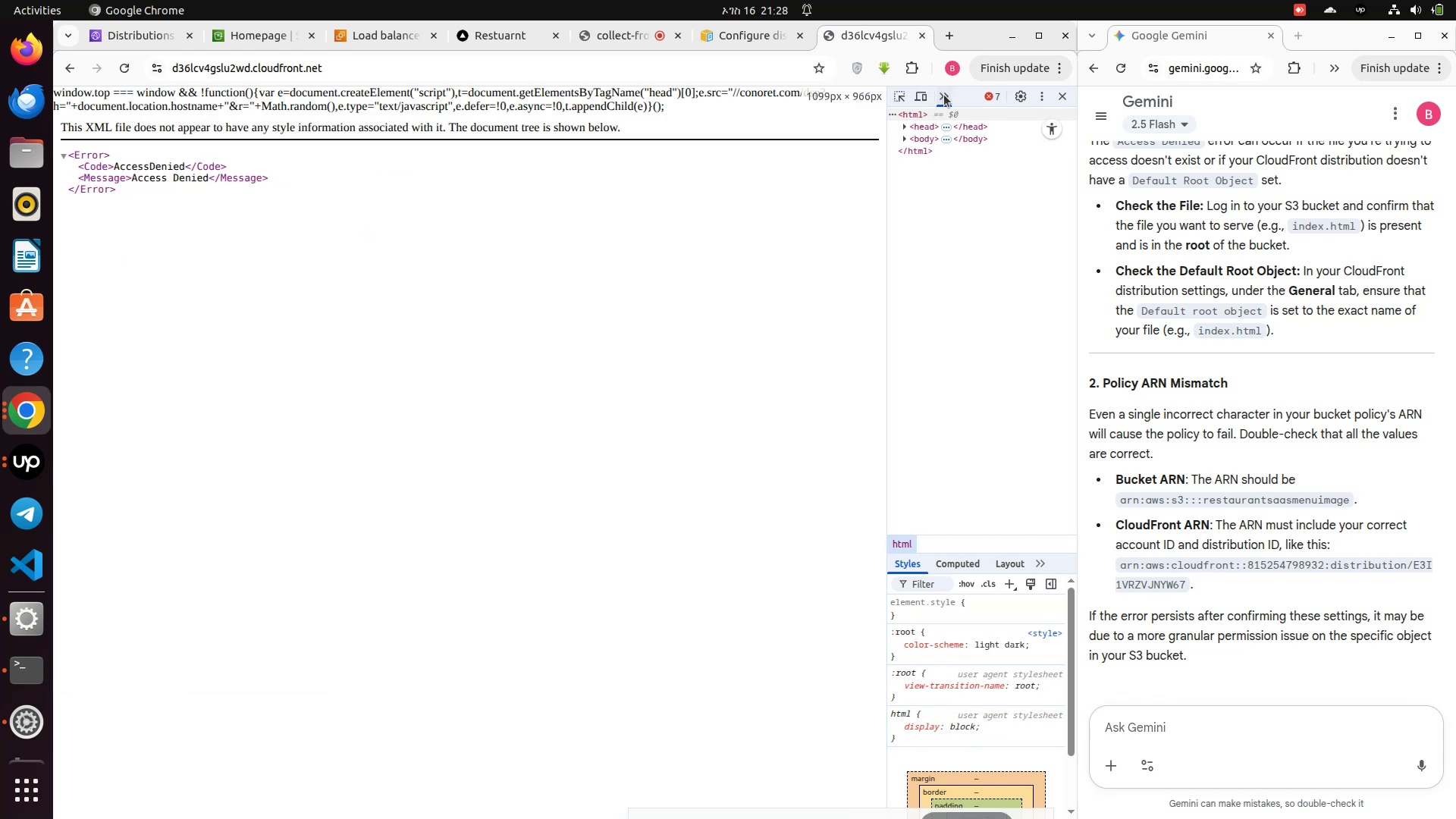 
left_click([944, 95])
 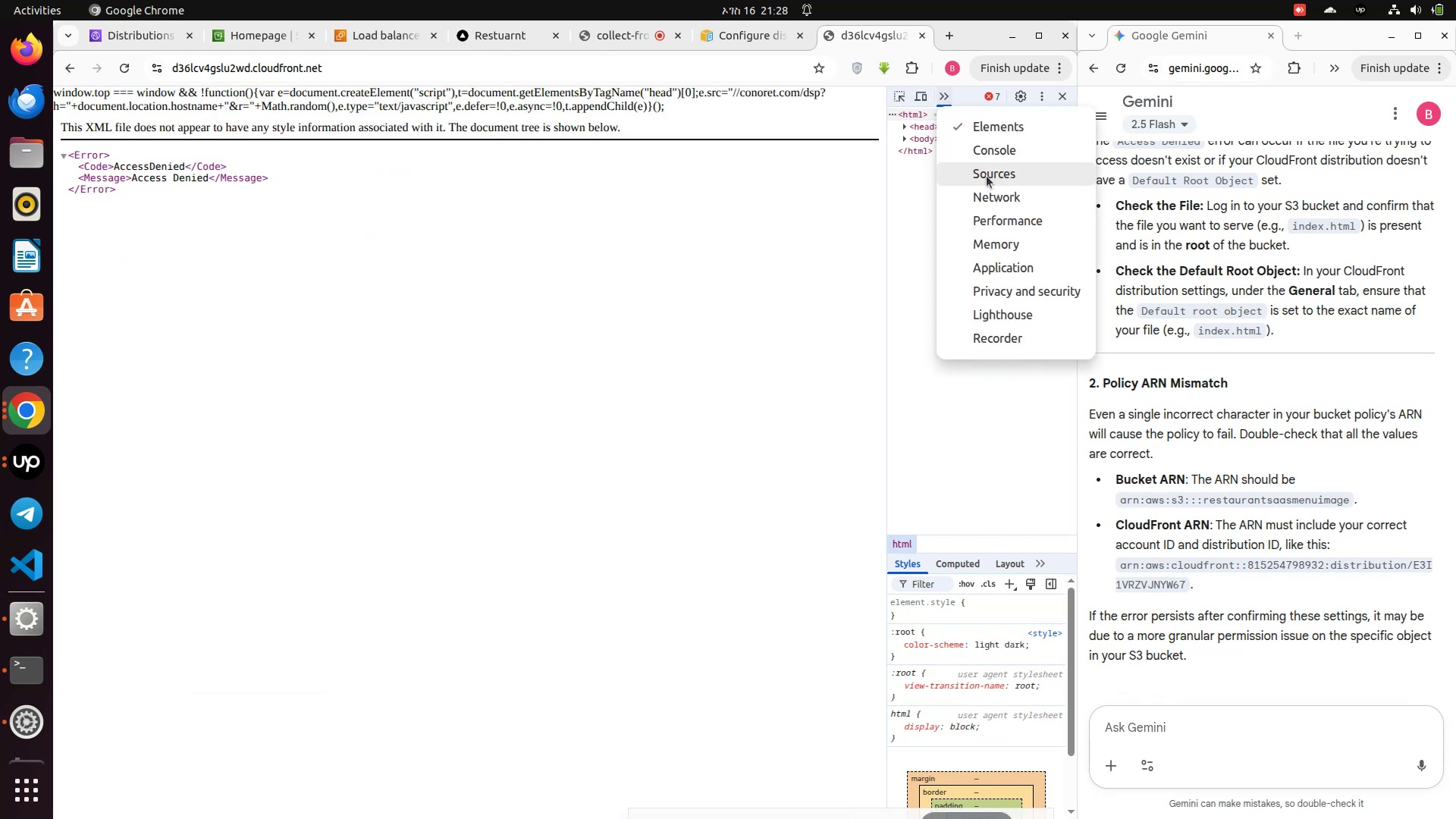 
left_click([998, 198])
 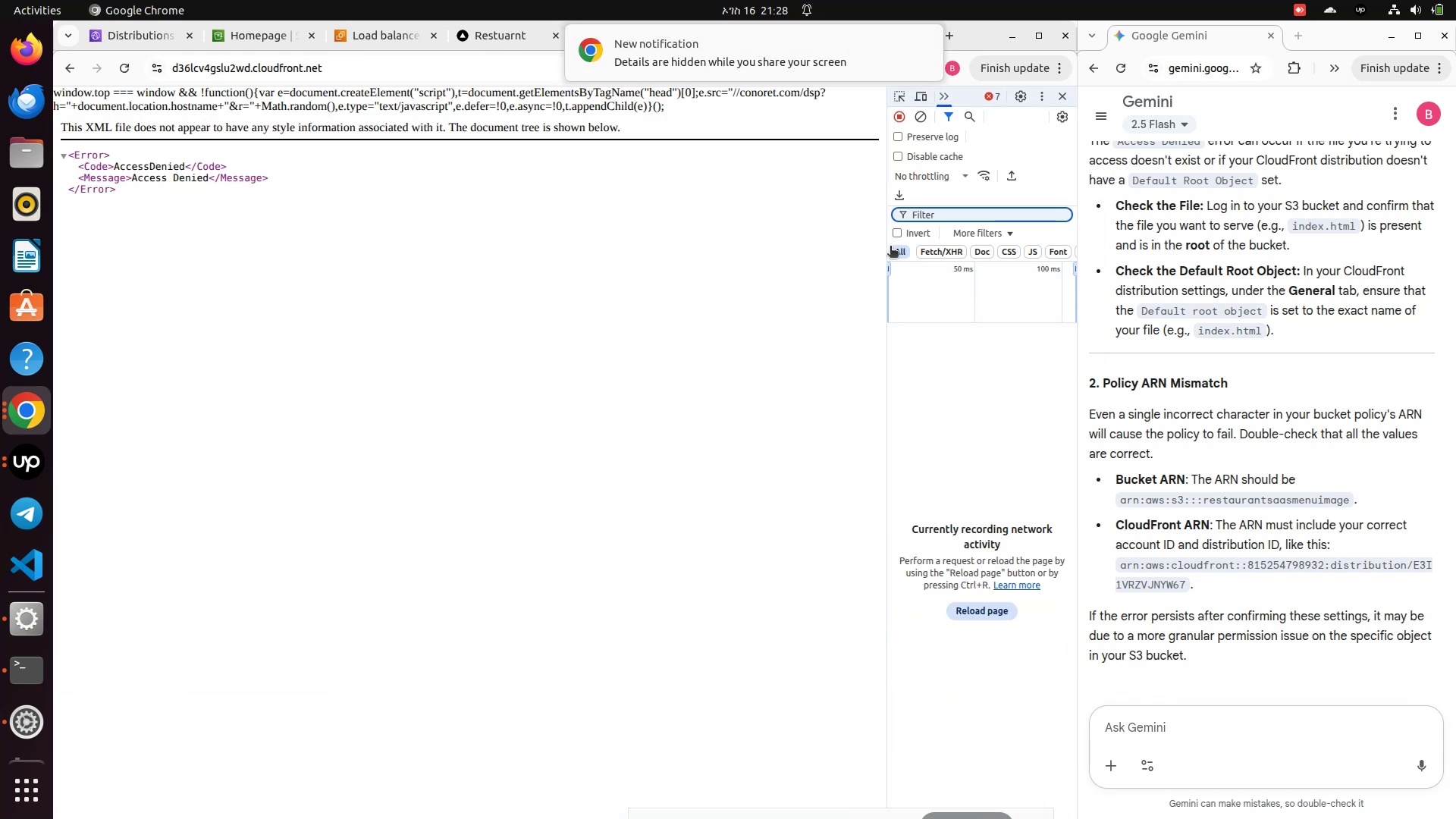 
left_click_drag(start_coordinate=[887, 247], to_coordinate=[687, 253])
 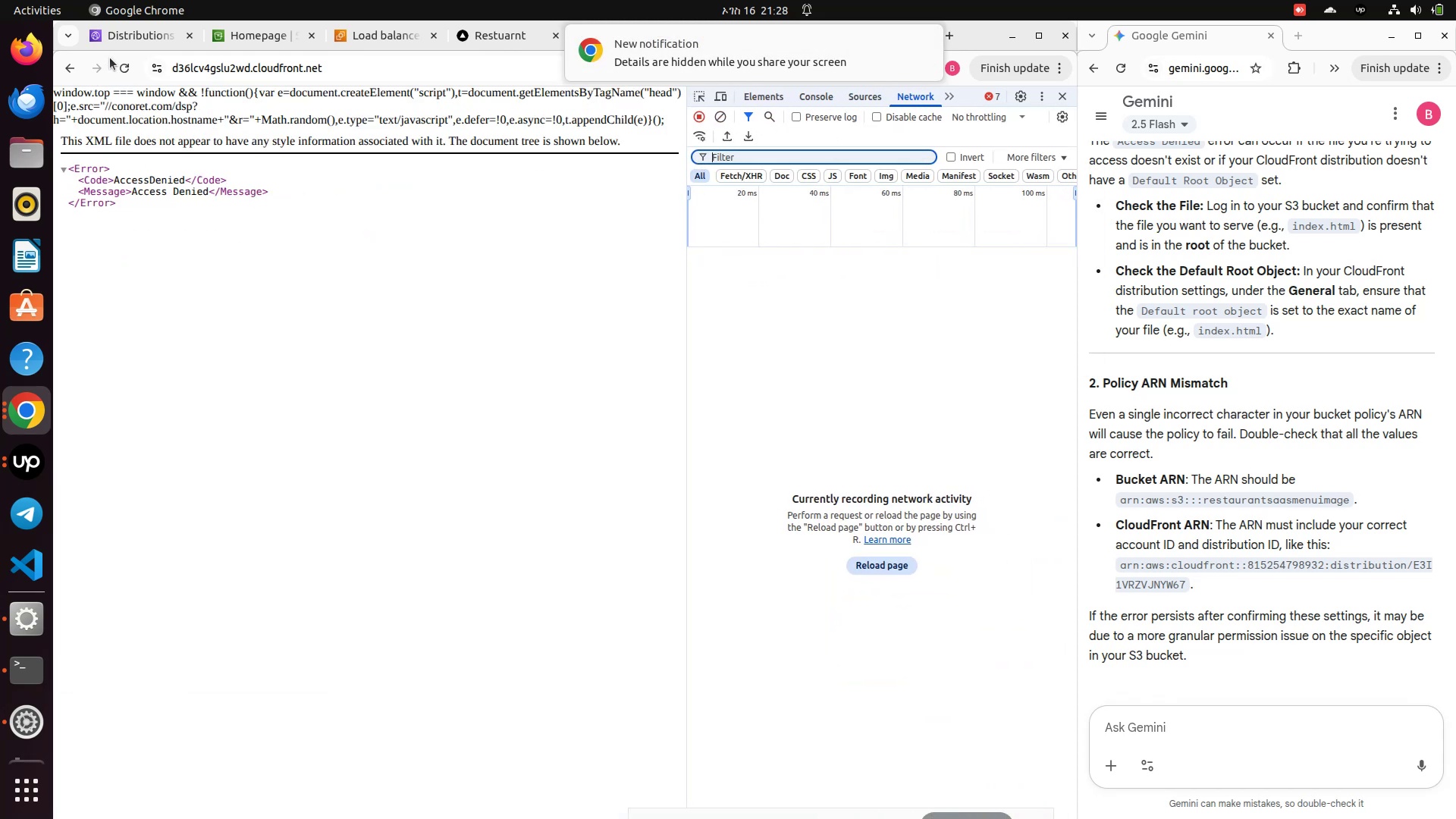 
left_click([121, 70])
 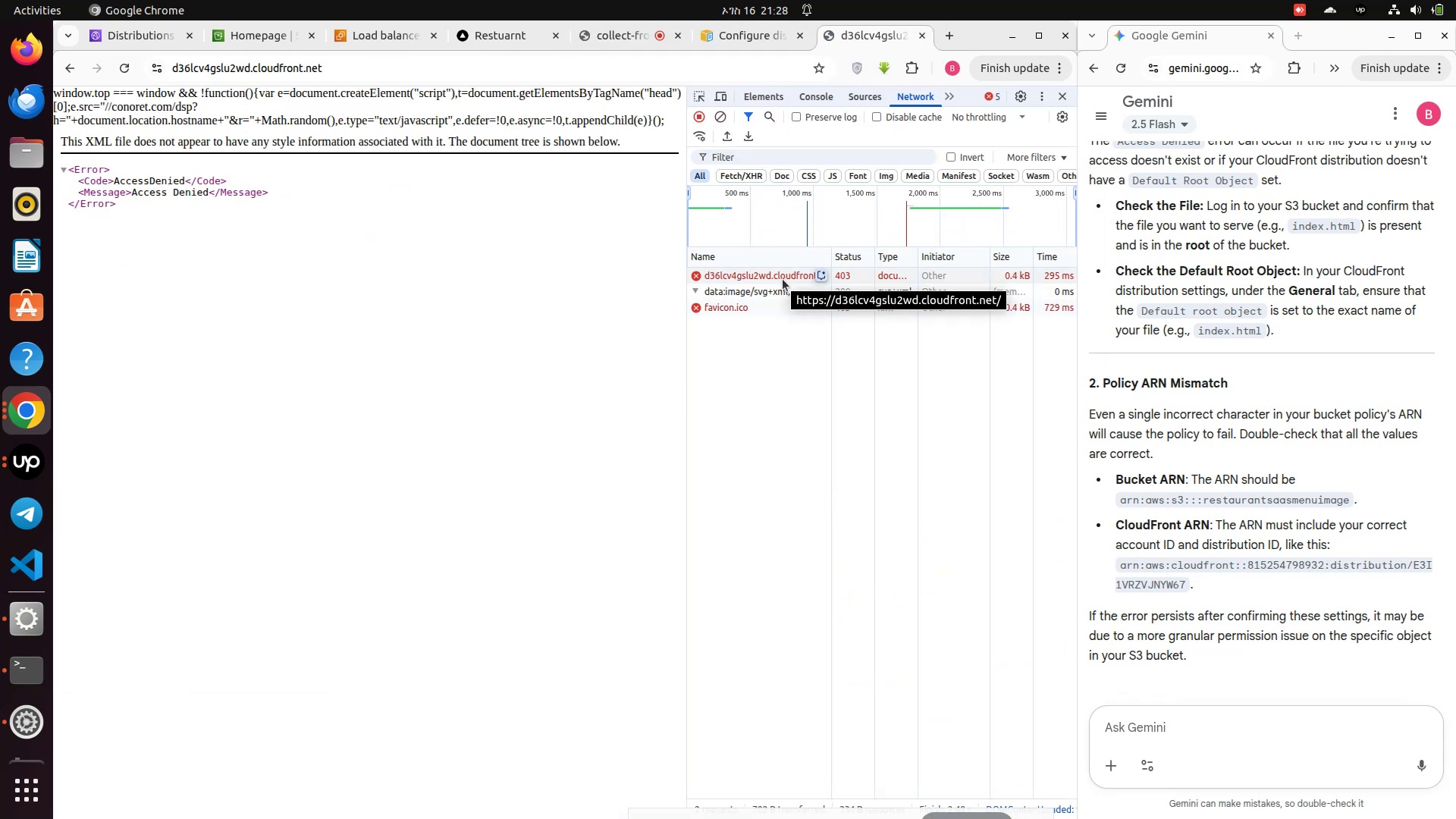 
left_click([783, 279])
 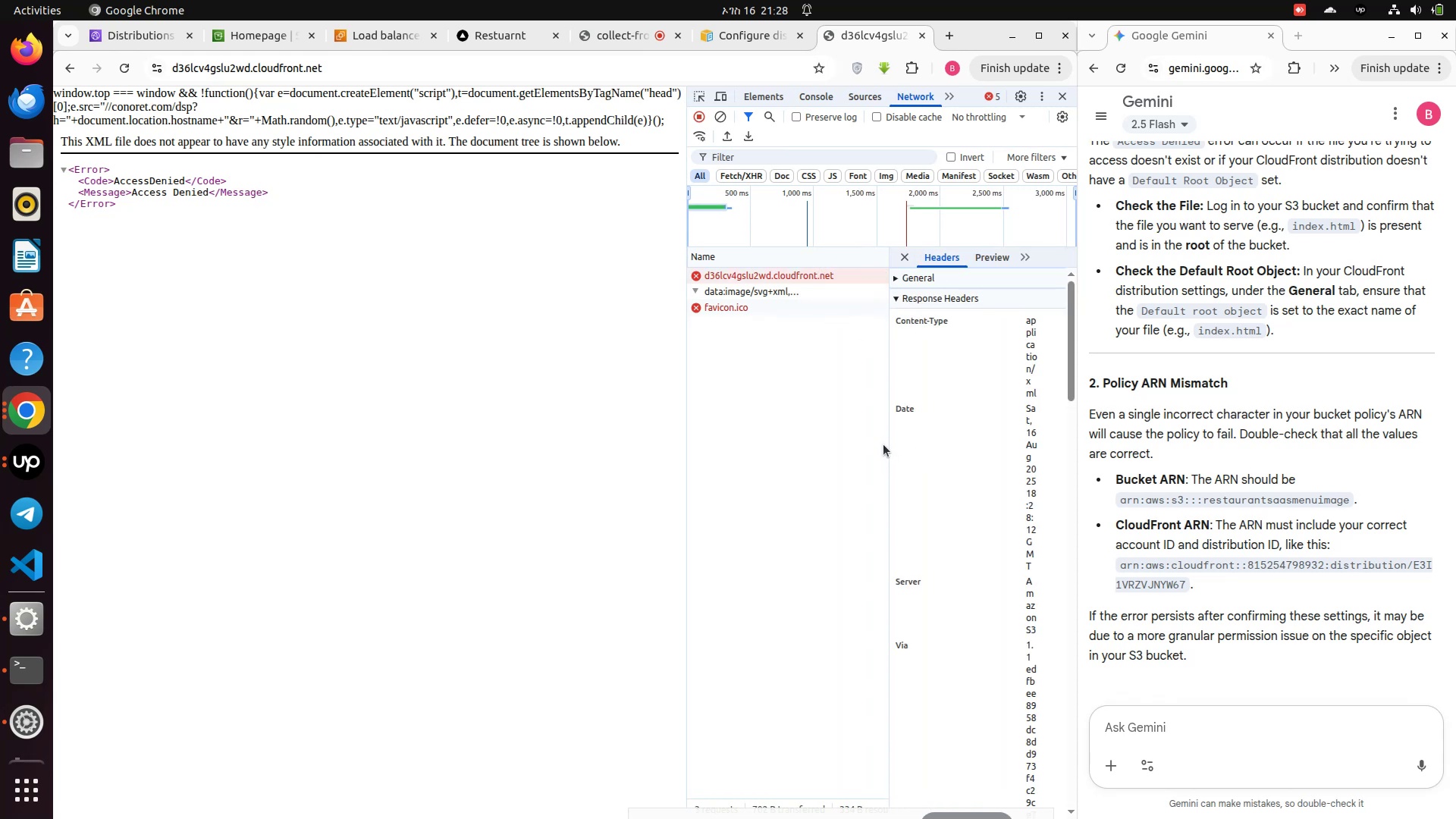 
left_click_drag(start_coordinate=[889, 441], to_coordinate=[657, 438])
 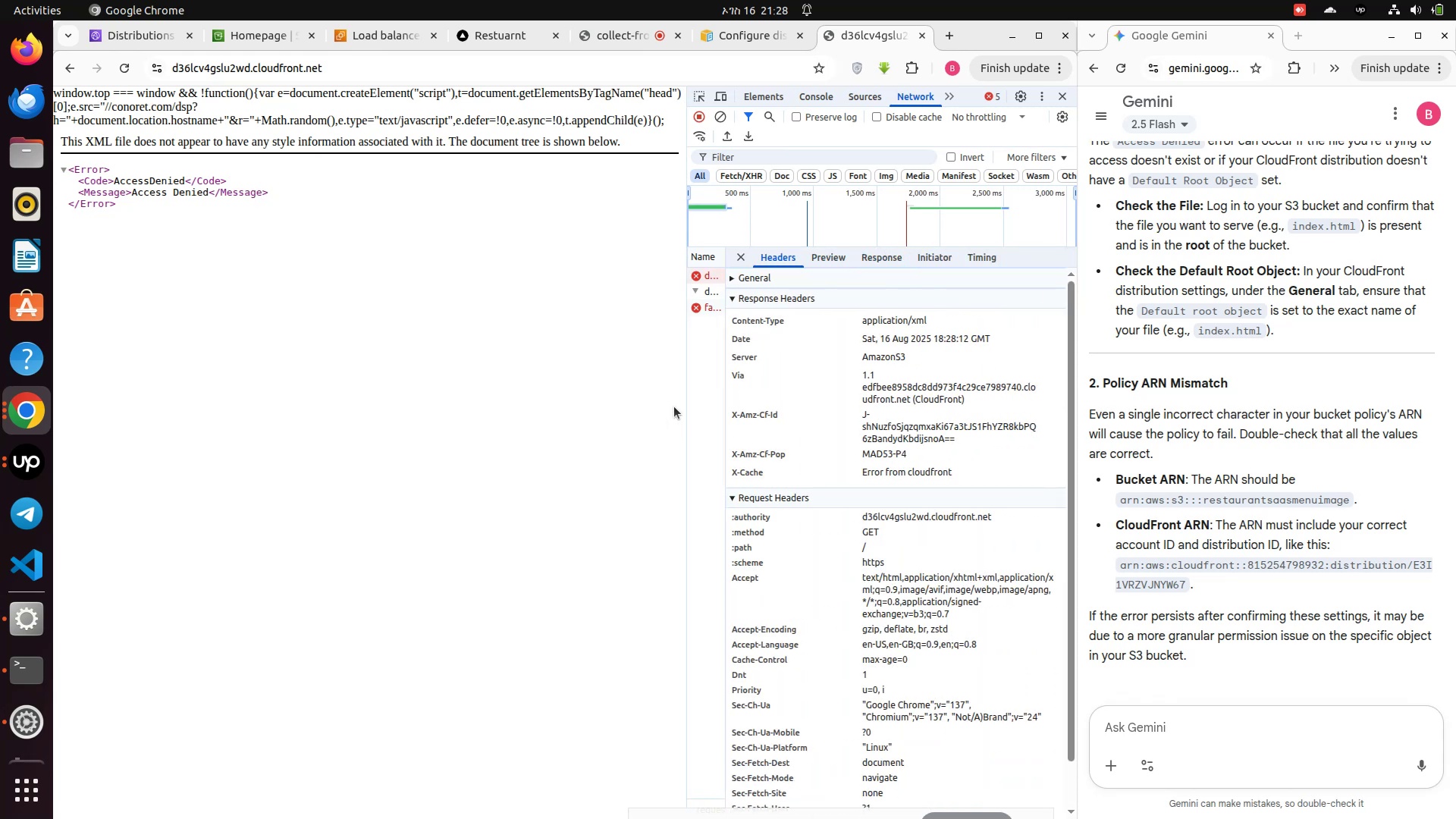 
left_click([826, 263])
 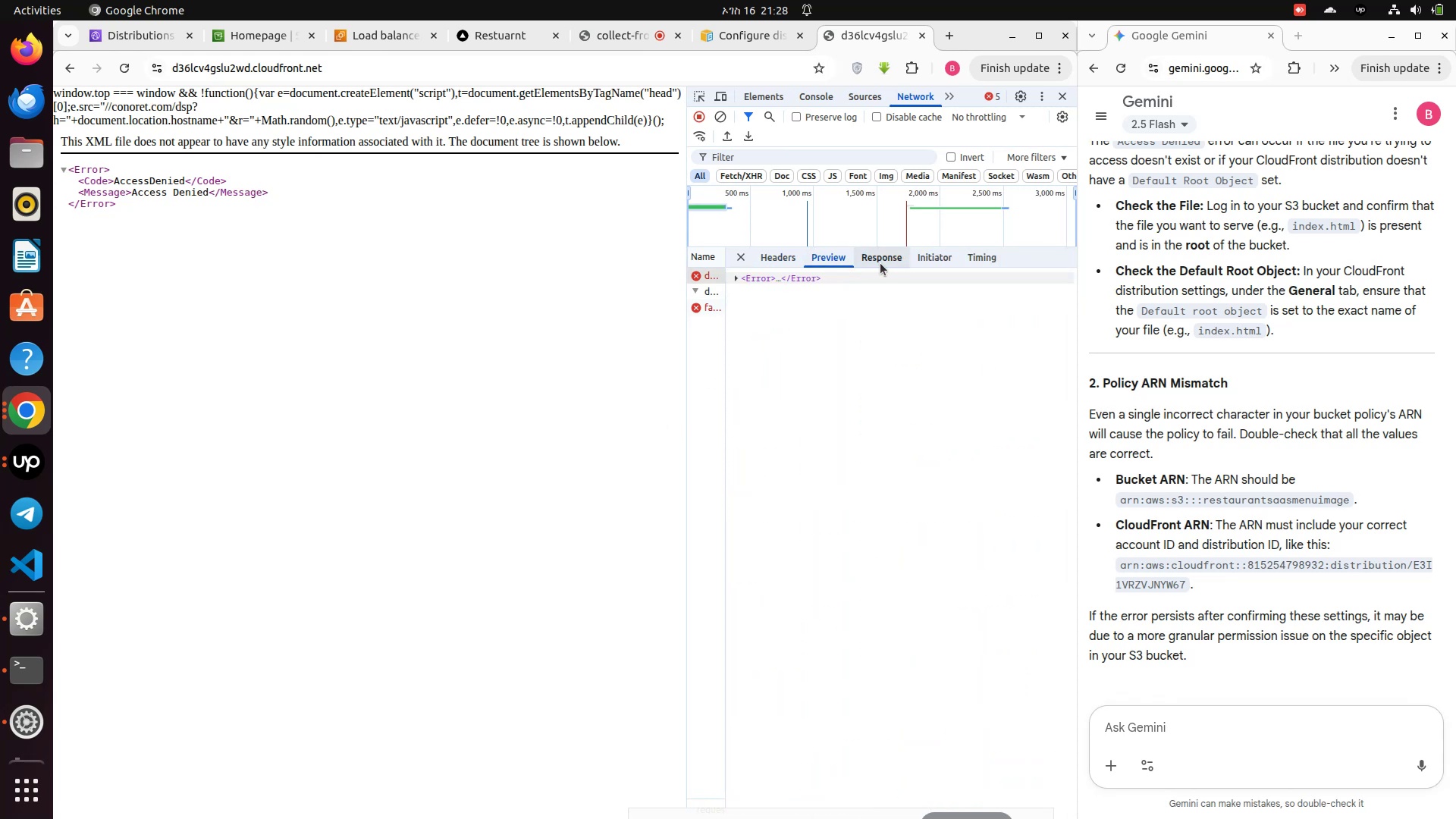 
left_click([880, 263])
 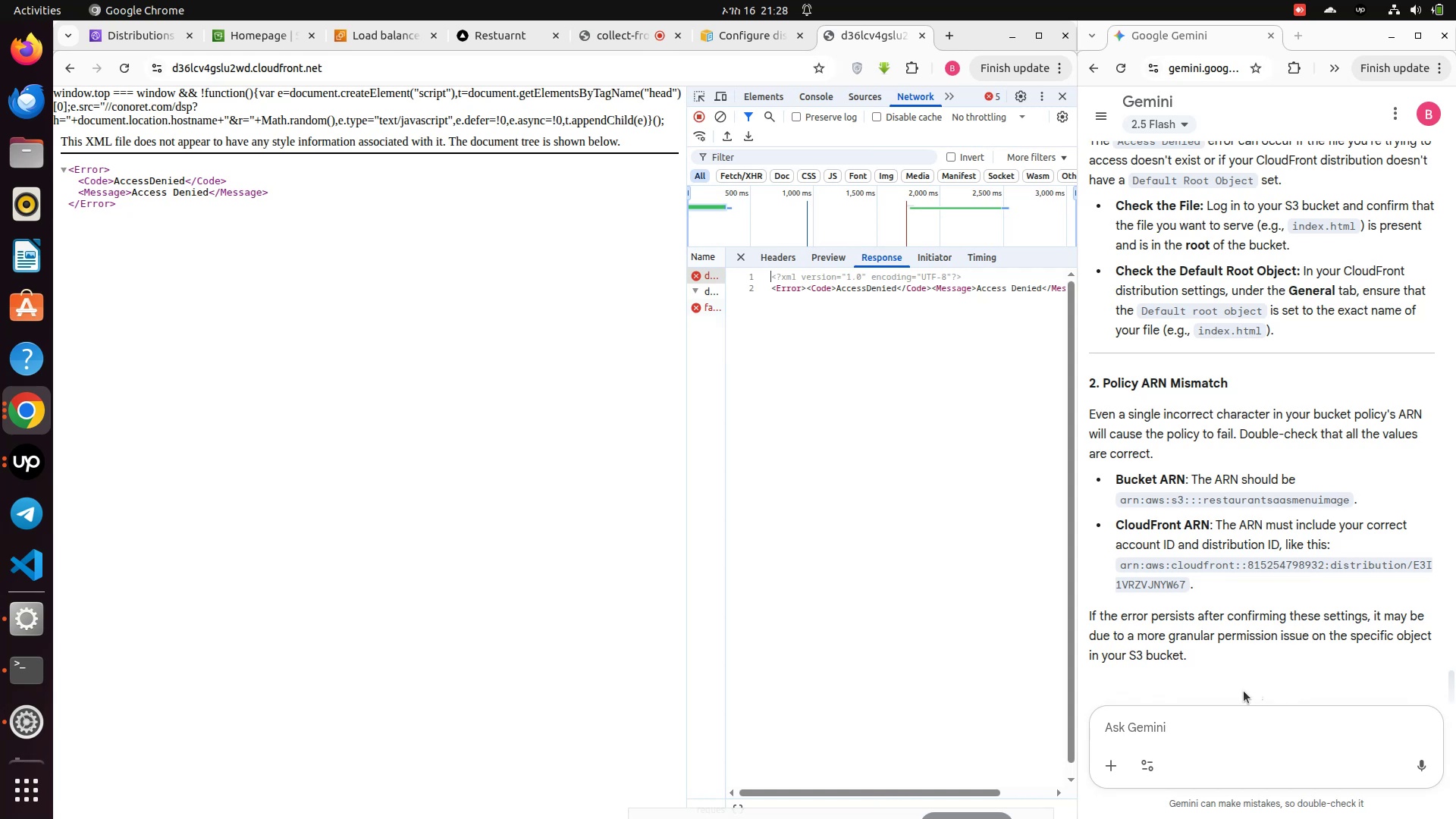 
left_click([1182, 732])
 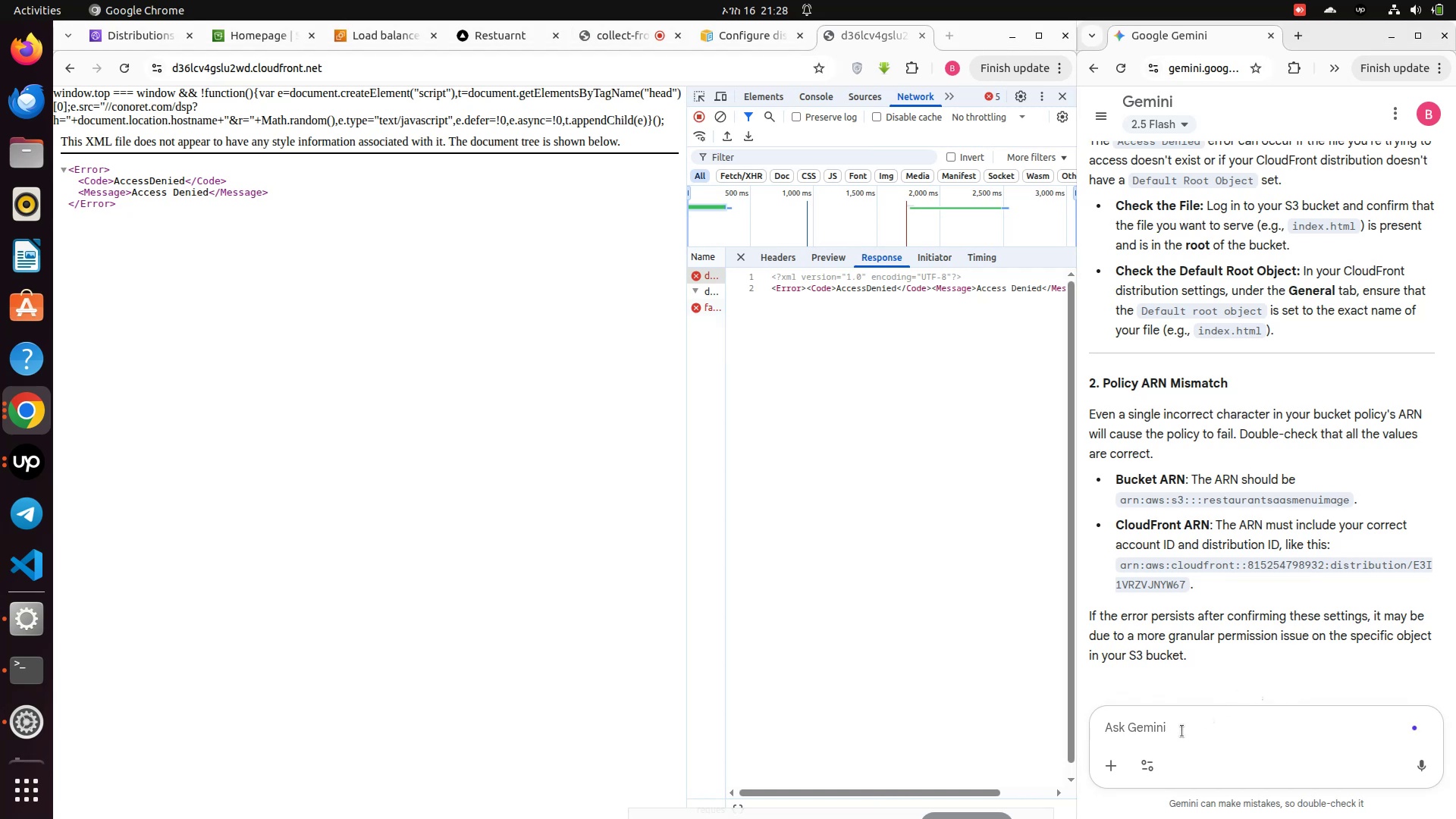 
type(wher is this erro )
 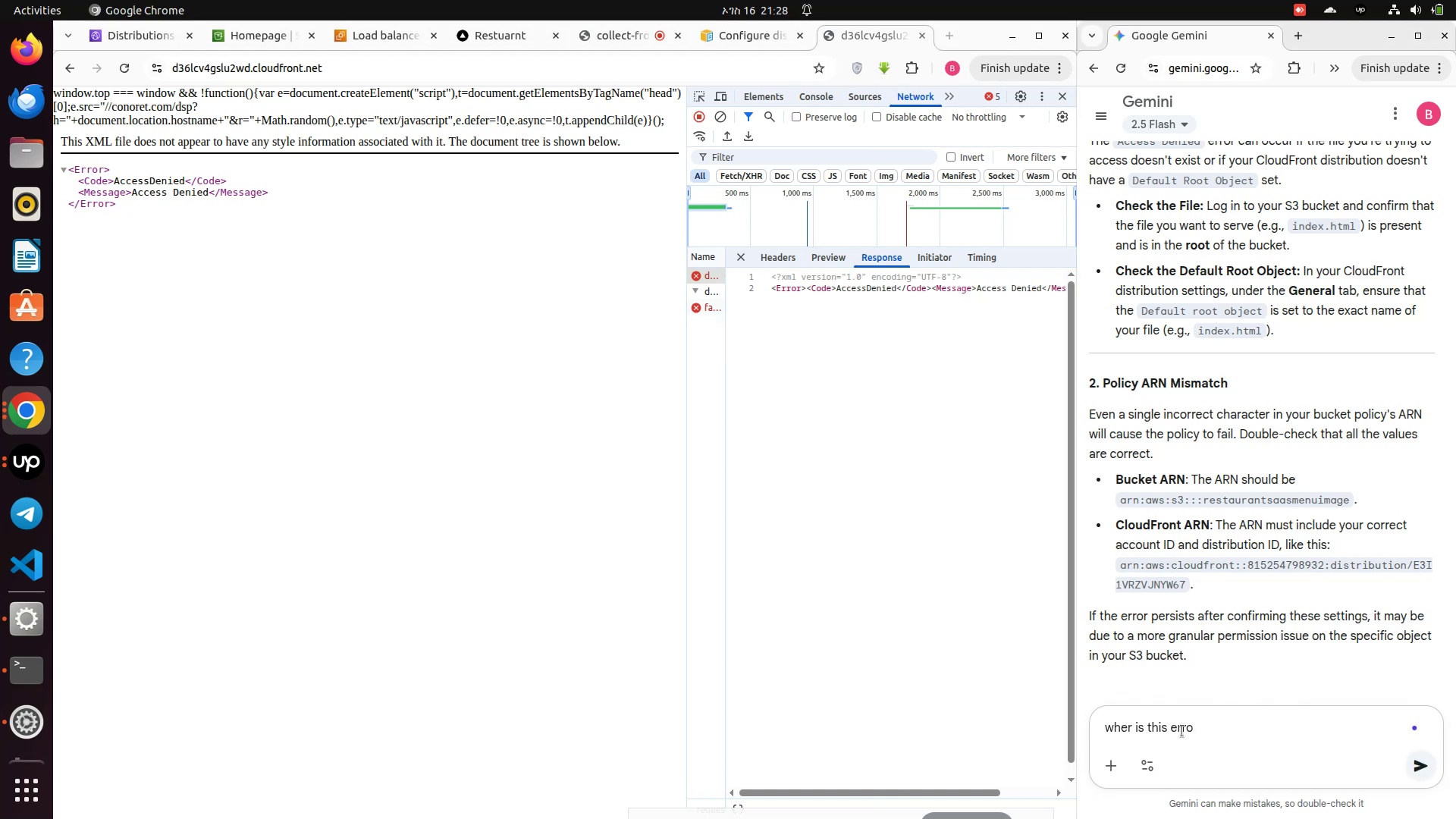 
key(Enter)
 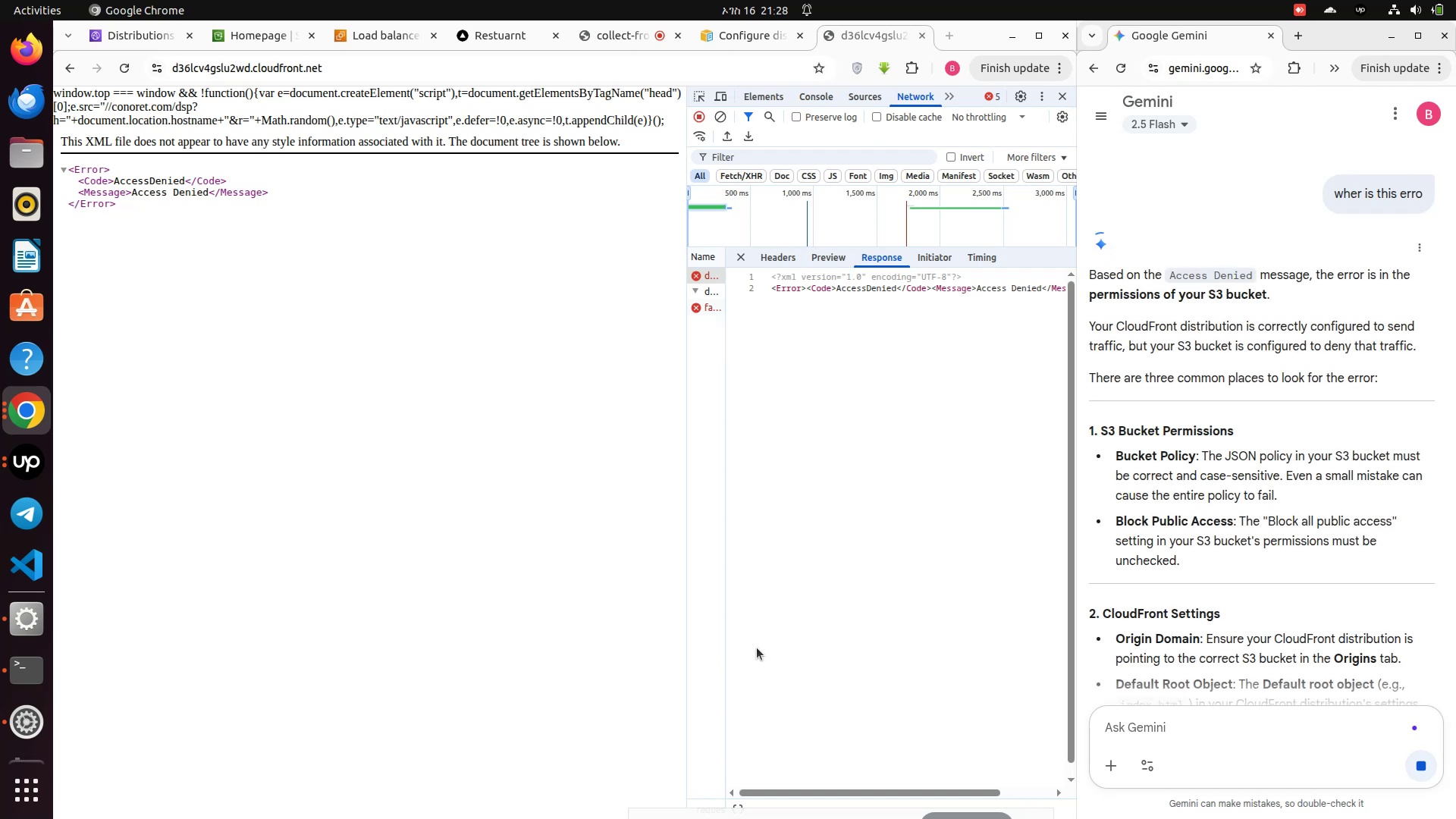 
wait(14.53)
 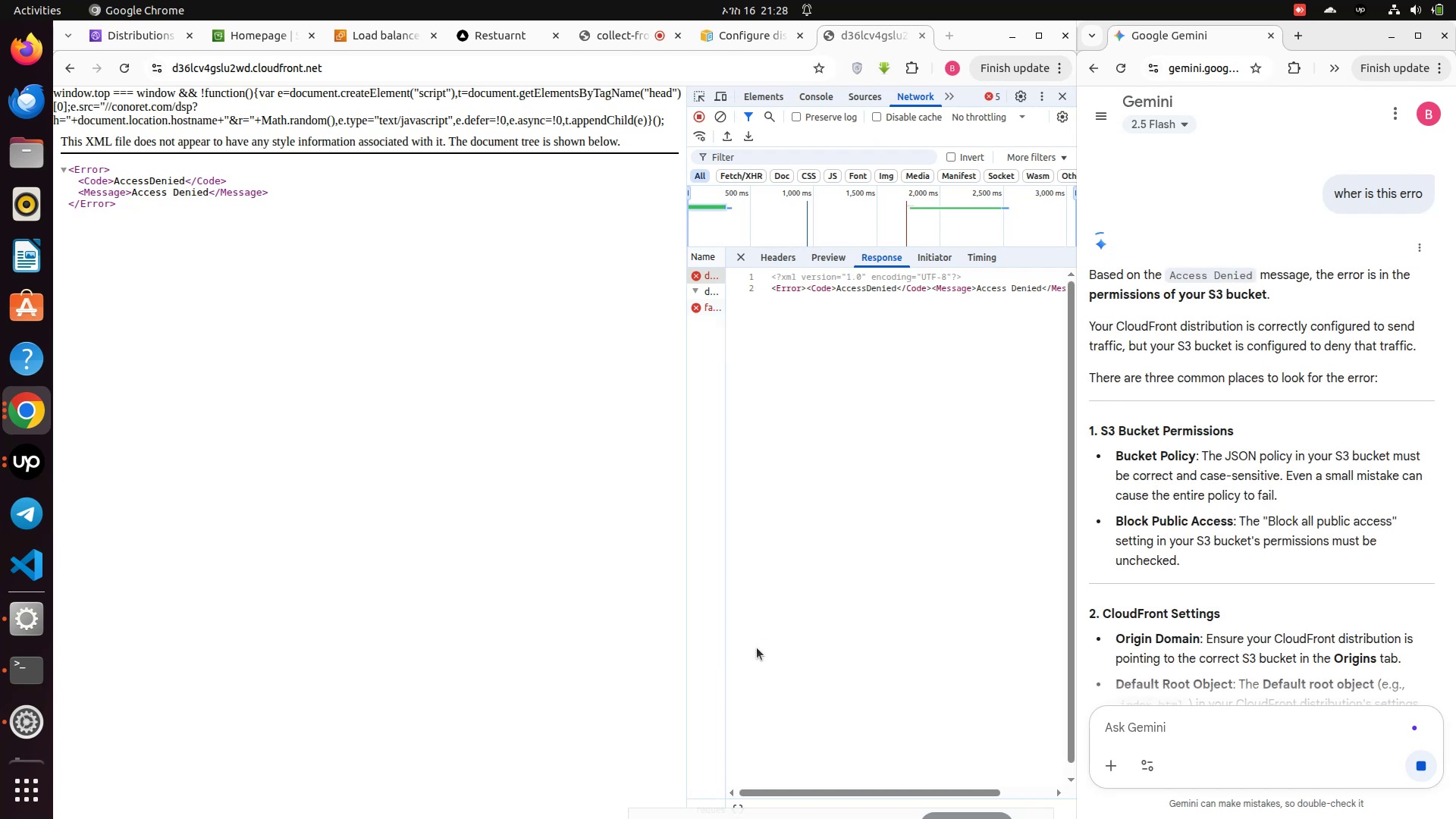 
left_click([1162, 734])
 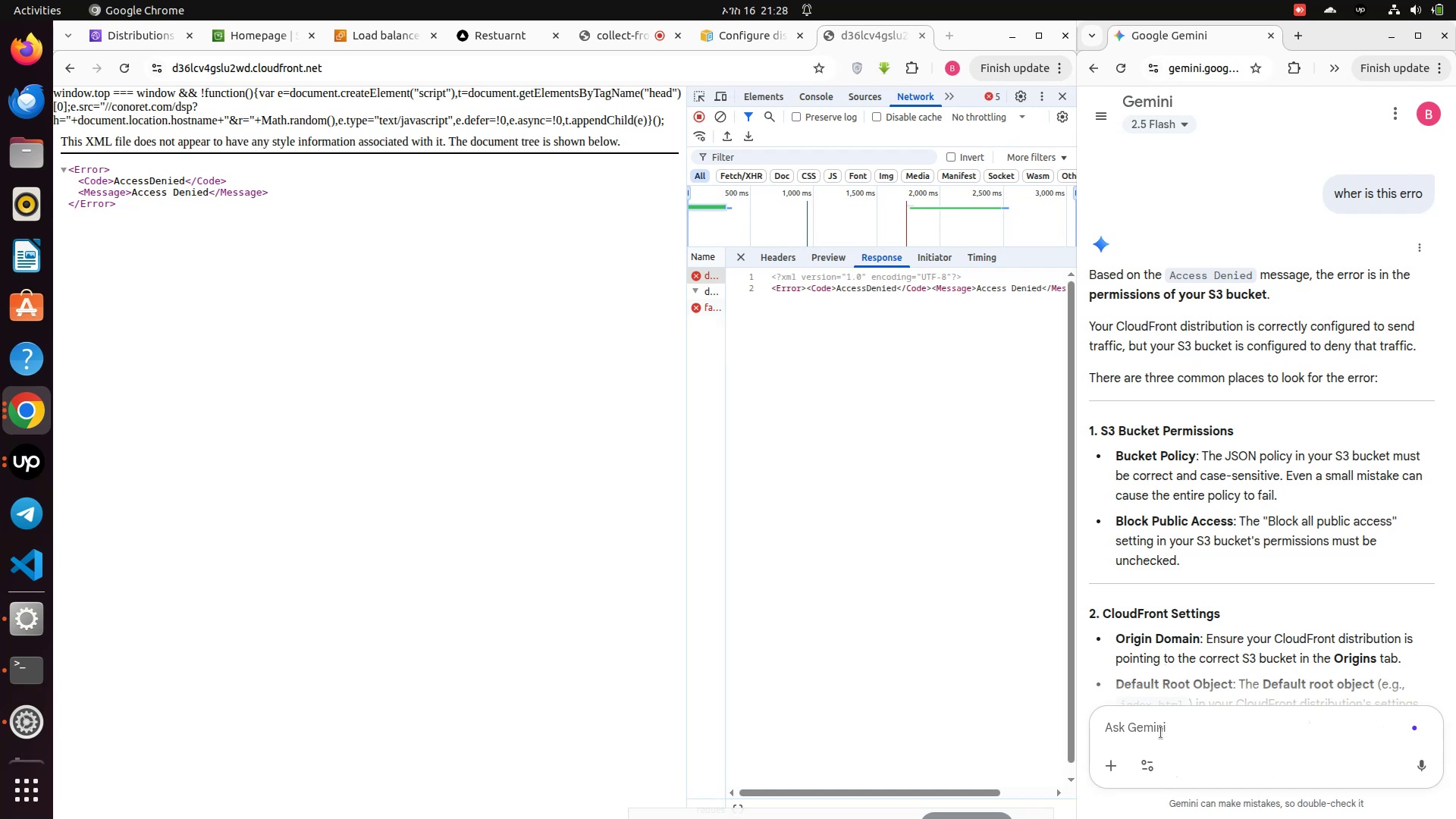 
type(but my bucket is )
 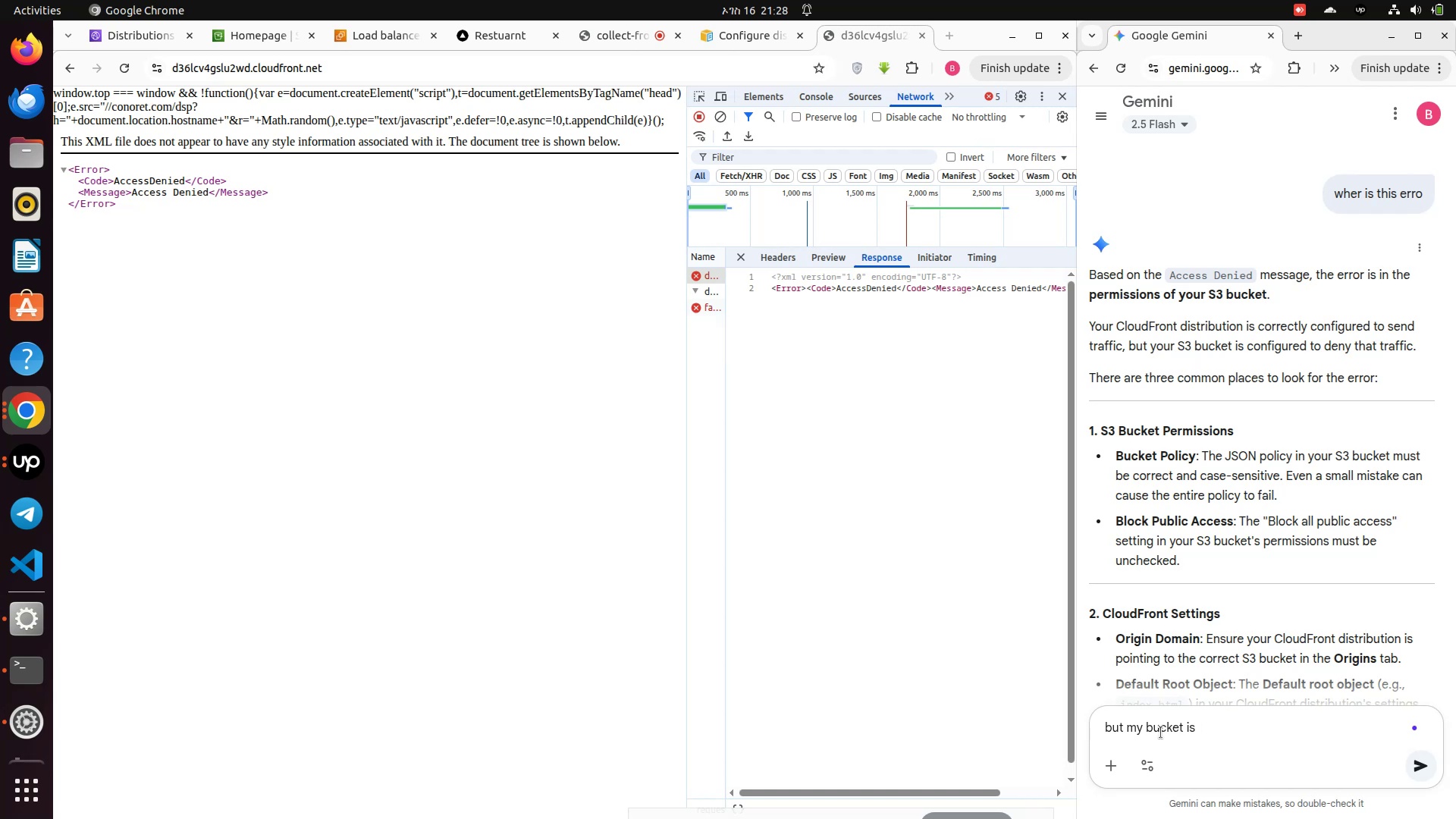 
type(public)
 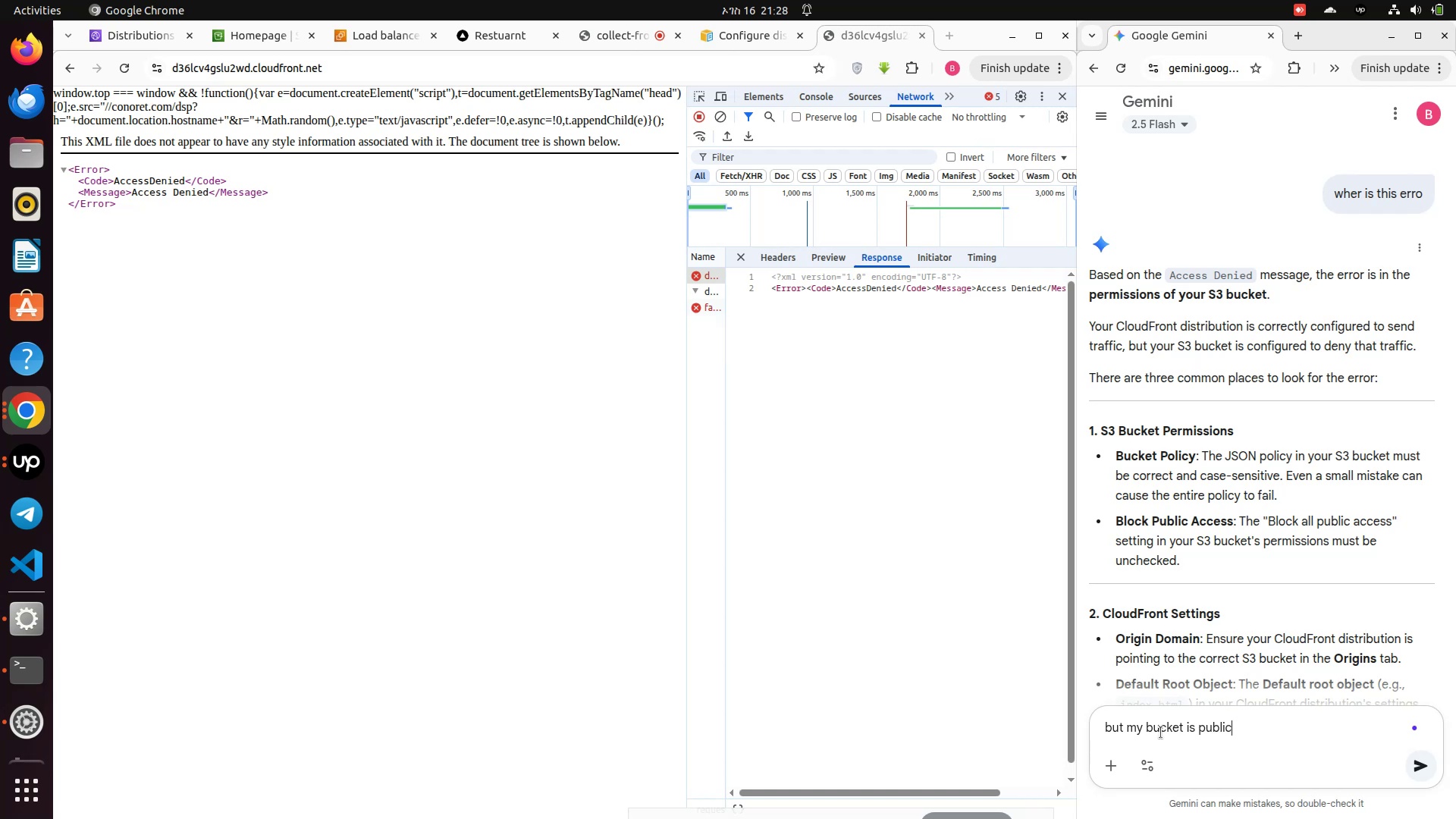 
key(Enter)
 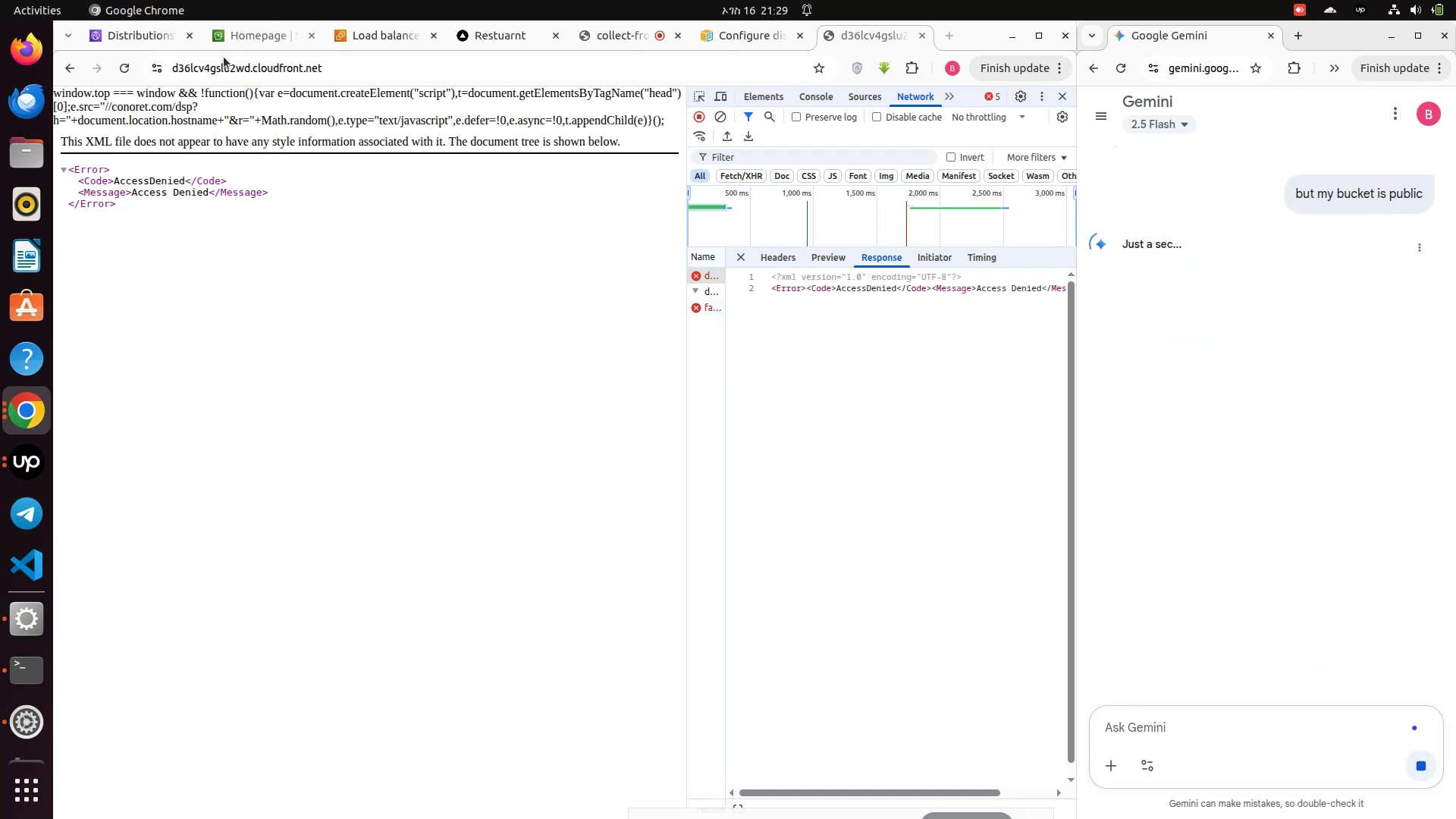 
left_click([242, 36])
 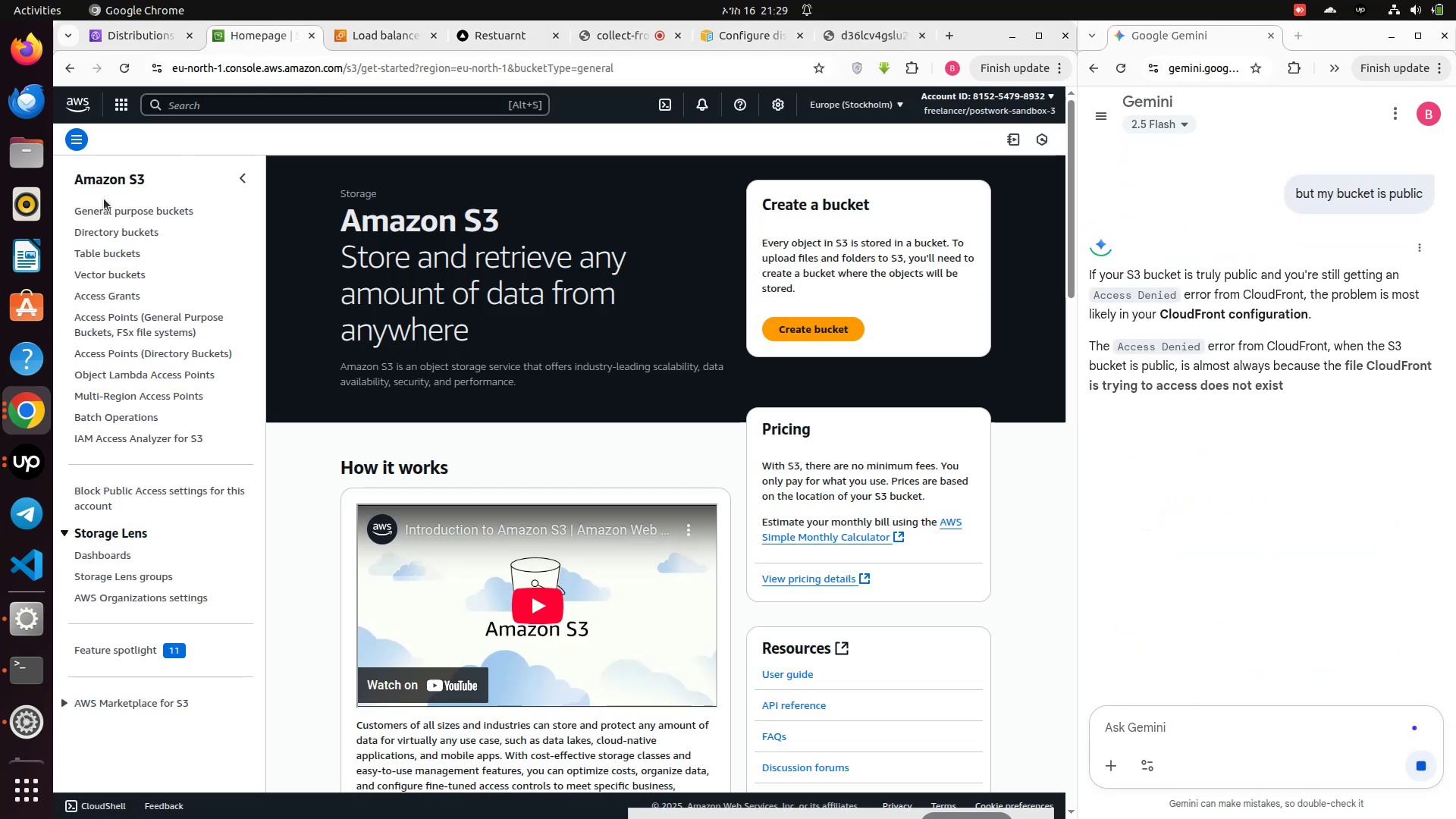 
scroll: coordinate [150, 290], scroll_direction: up, amount: 4.0
 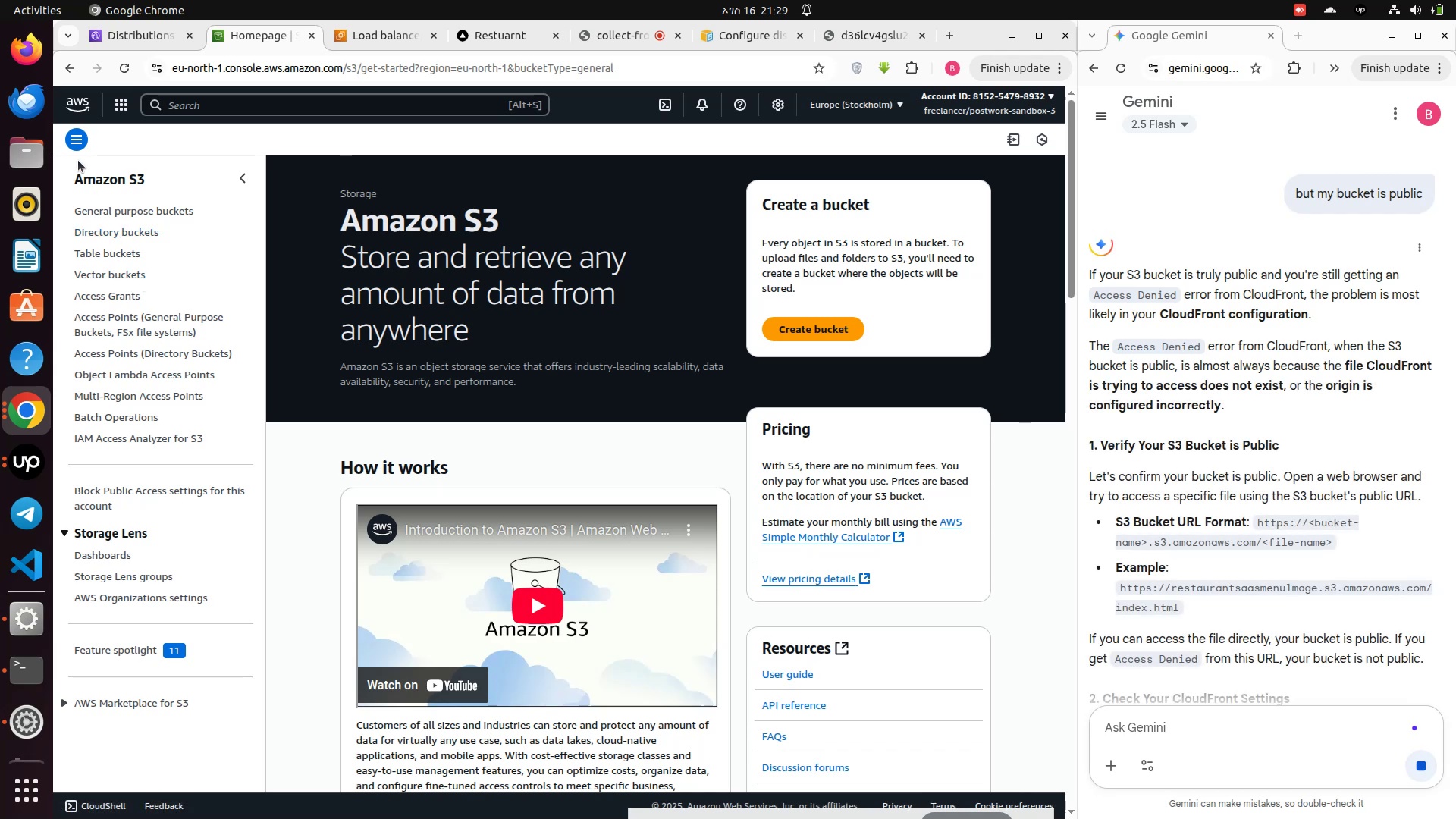 
scroll: coordinate [356, 350], scroll_direction: none, amount: 0.0
 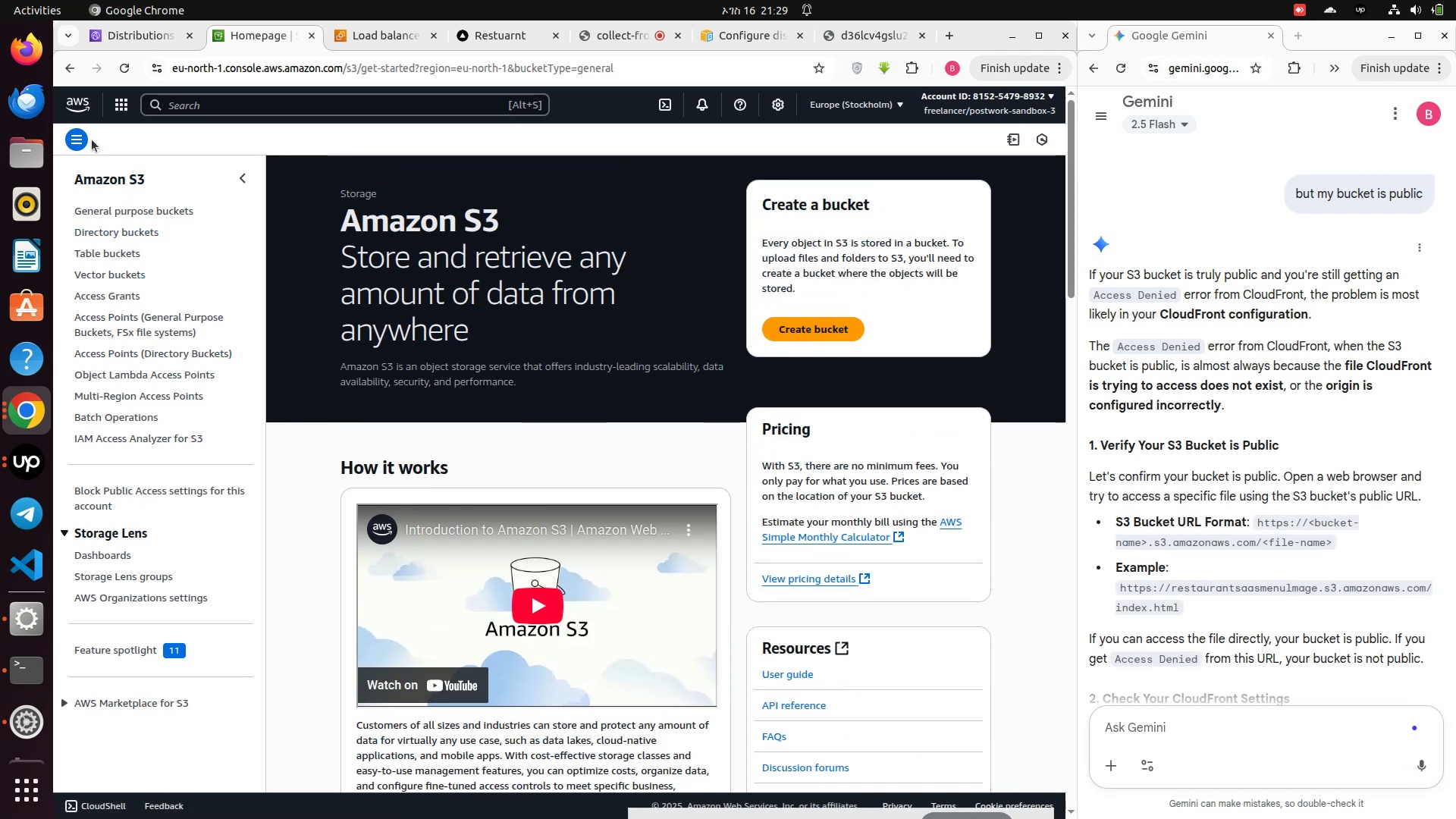 
left_click([77, 146])
 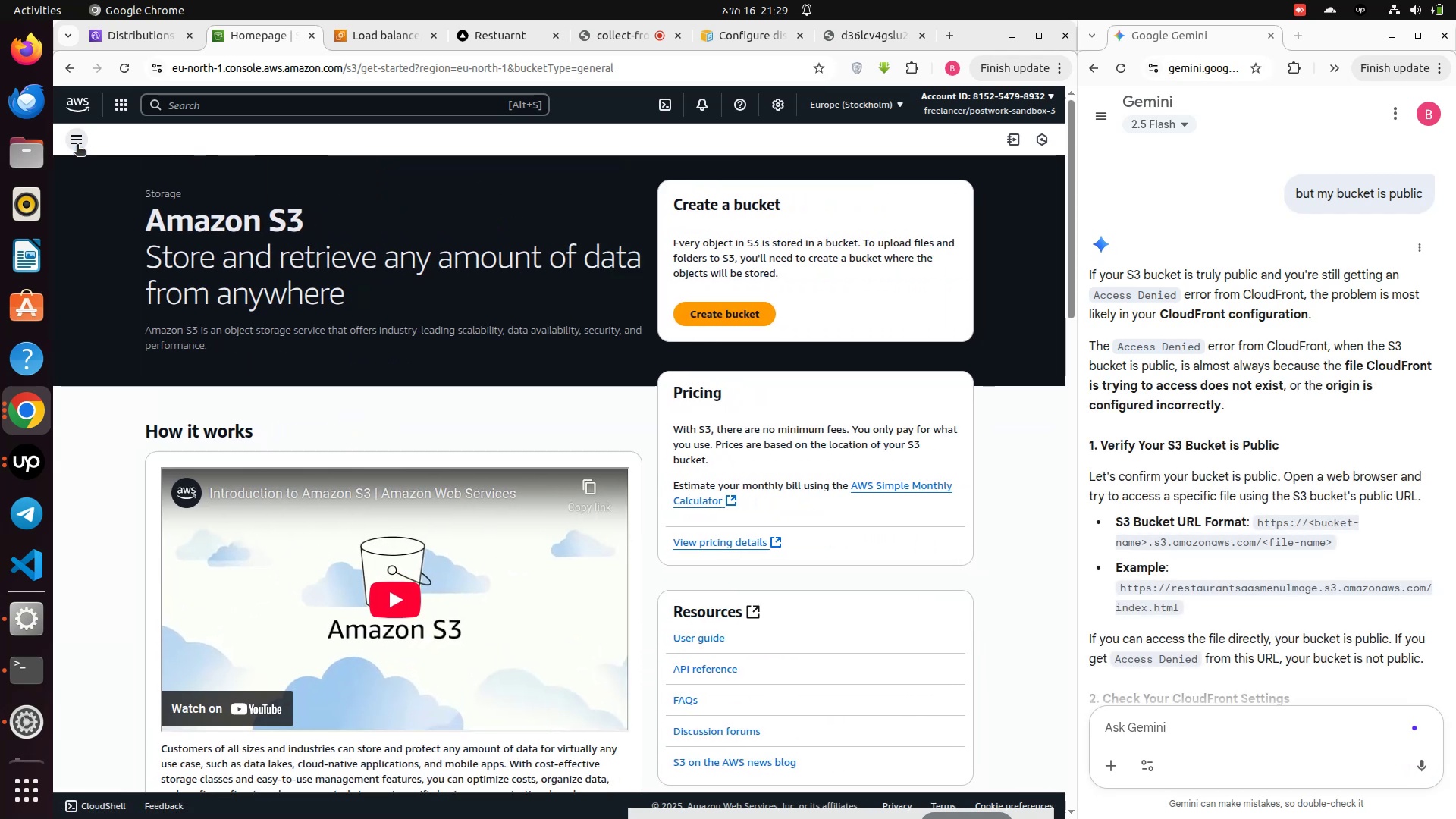 
left_click([77, 146])
 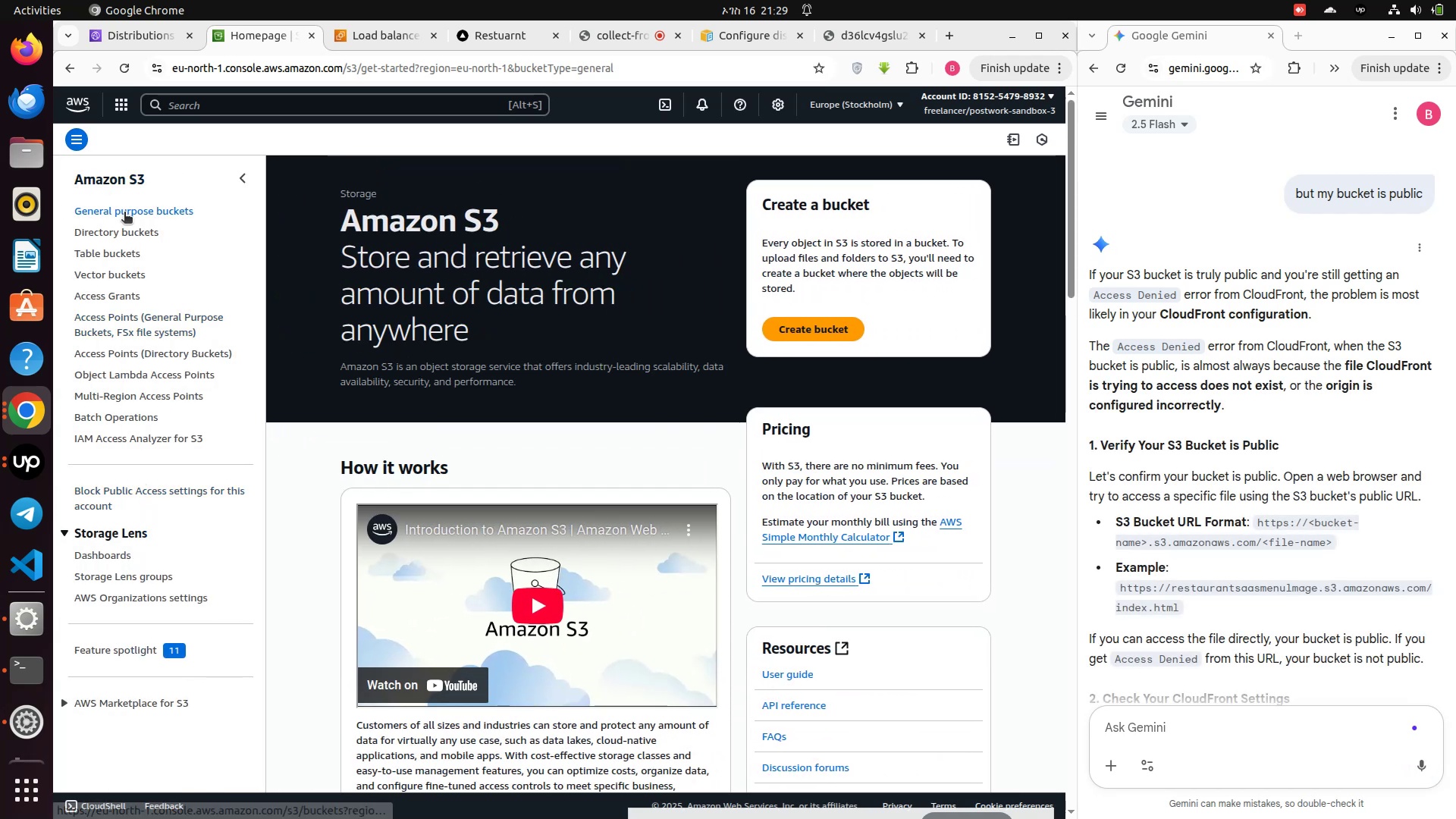 
wait(5.07)
 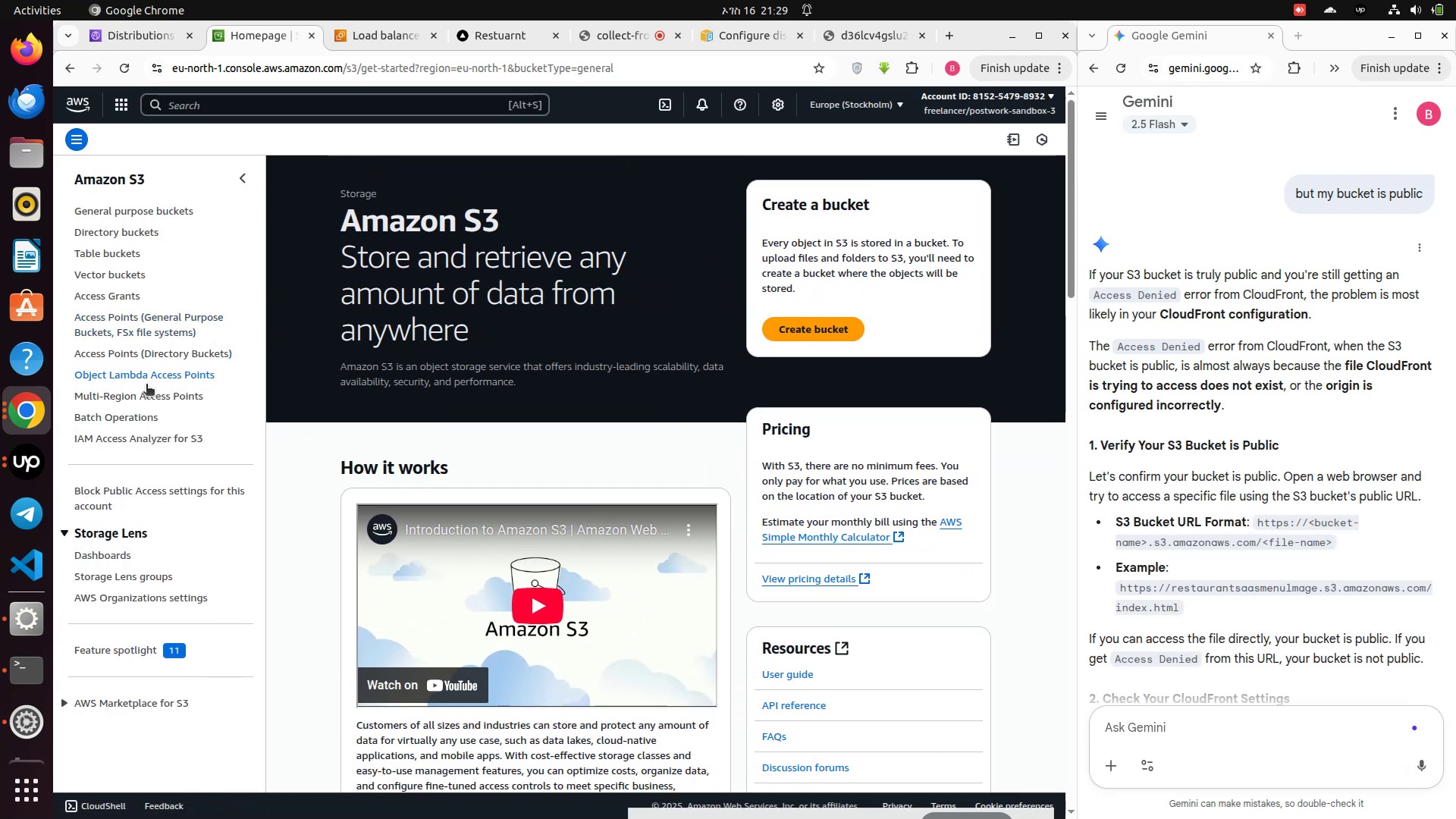 
left_click([125, 212])
 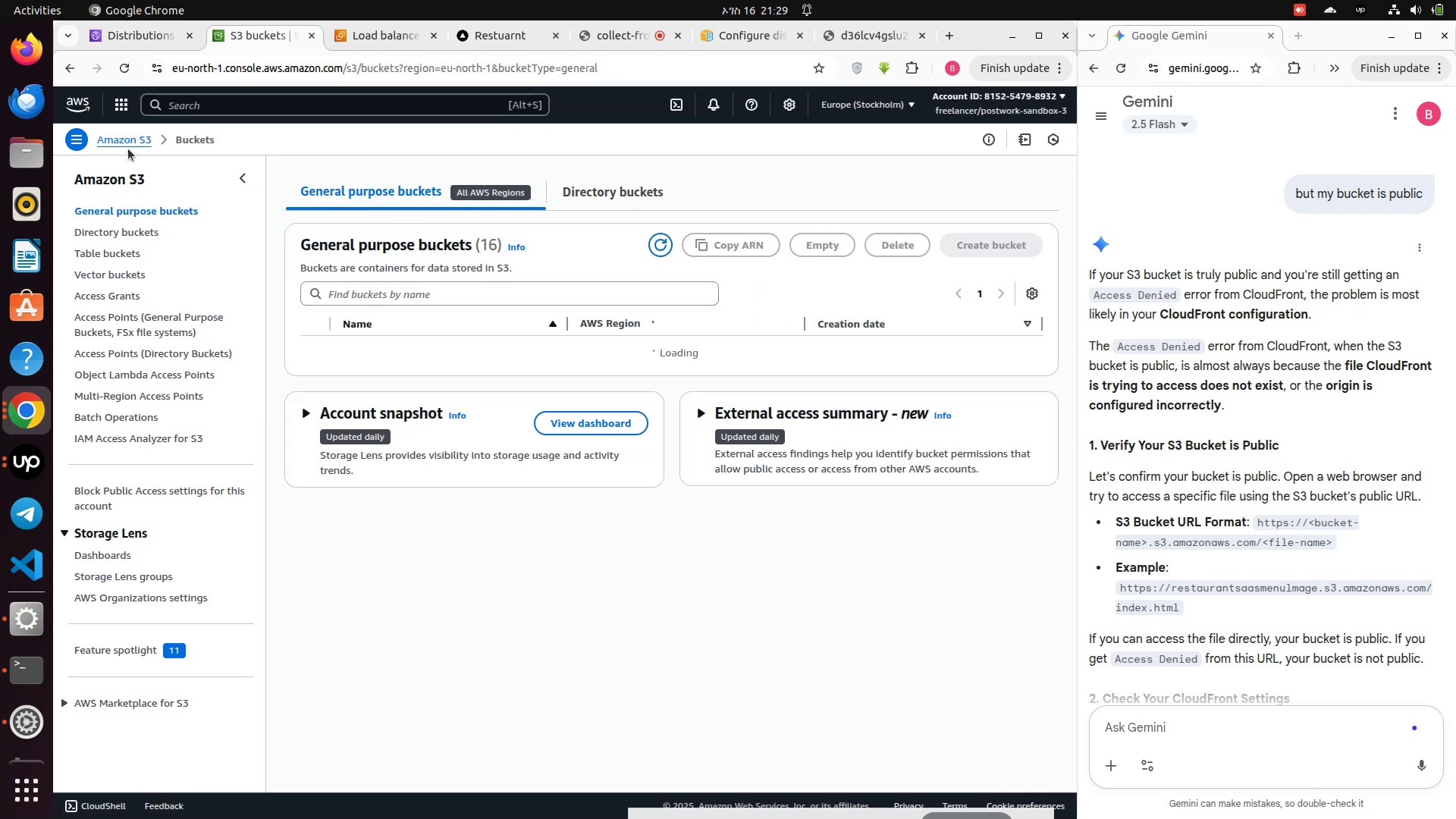 
left_click([108, 145])
 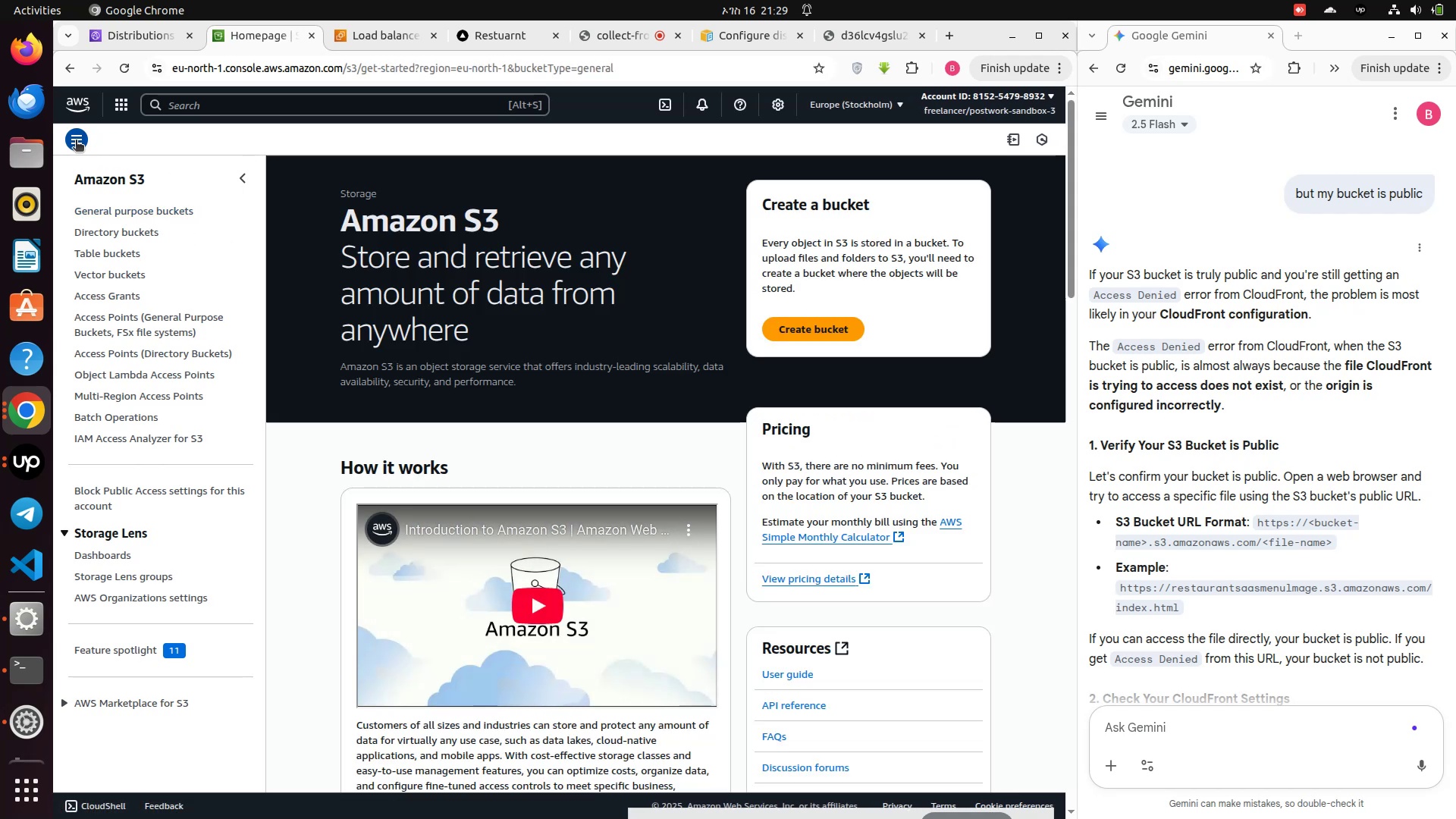 
left_click([116, 100])
 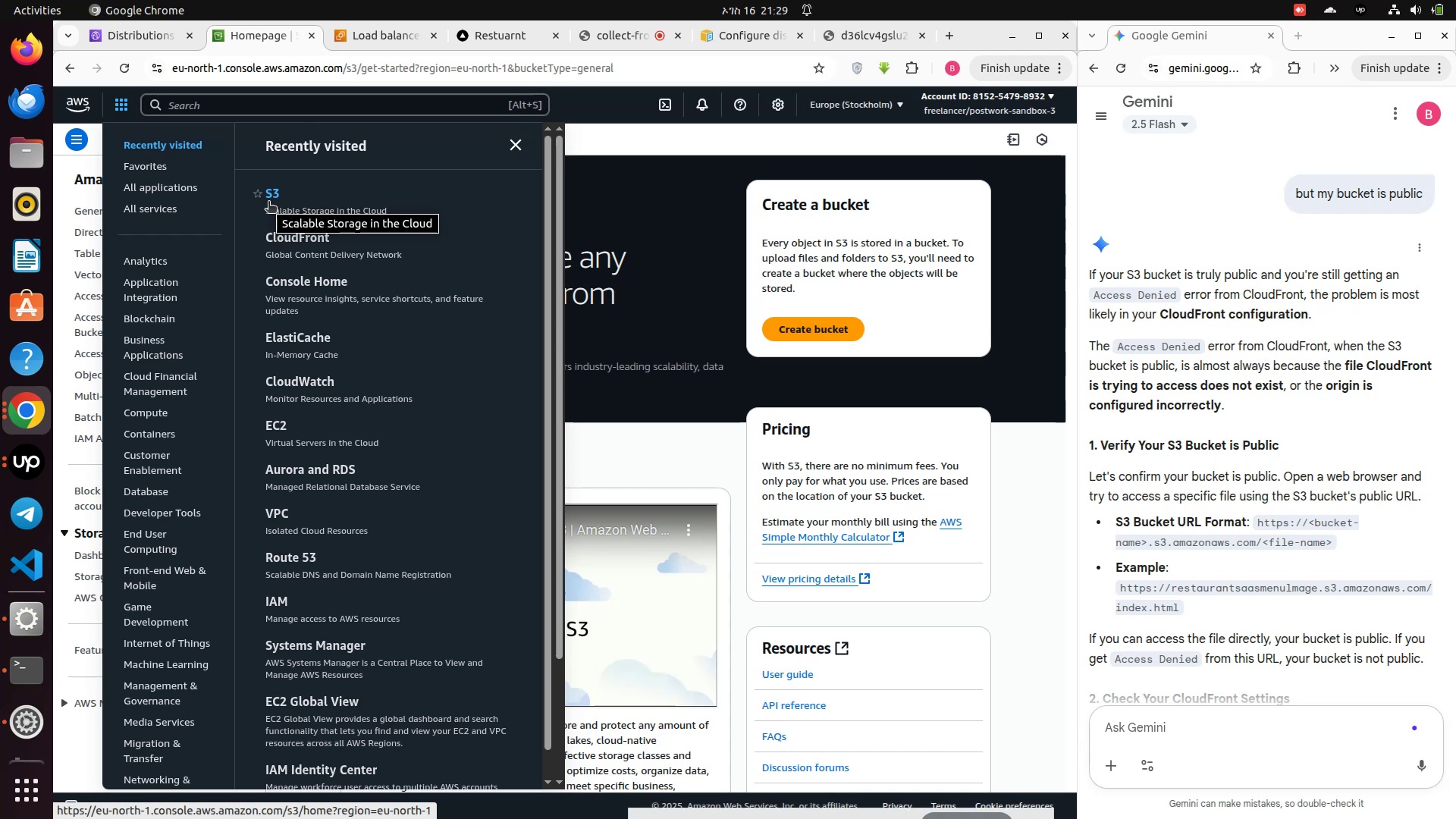 
left_click([268, 202])
 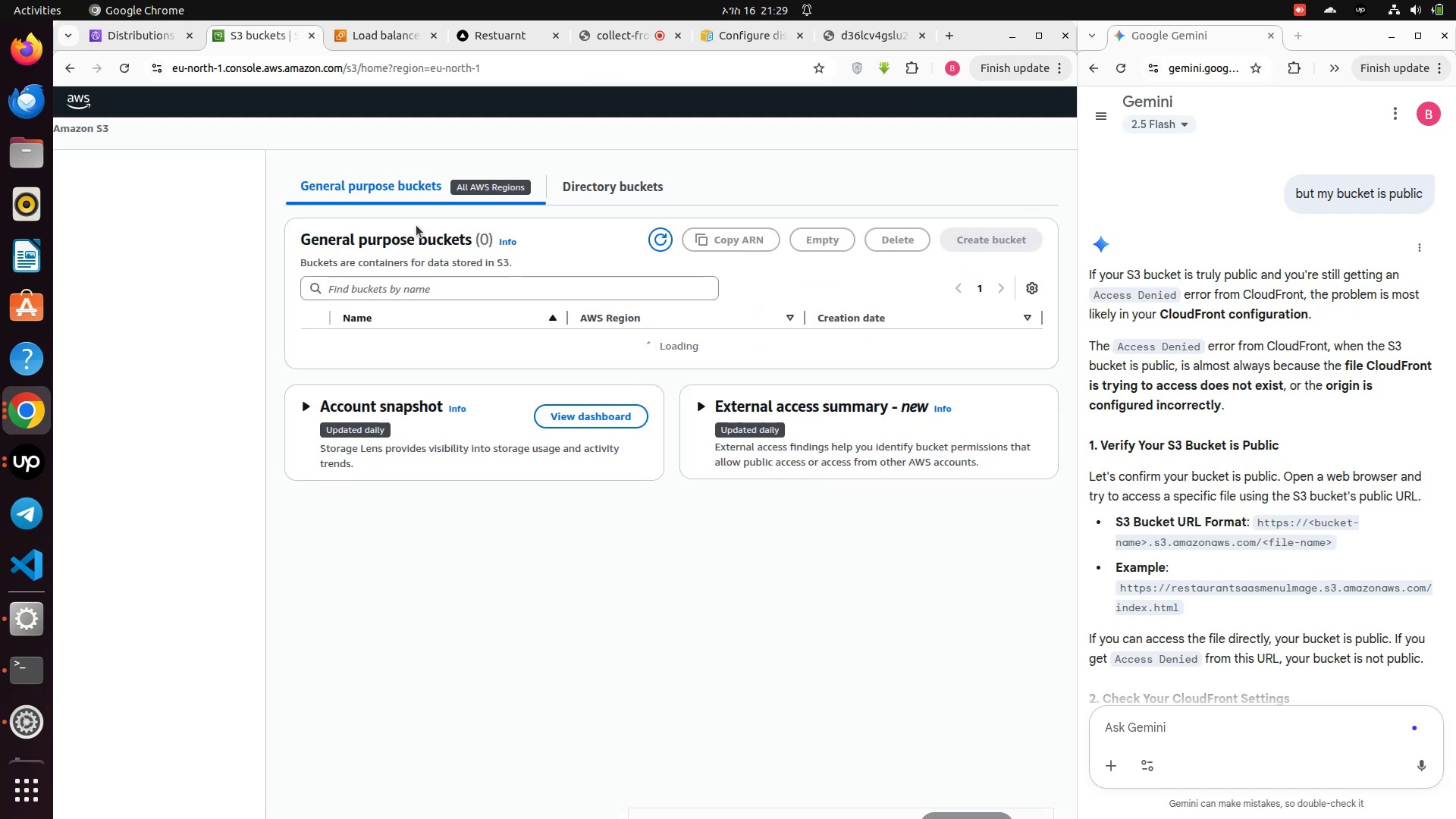 
wait(10.99)
 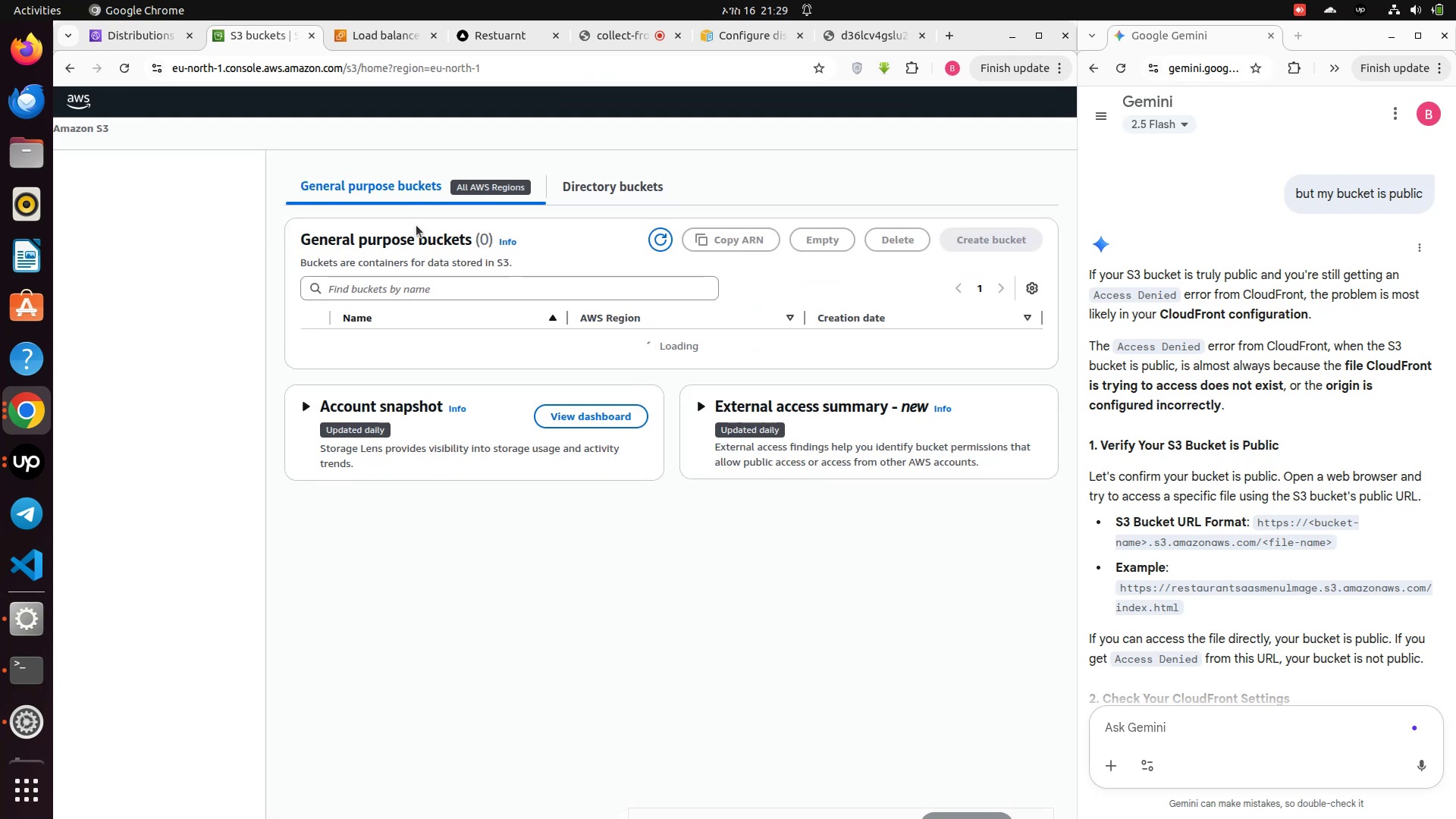 
left_click([116, 256])
 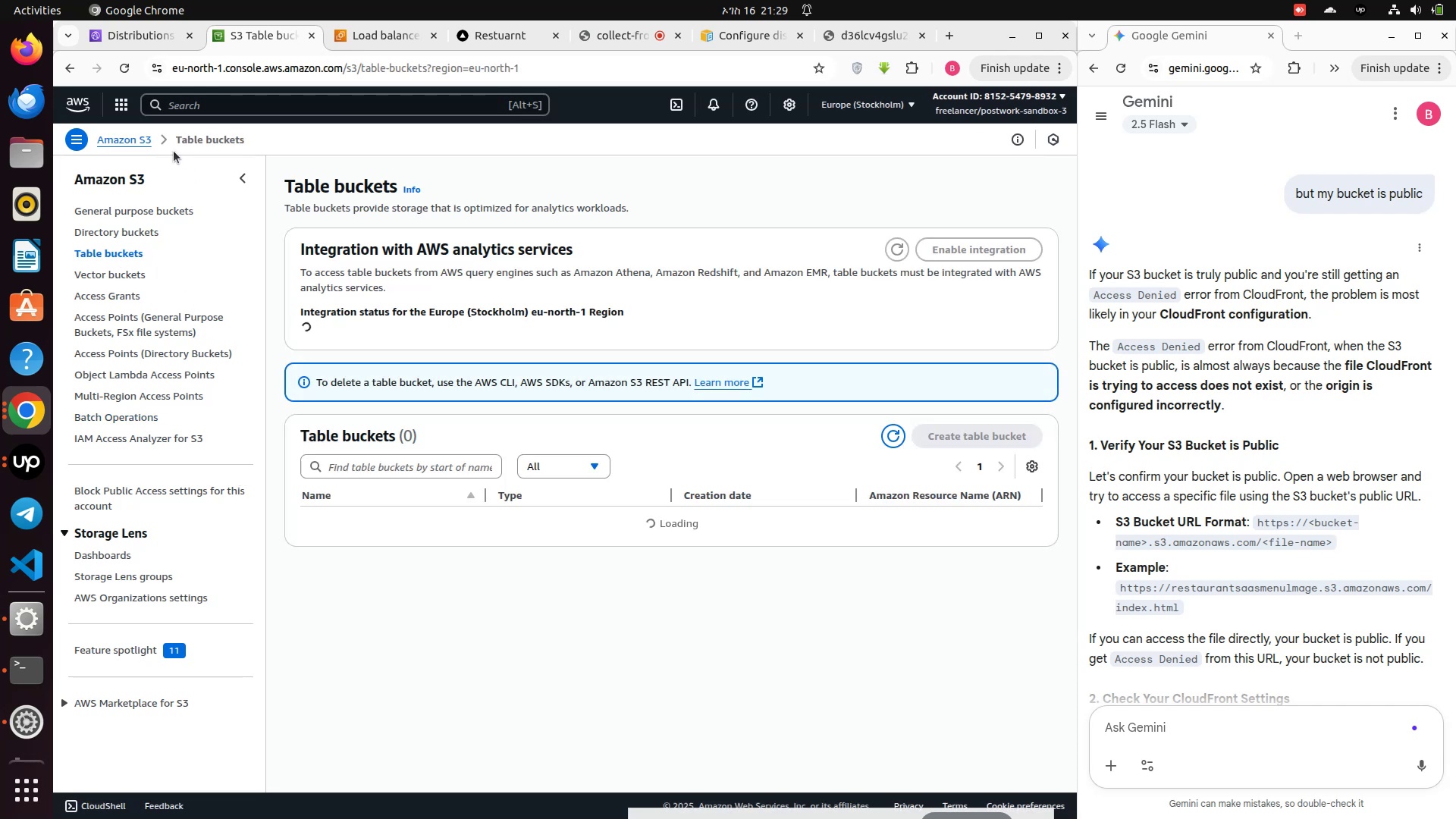 
left_click([133, 141])
 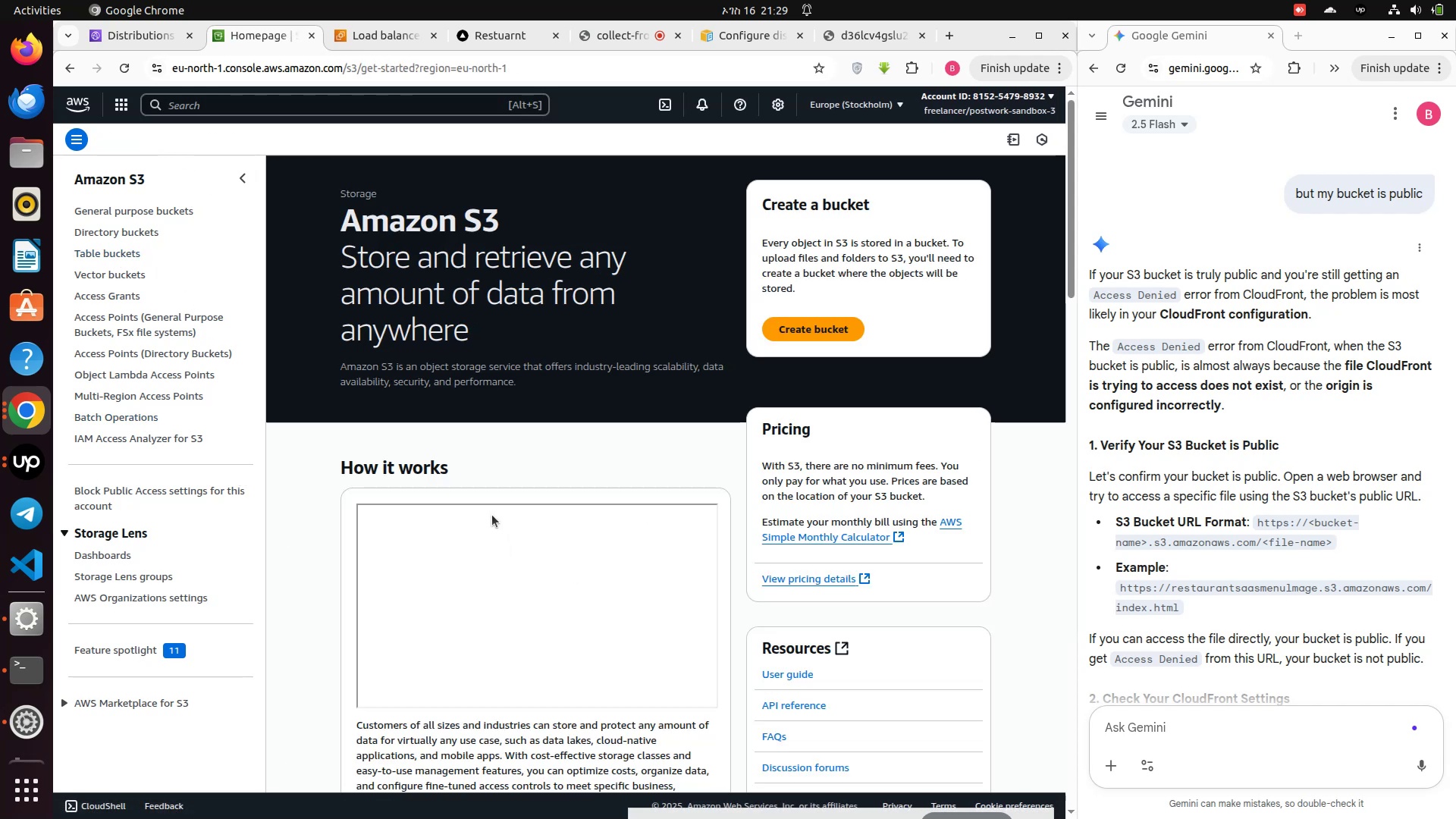 
scroll: coordinate [424, 394], scroll_direction: down, amount: 25.0
 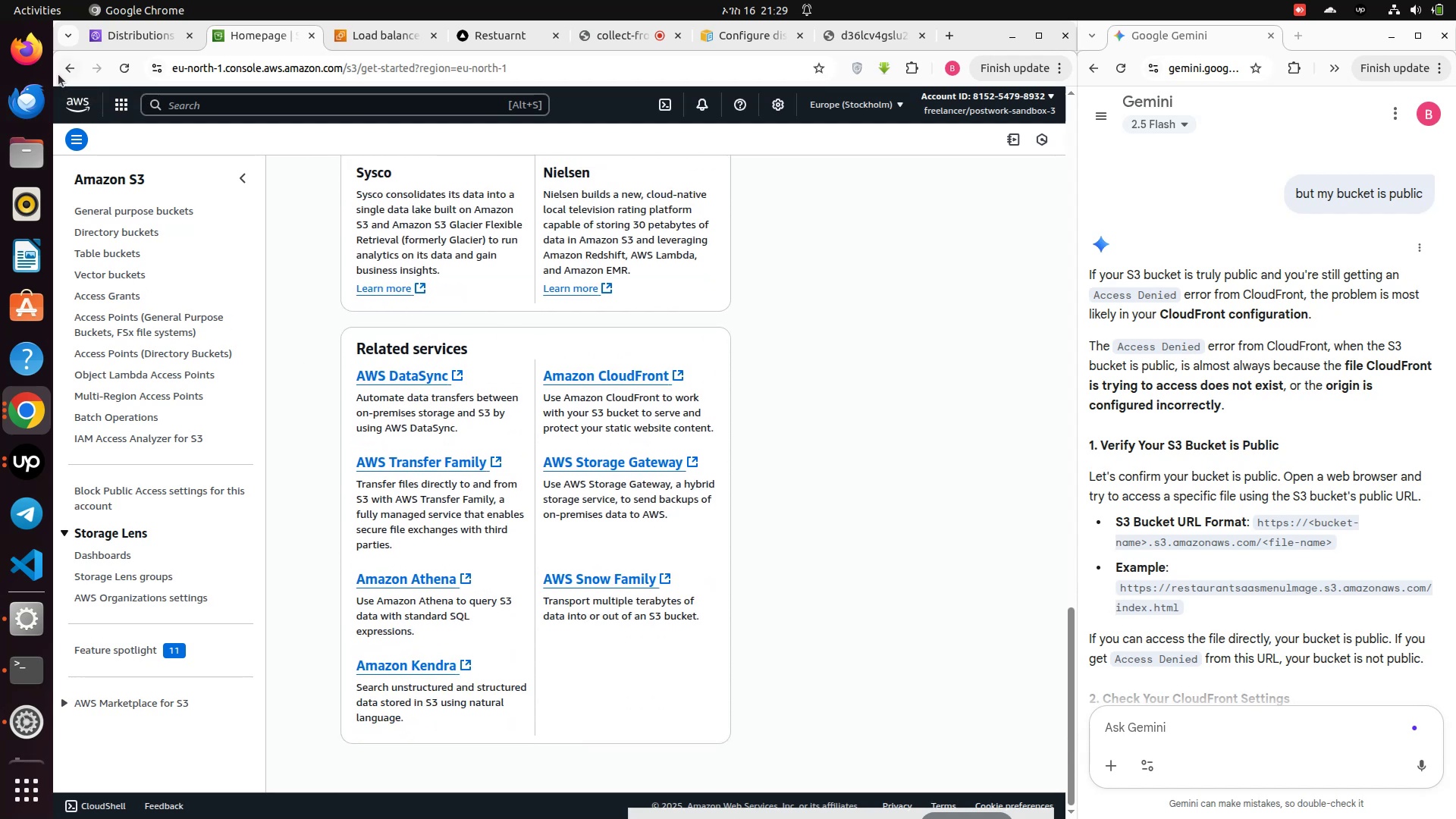 
left_click([69, 69])
 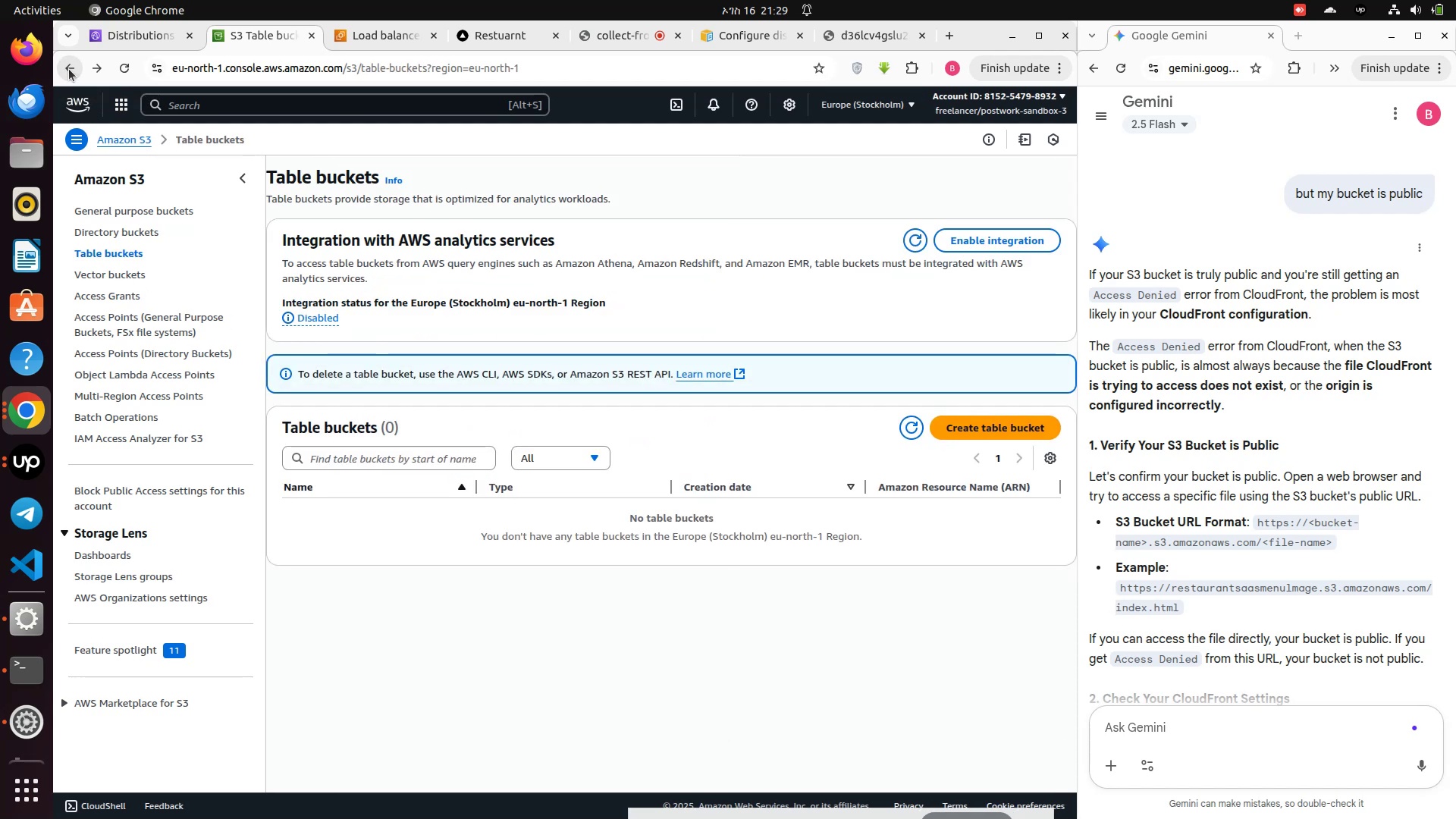 
left_click([69, 69])
 